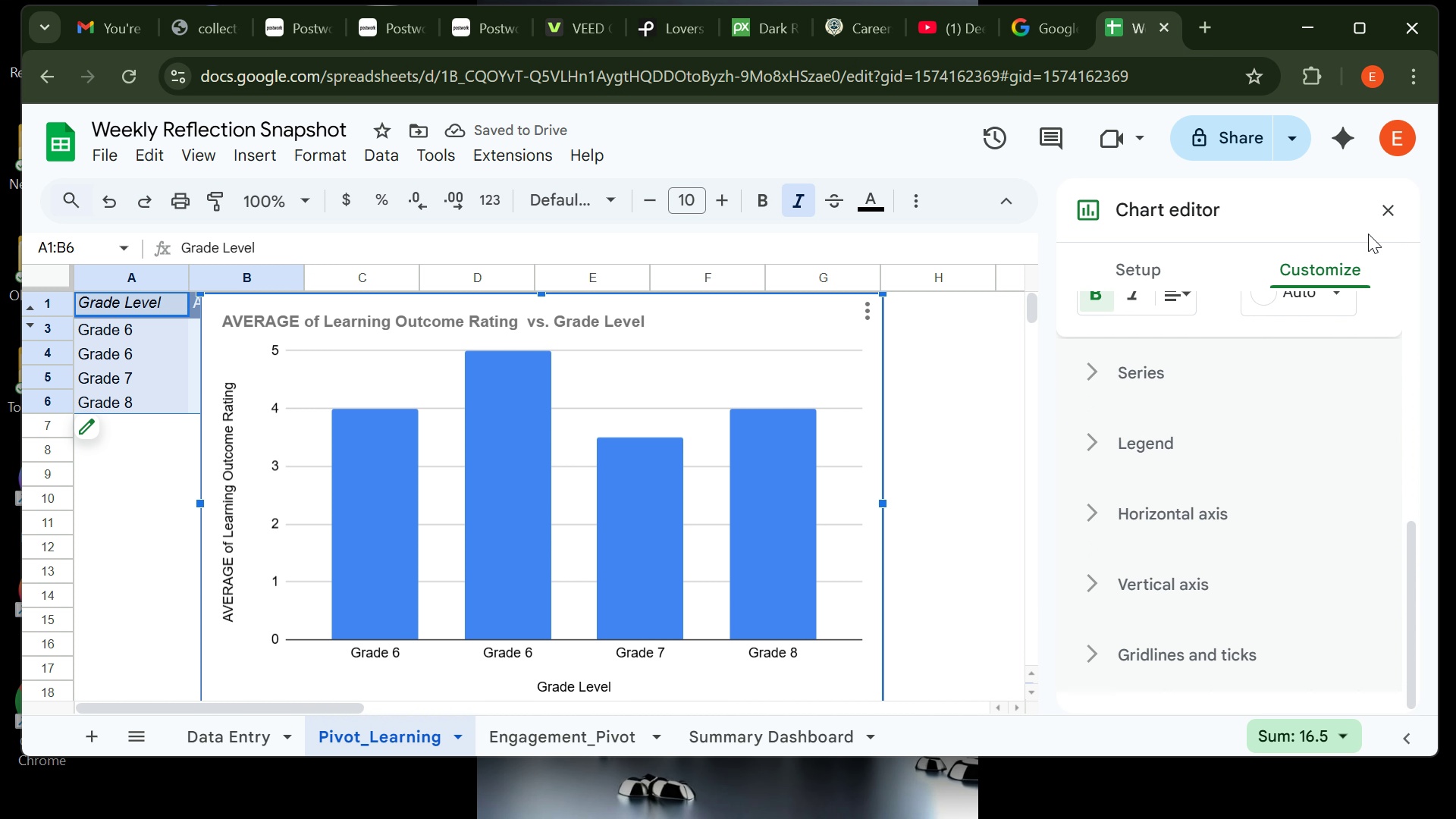 
left_click([1393, 221])
 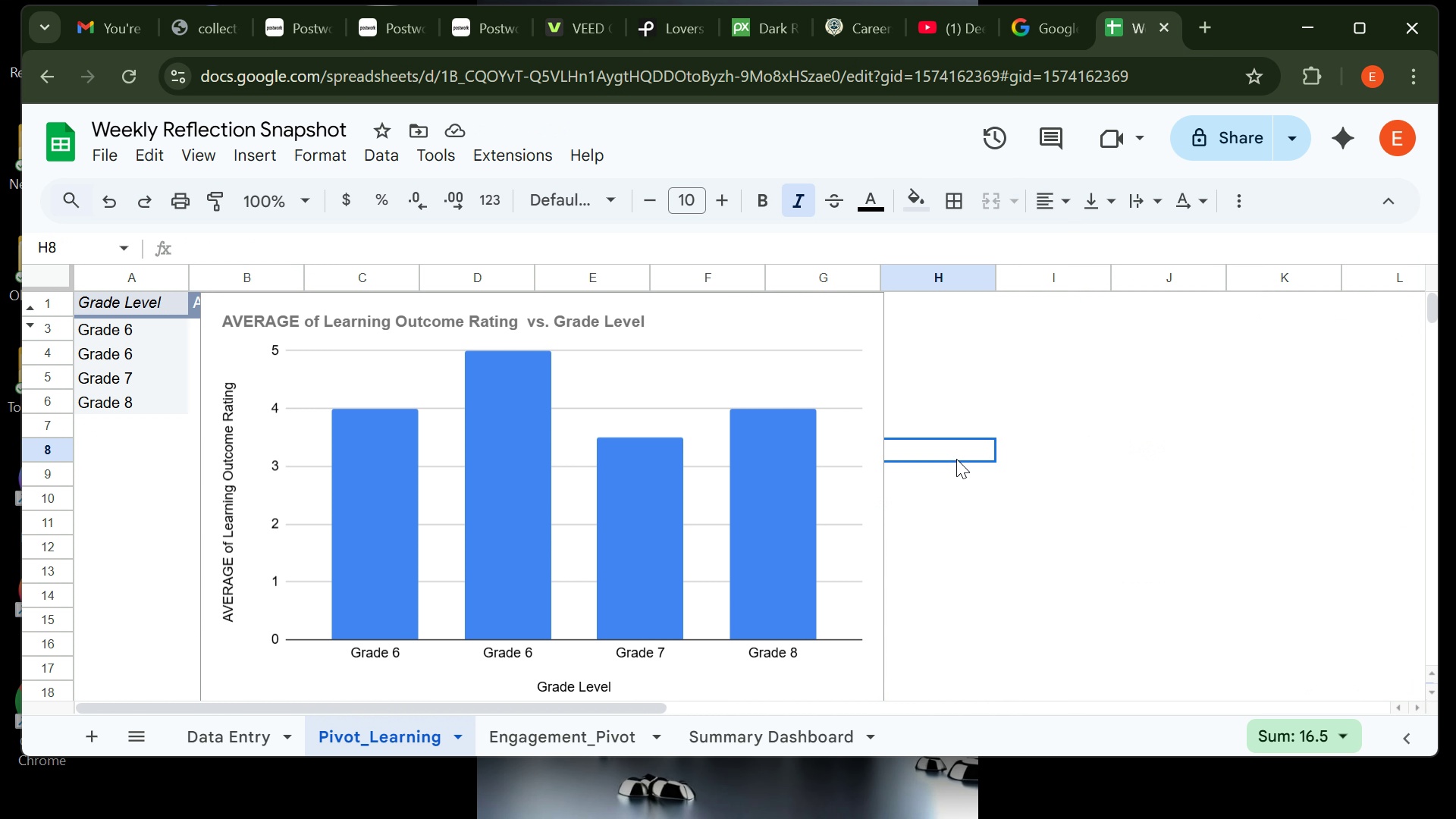 
left_click([956, 459])
 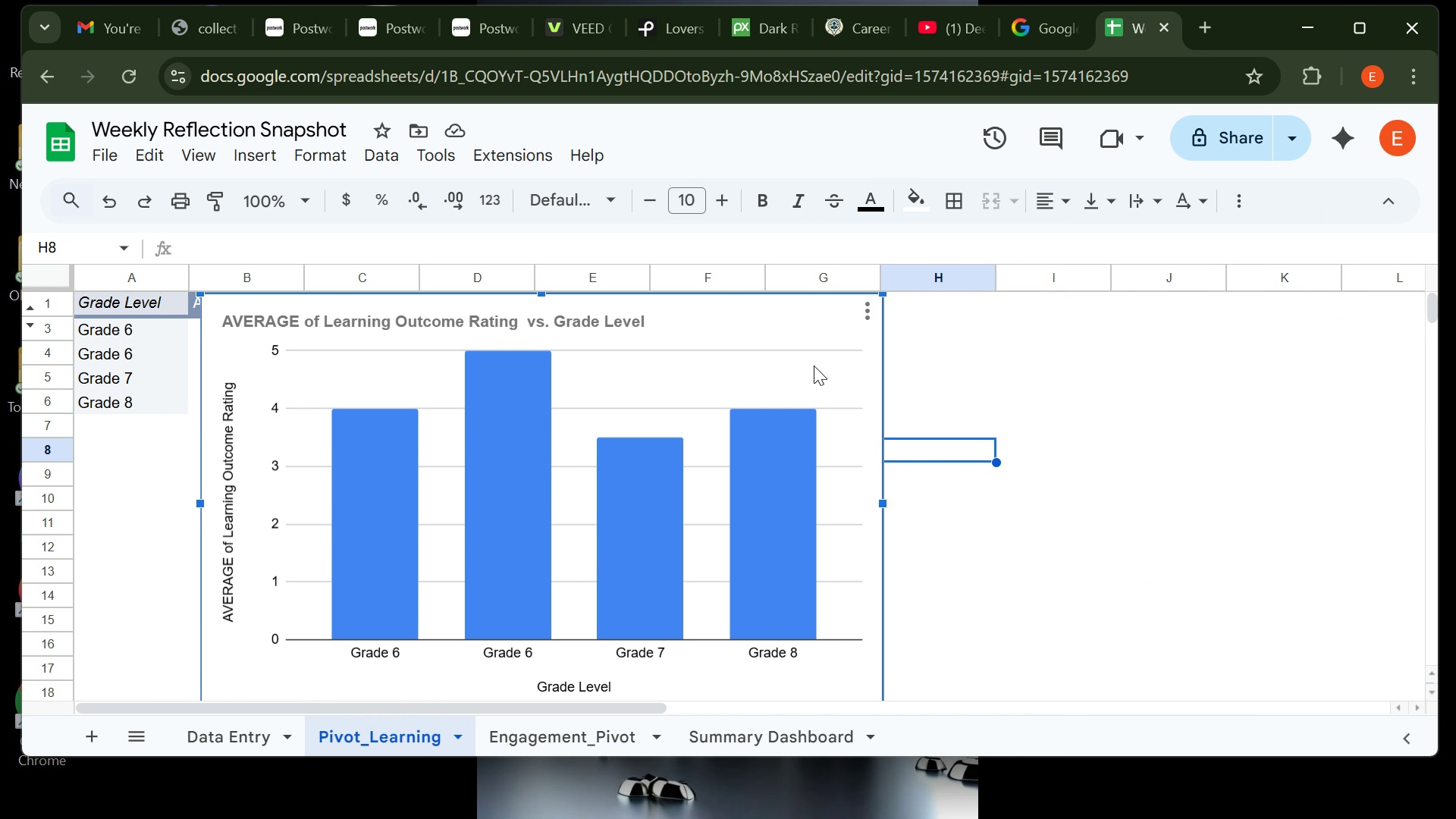 
left_click([814, 366])
 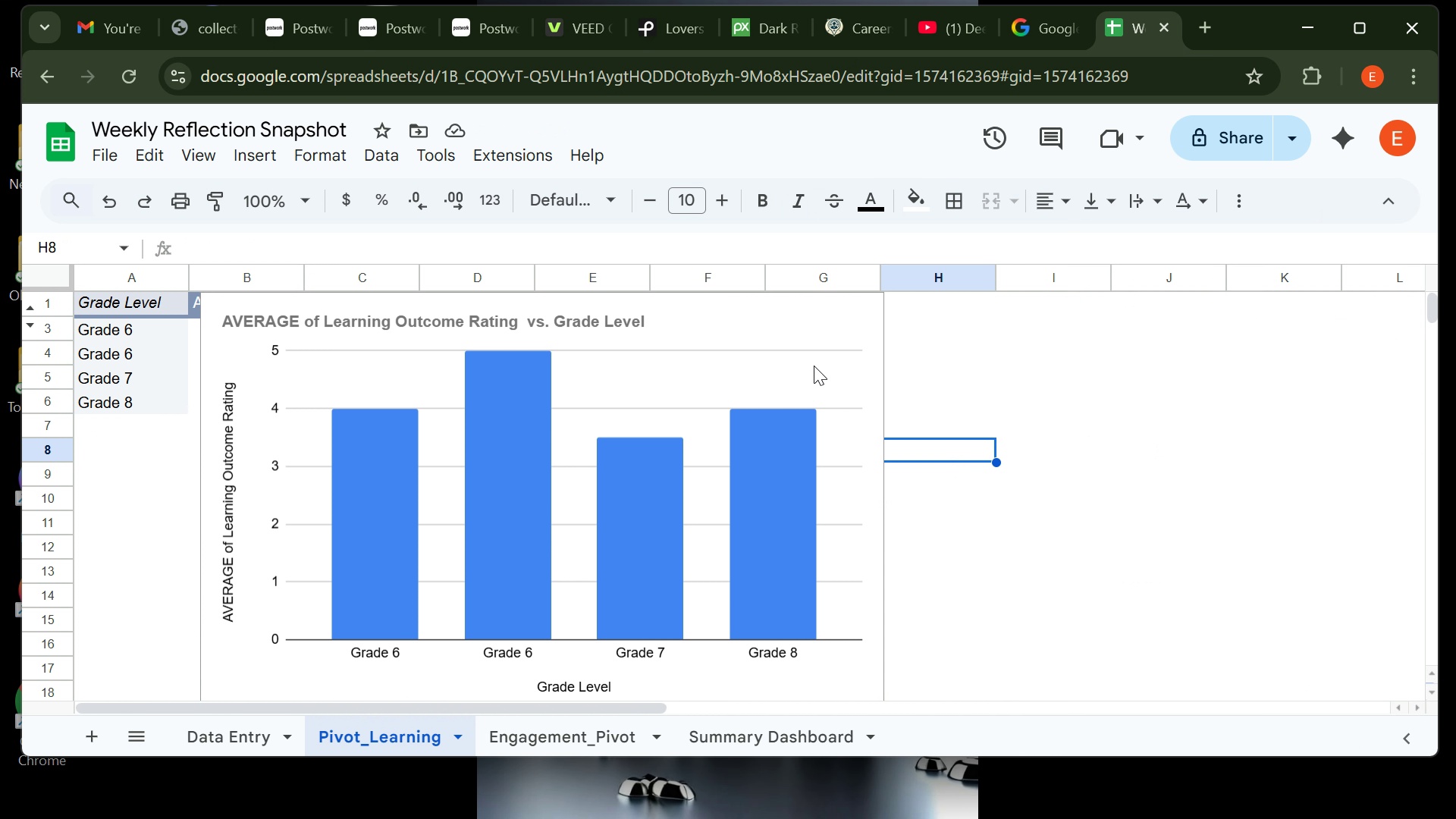 
key(Control+C)
 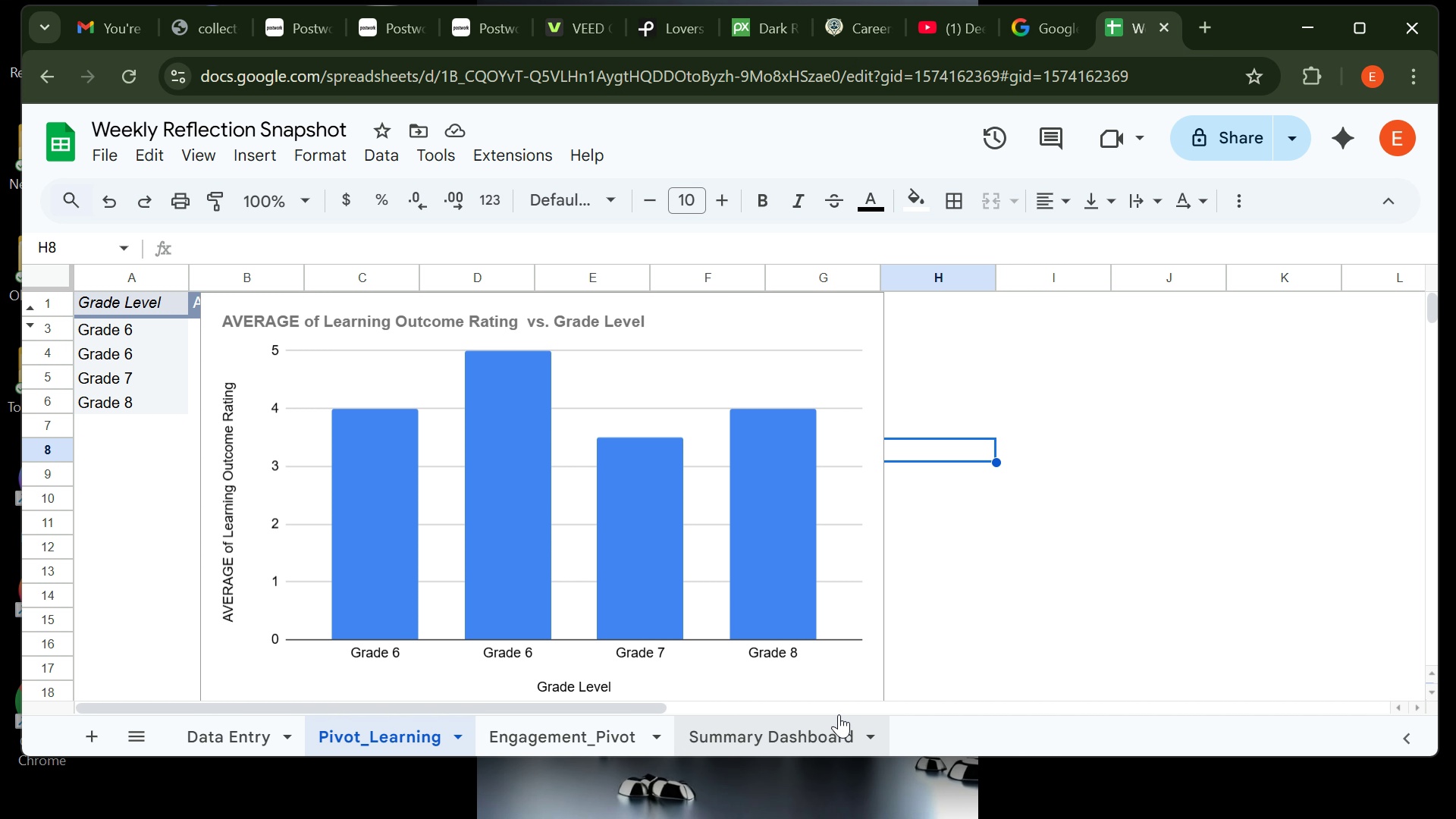 
left_click([817, 732])
 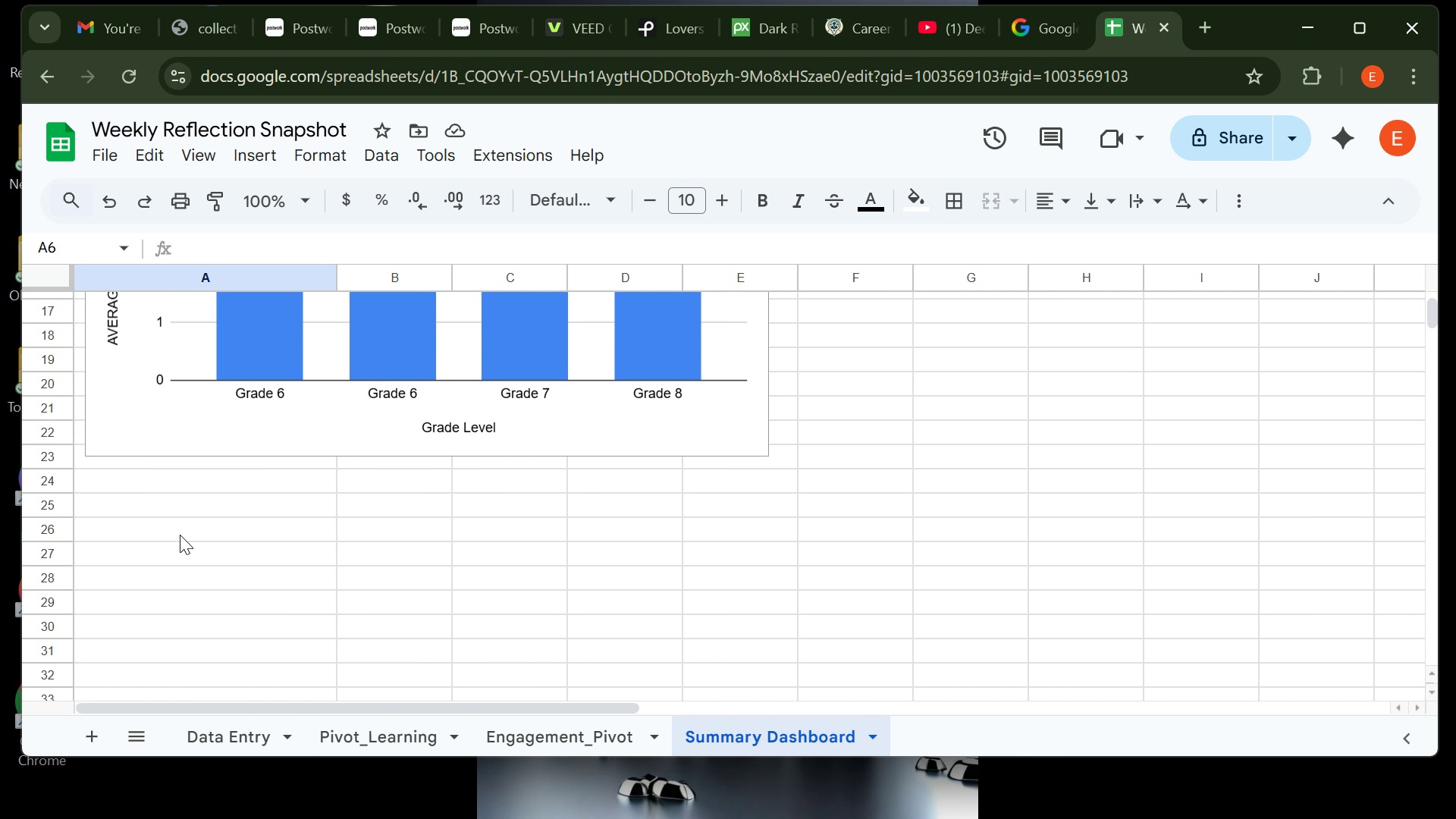 
left_click([174, 525])
 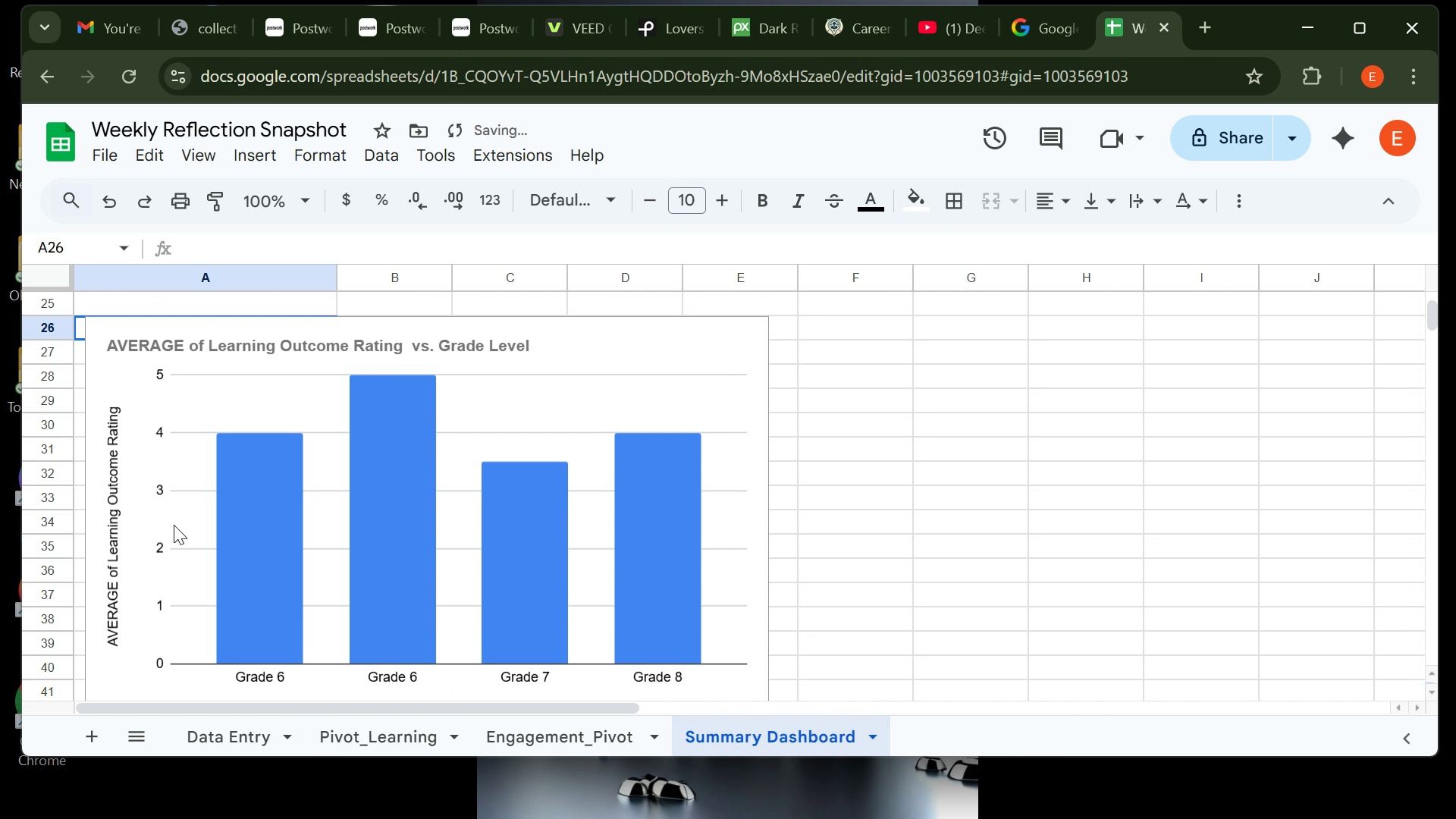 
key(Control+ControlLeft)
 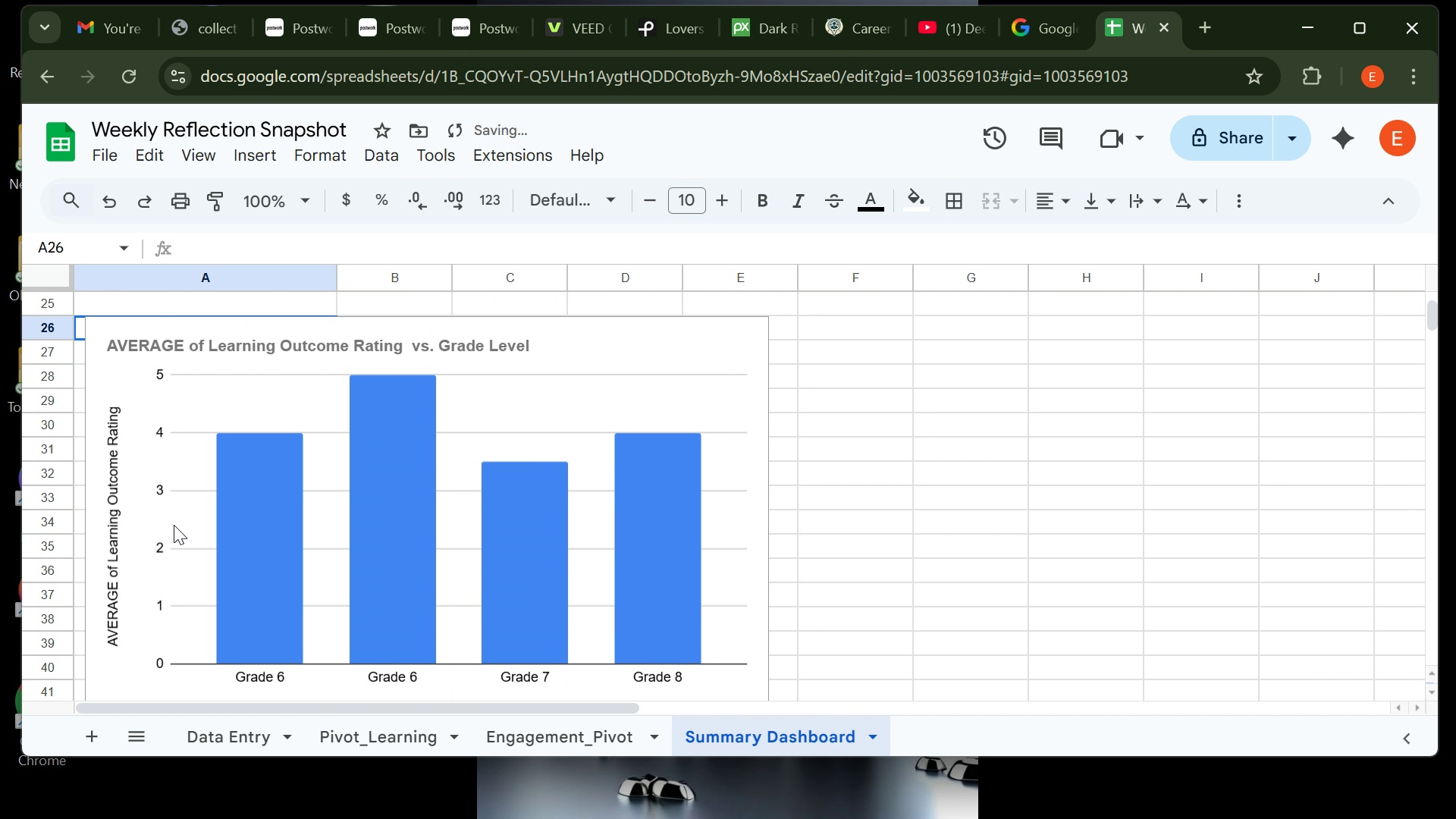 
key(Control+V)
 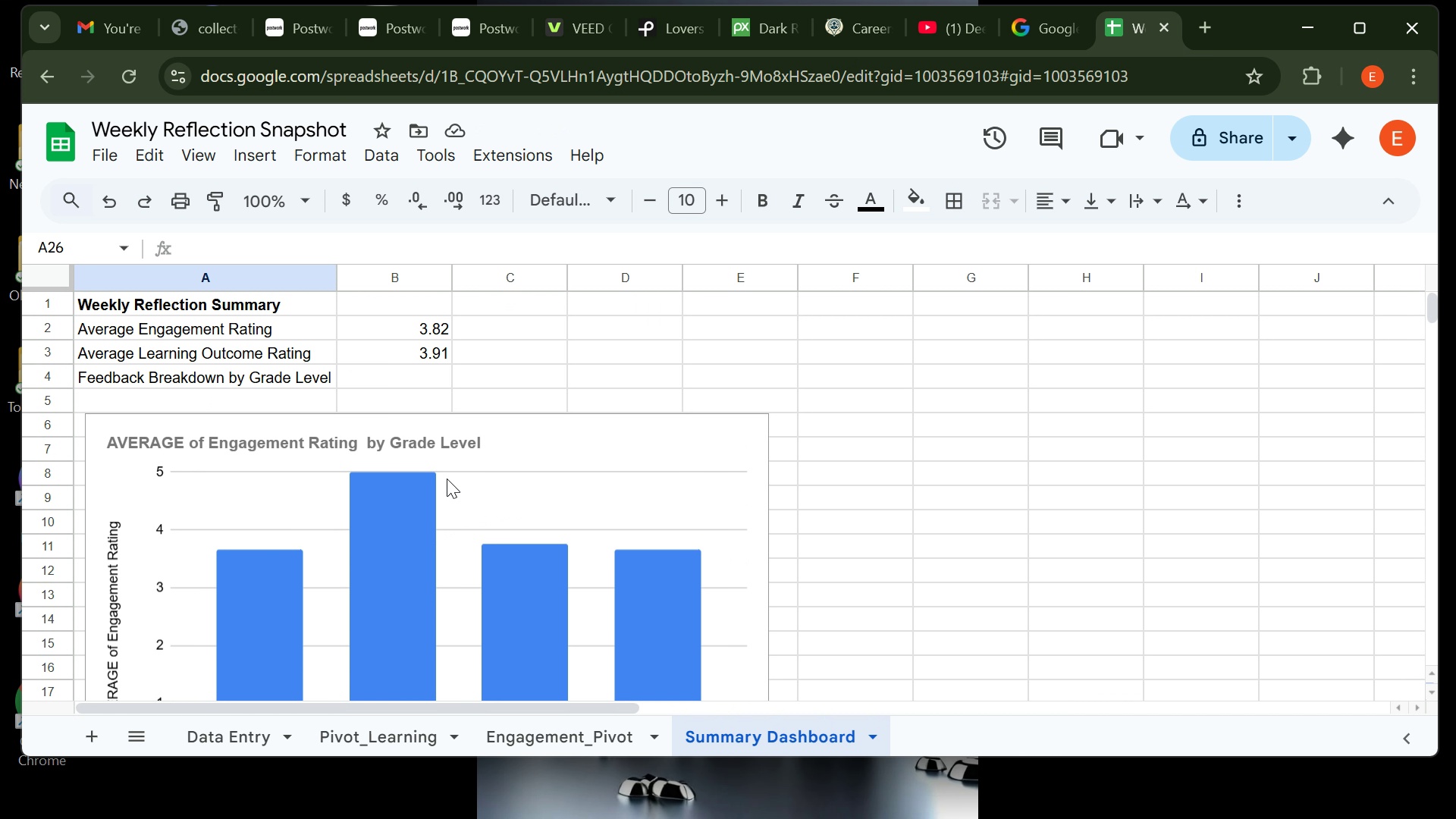 
wait(7.88)
 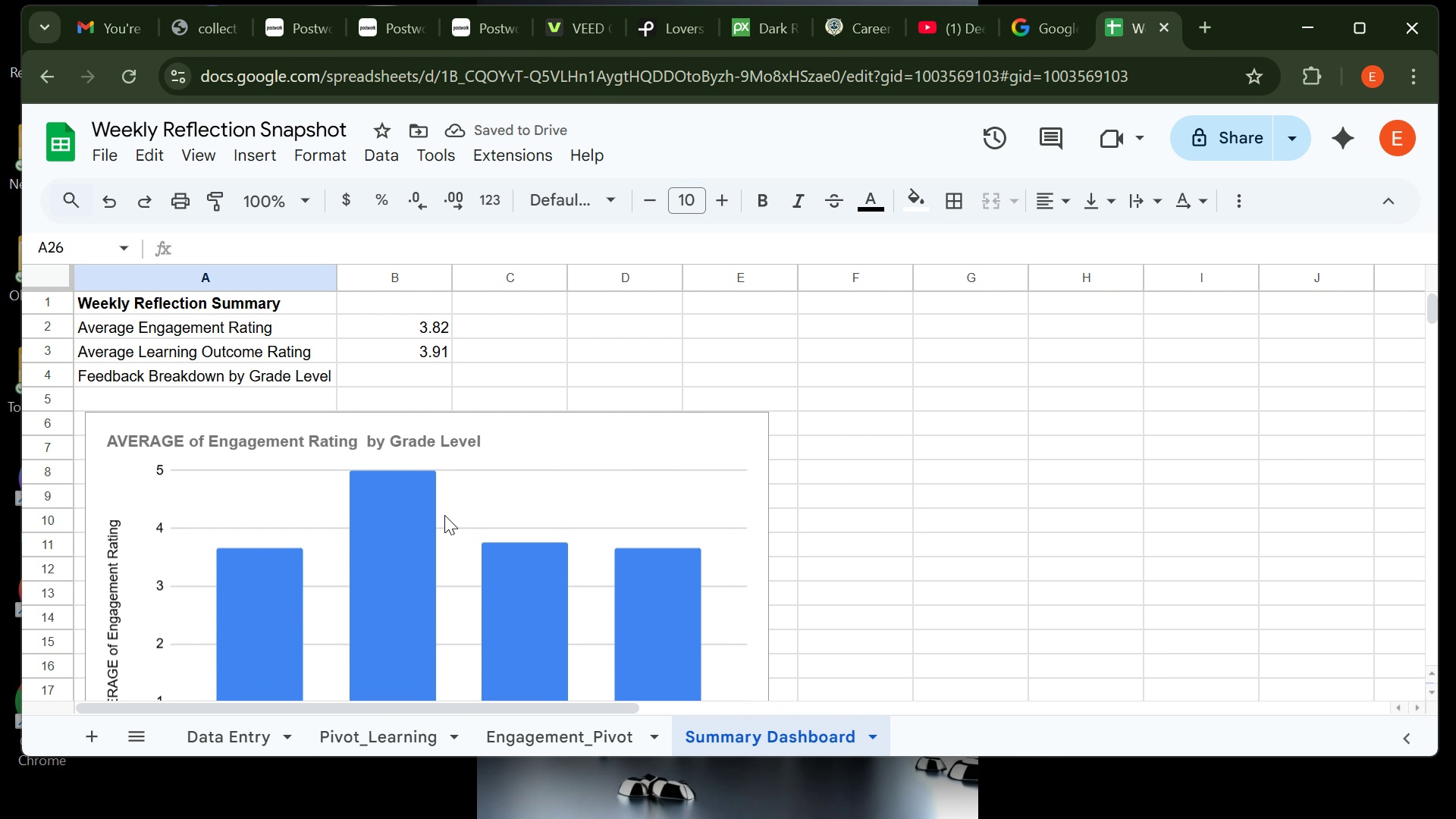 
left_click([219, 373])
 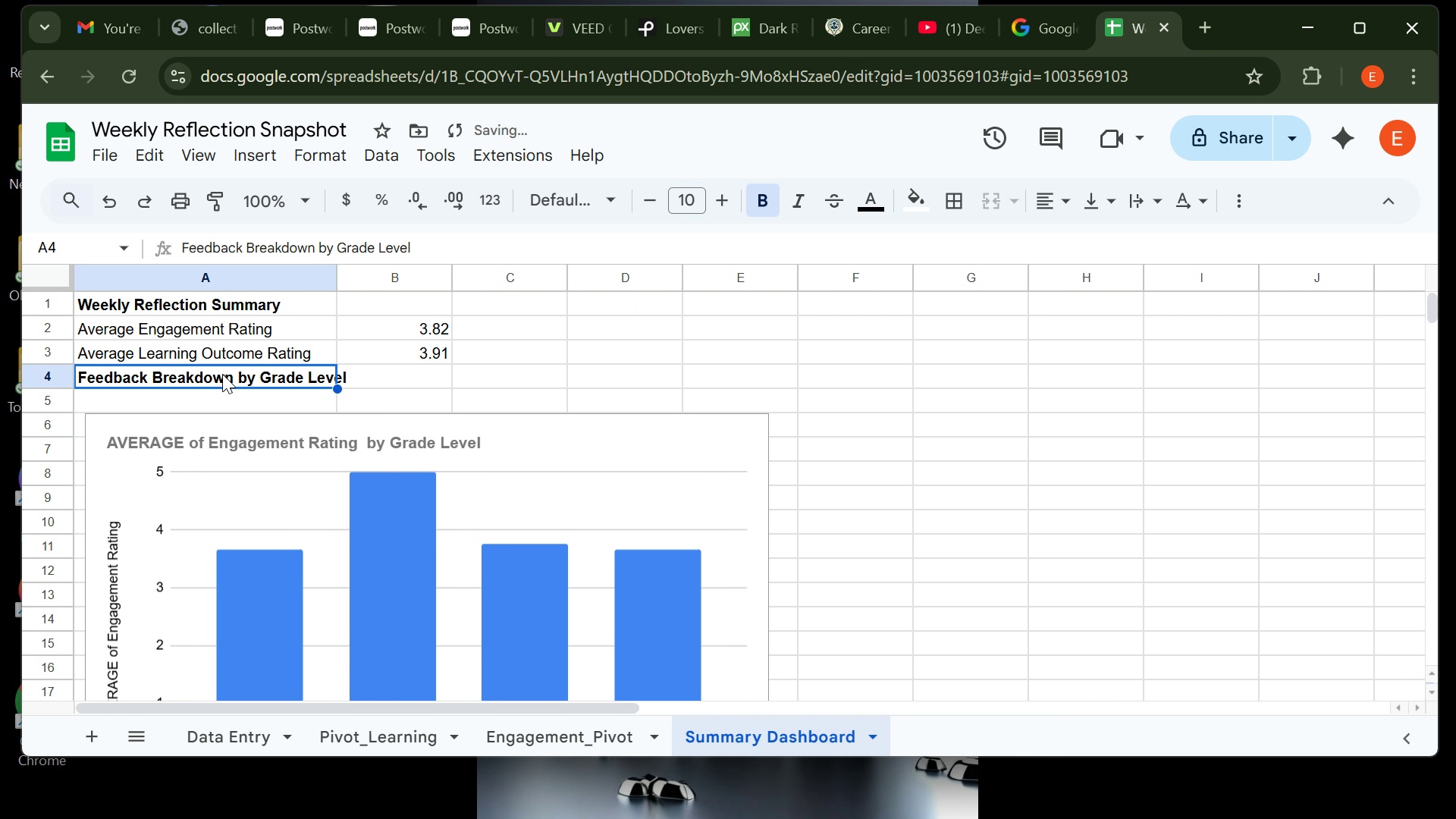 
key(Control+B)
 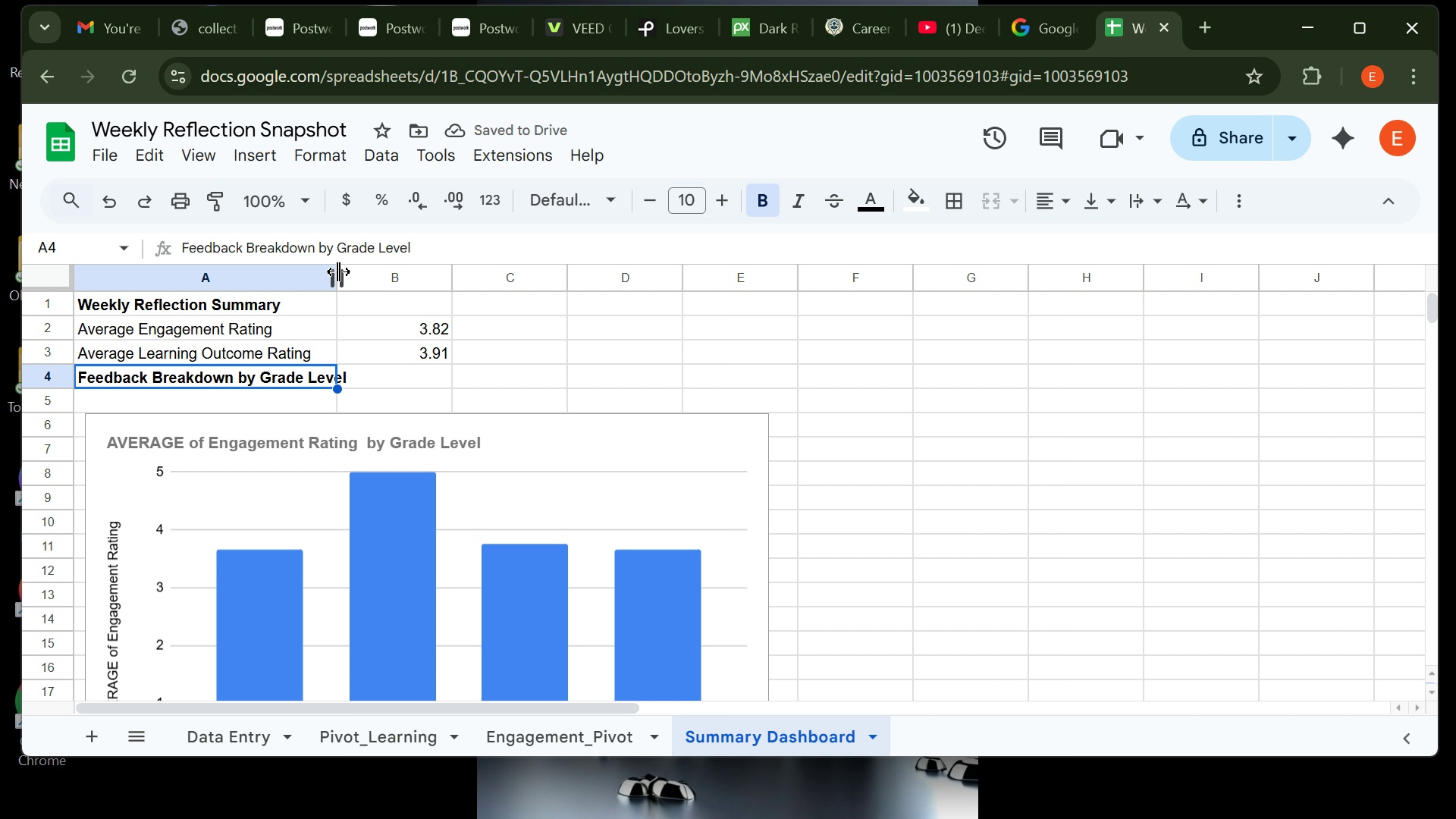 
double_click([338, 278])
 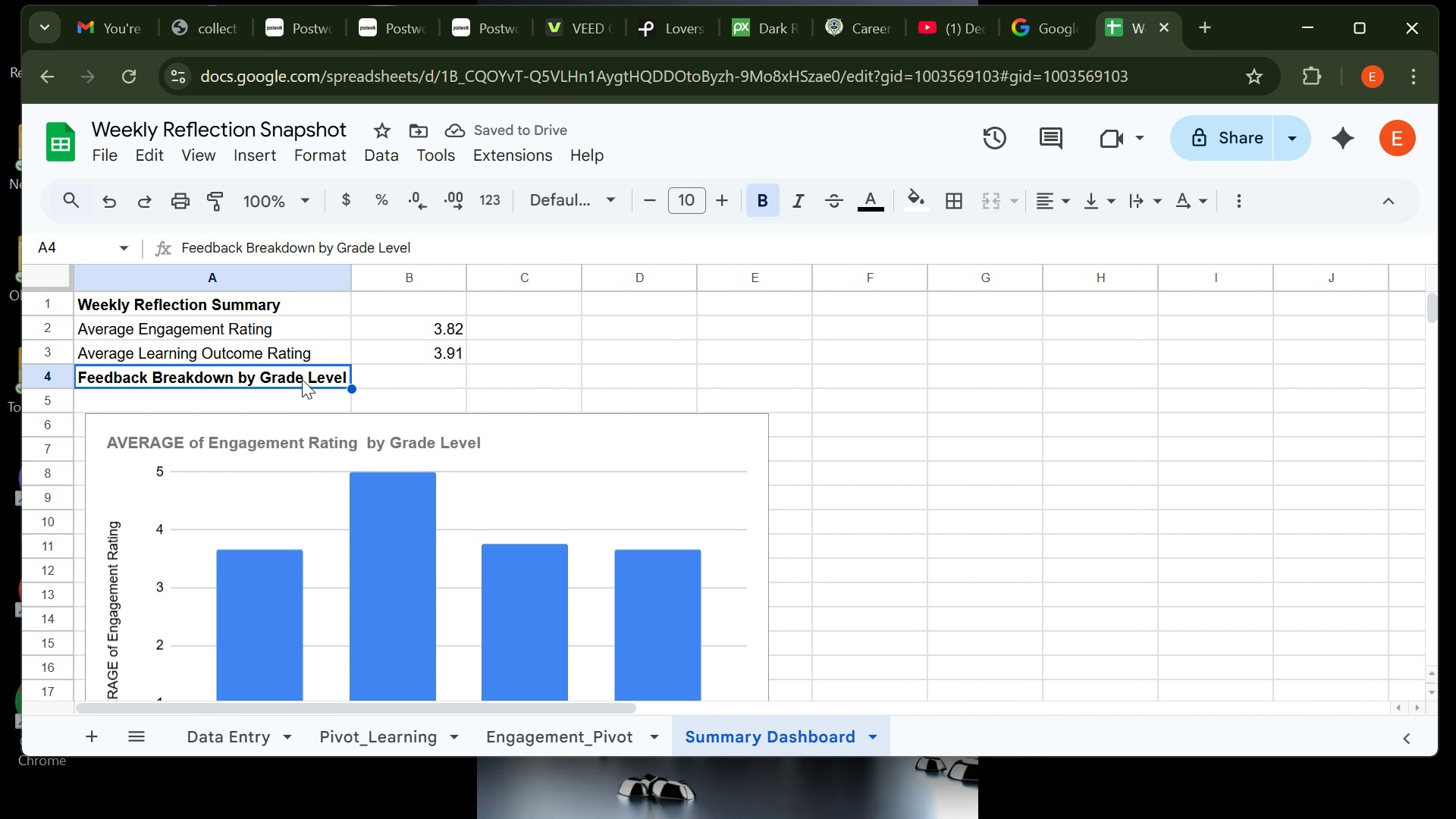 
left_click([302, 379])
 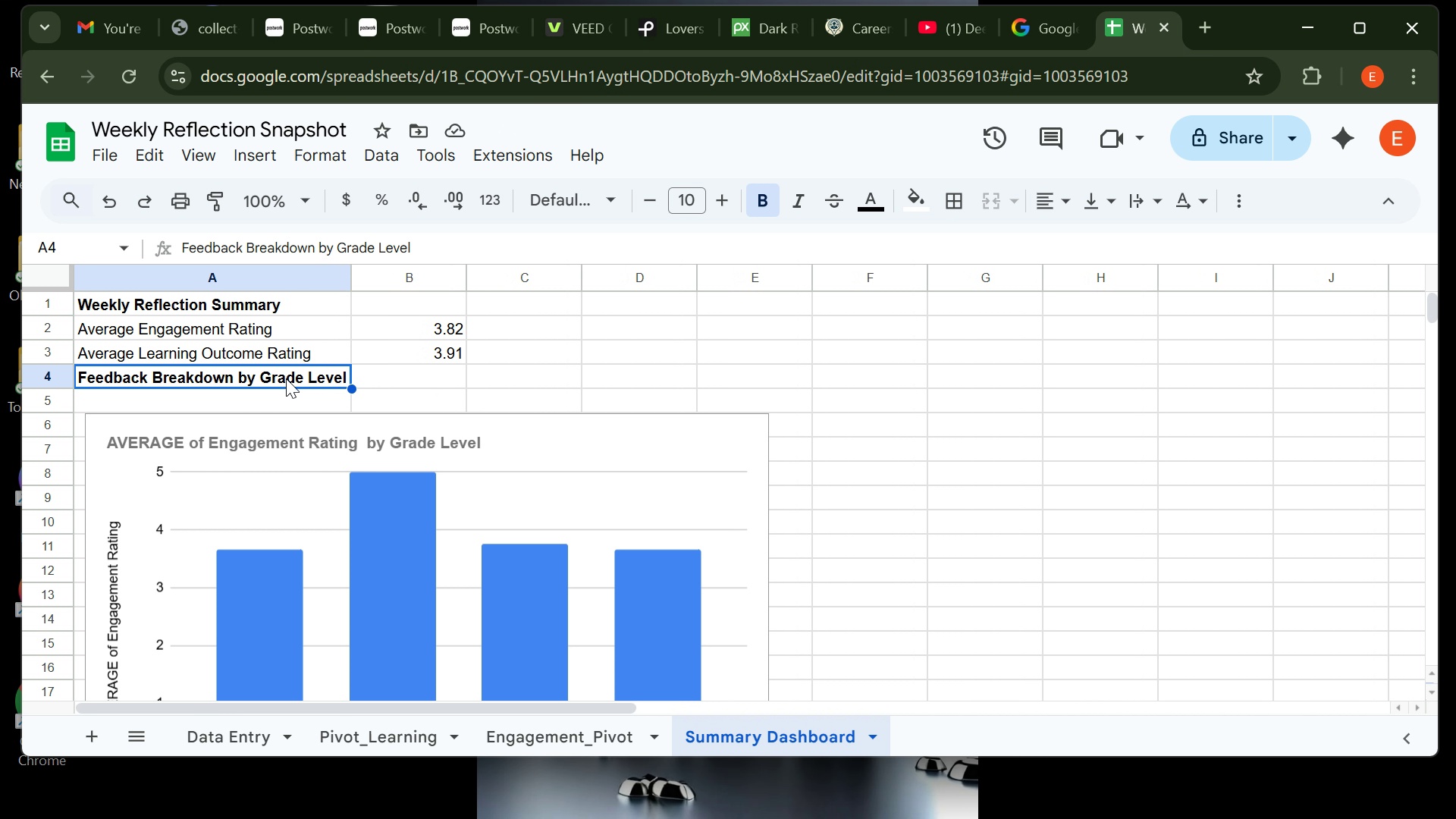 
wait(5.71)
 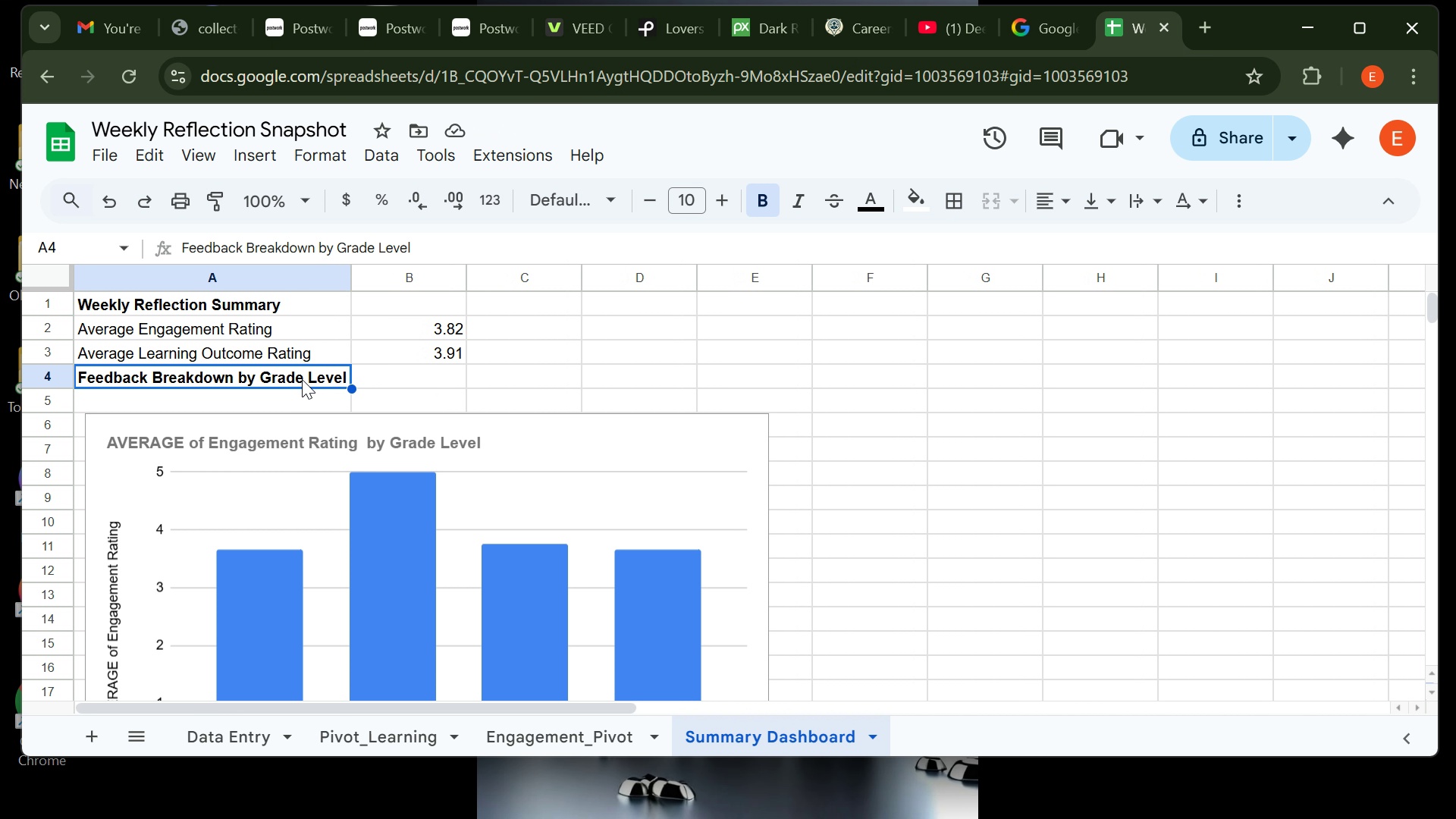 
key(Control+X)
 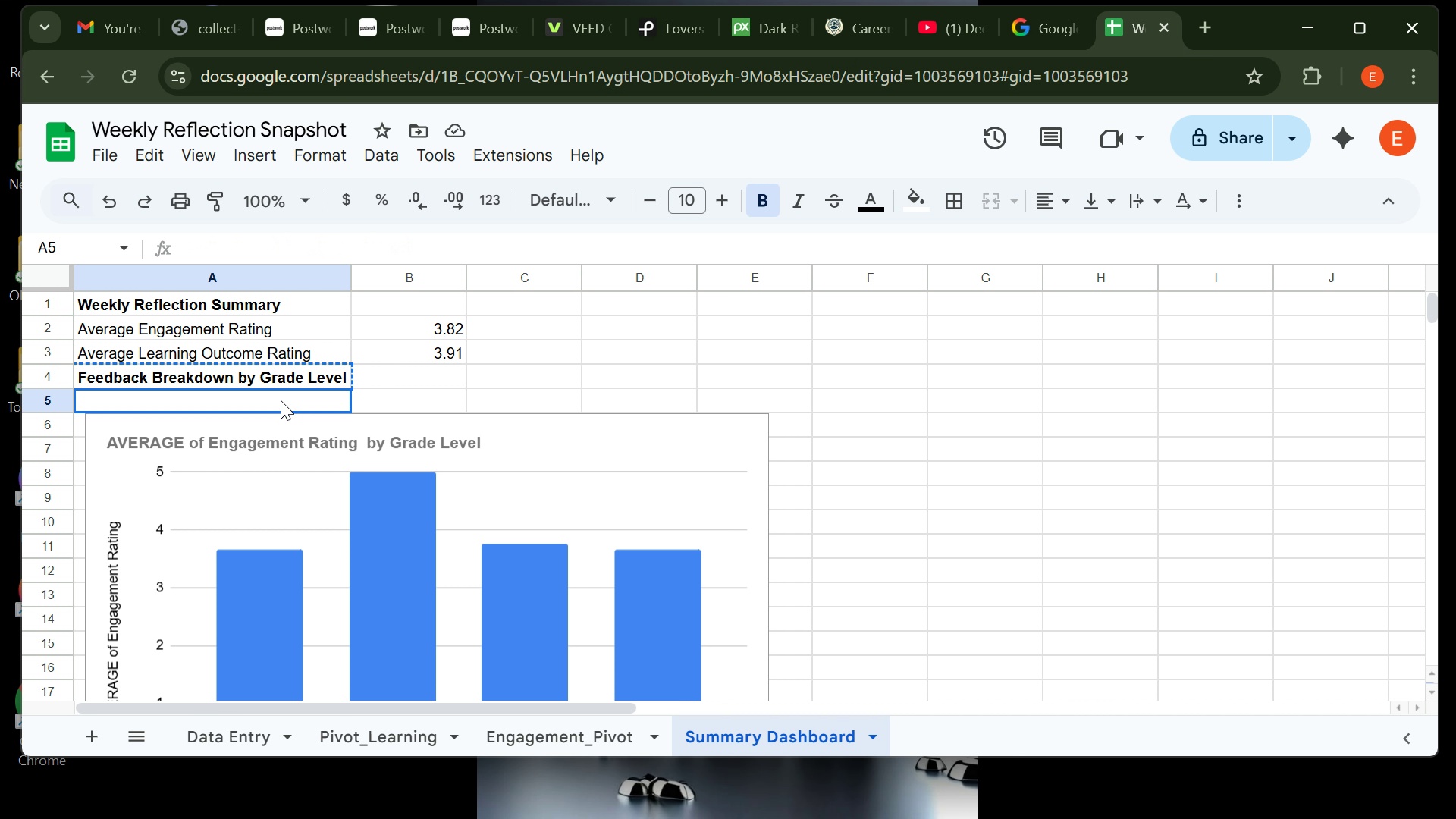 
left_click([281, 400])
 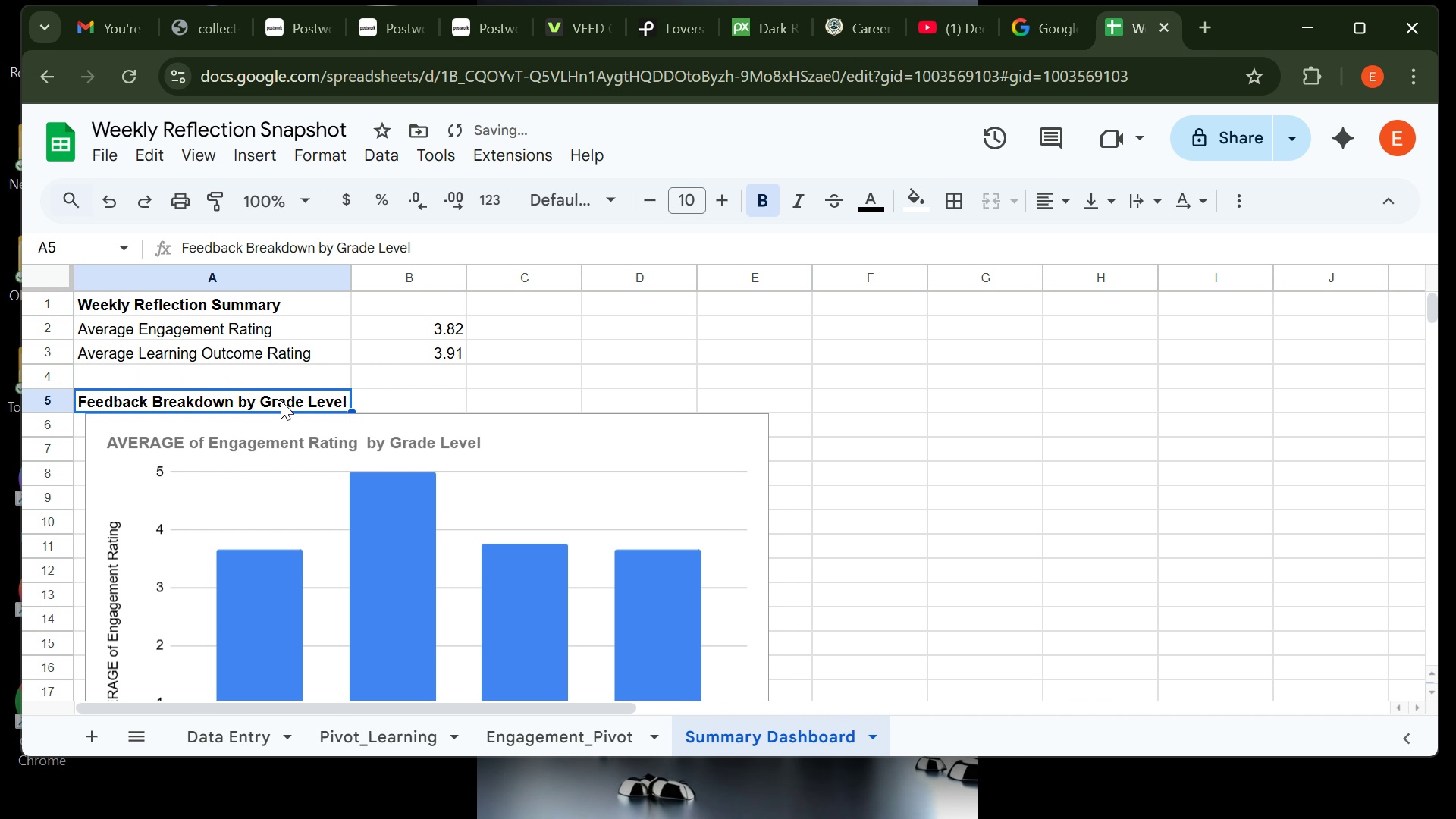 
key(Control+ControlLeft)
 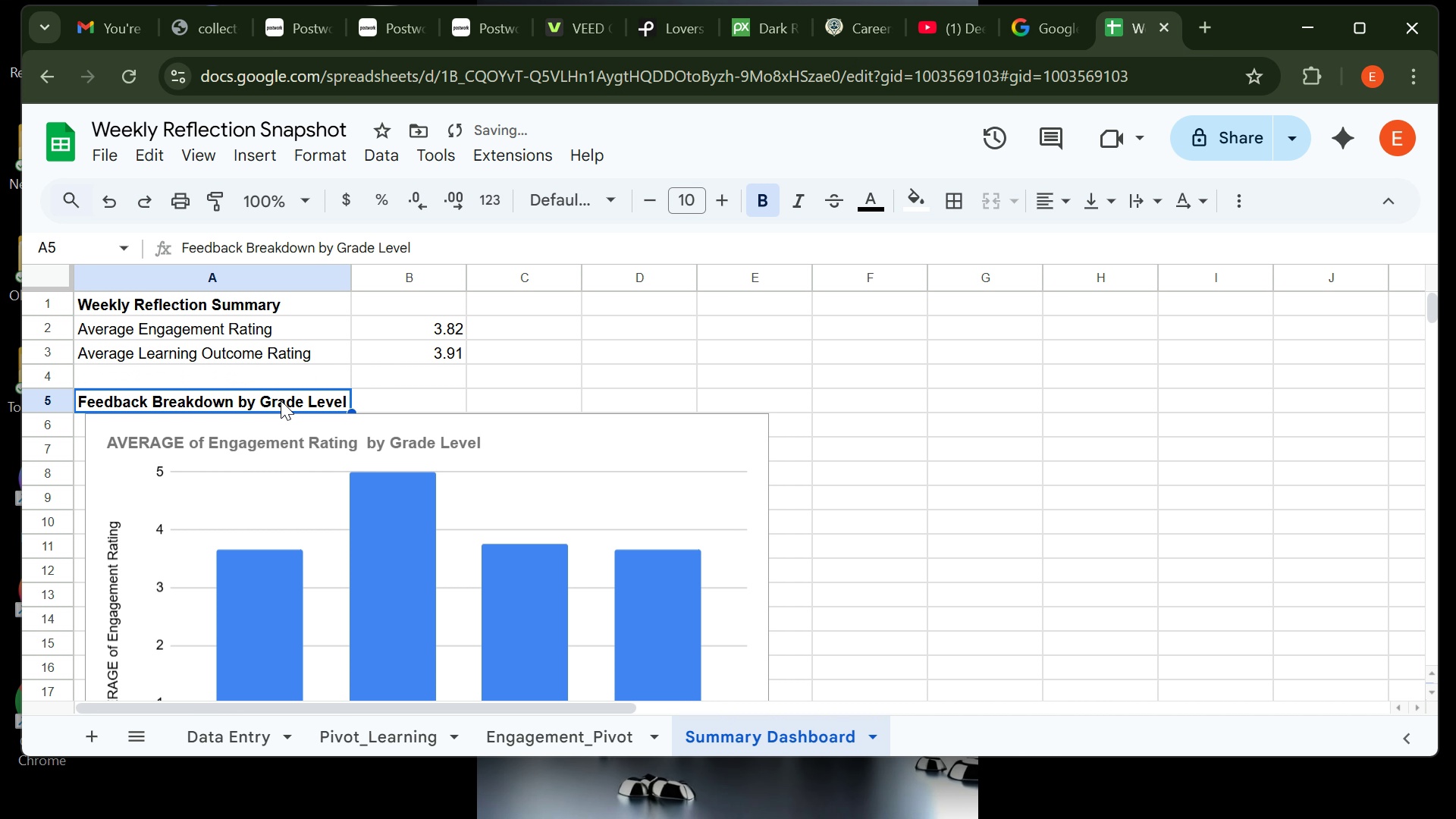 
key(Control+V)
 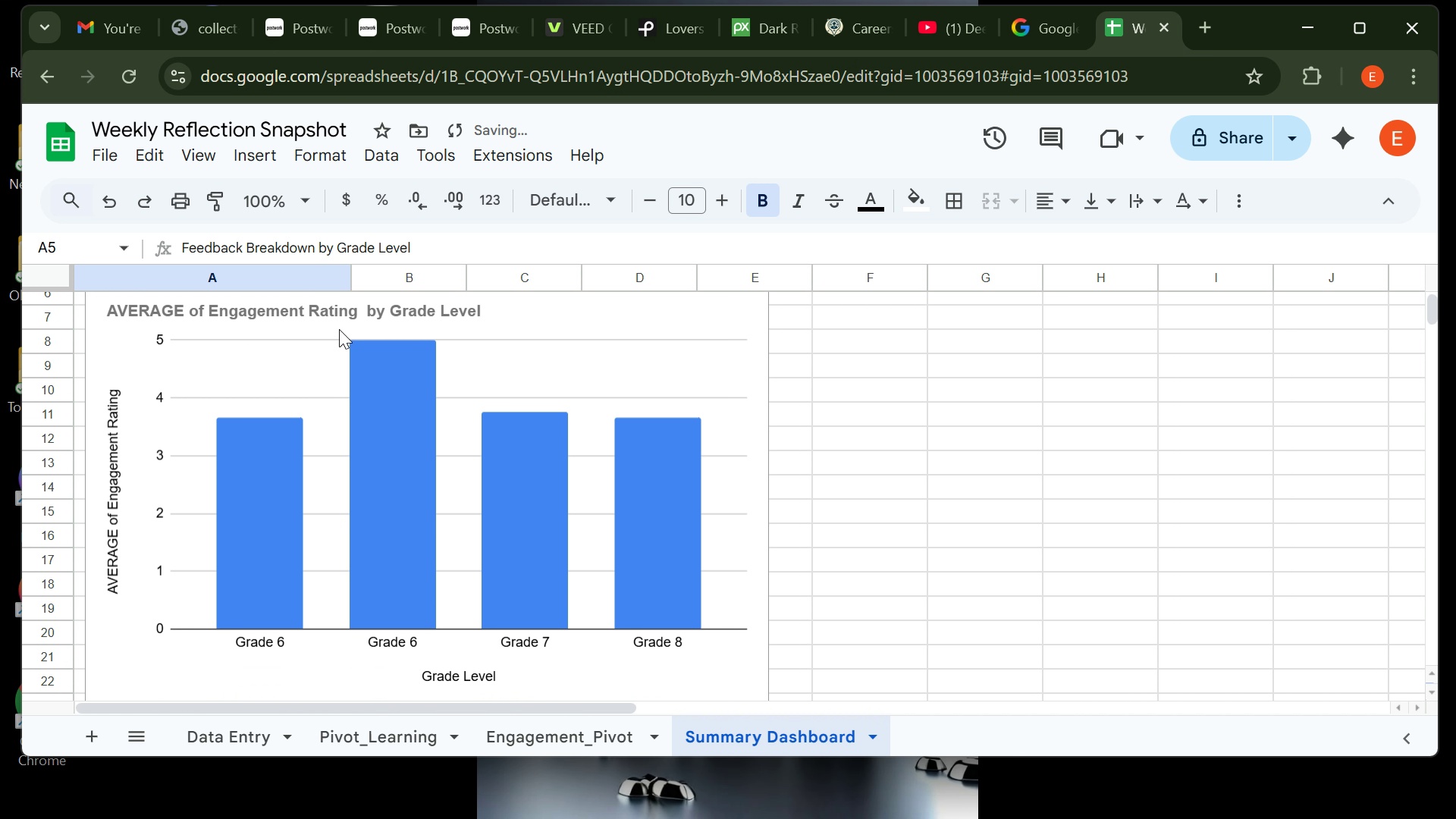 
left_click_drag(start_coordinate=[340, 315], to_coordinate=[334, 366])
 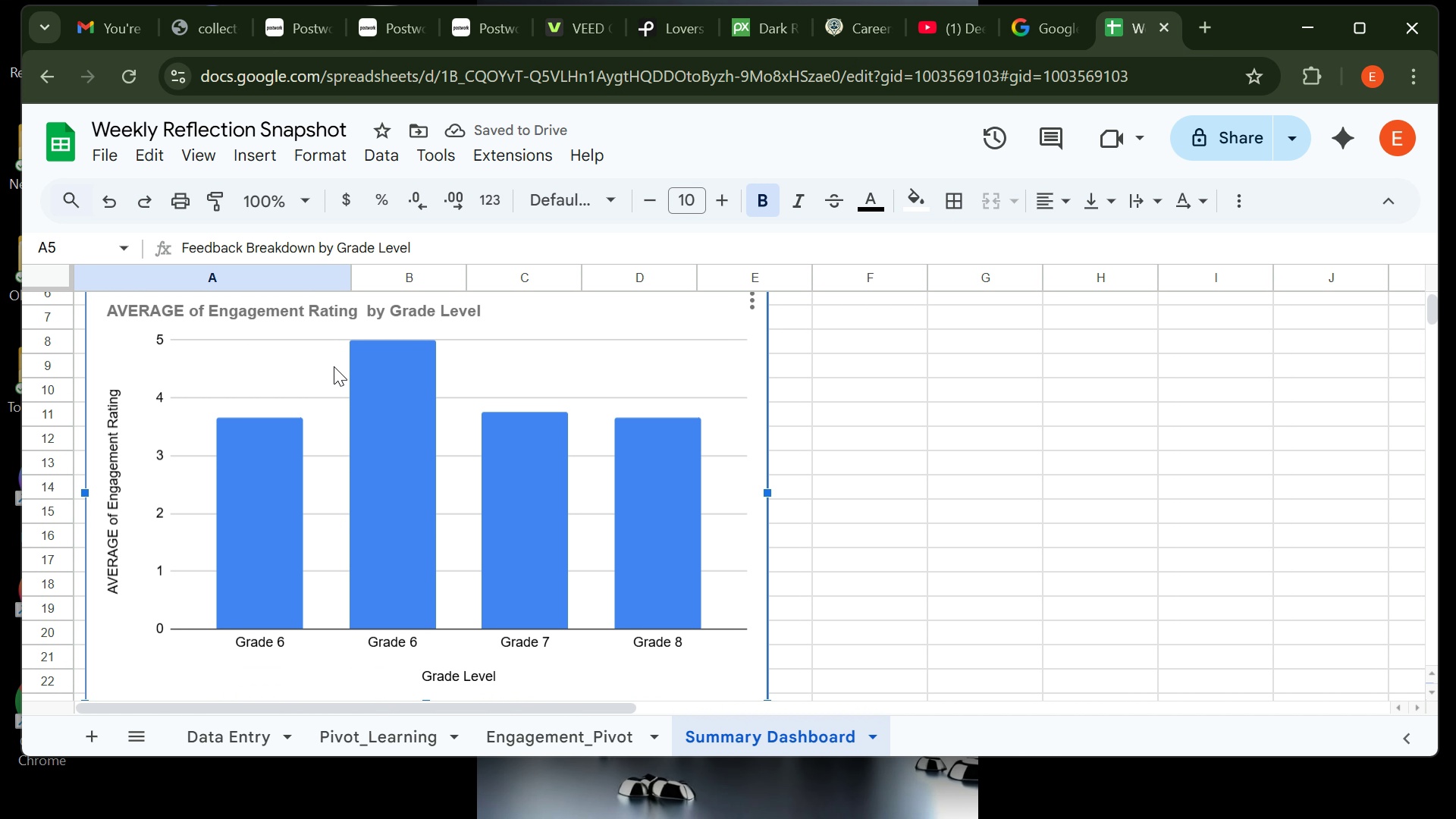 
left_click([334, 366])
 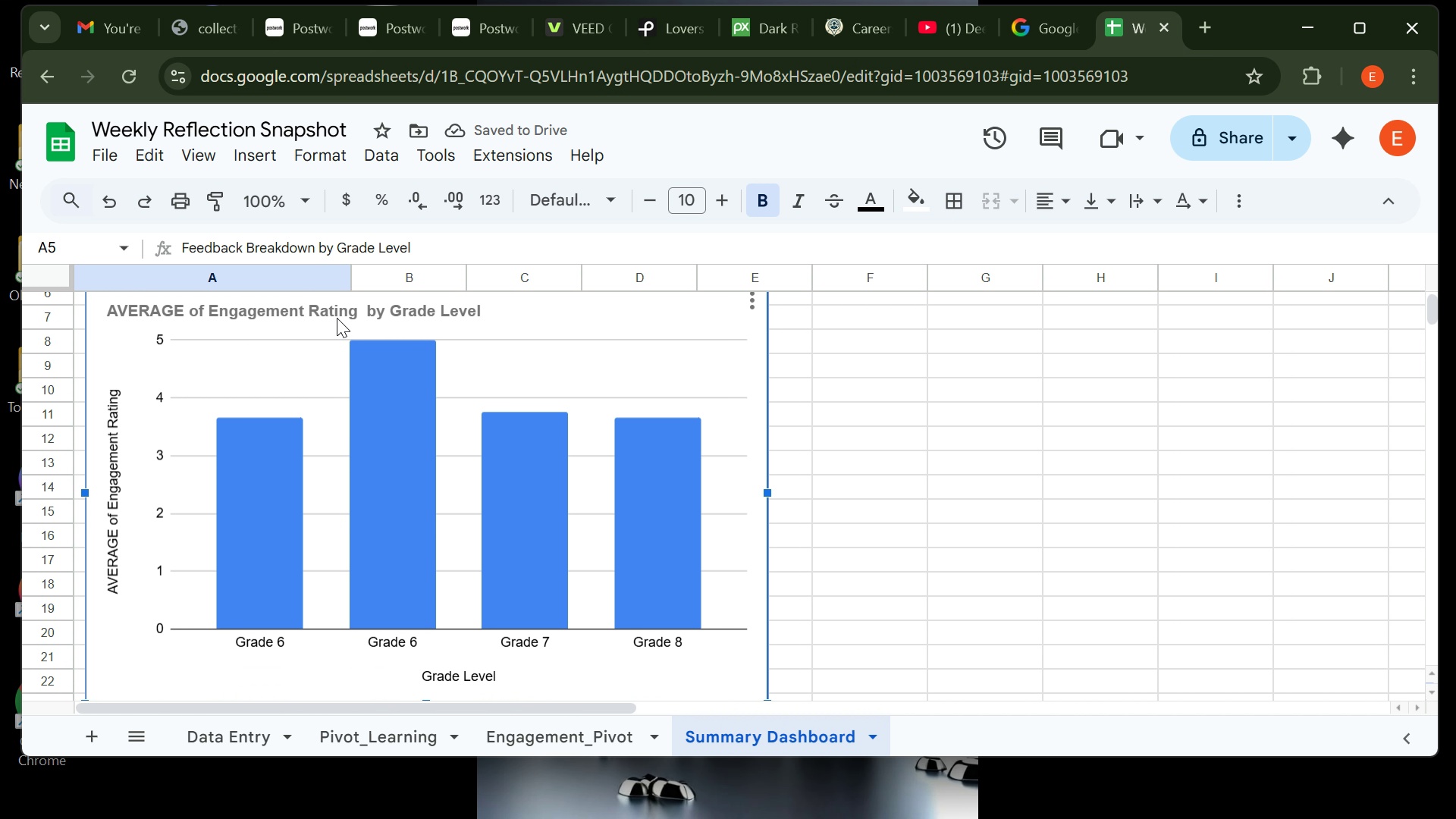 
left_click_drag(start_coordinate=[337, 318], to_coordinate=[330, 346])
 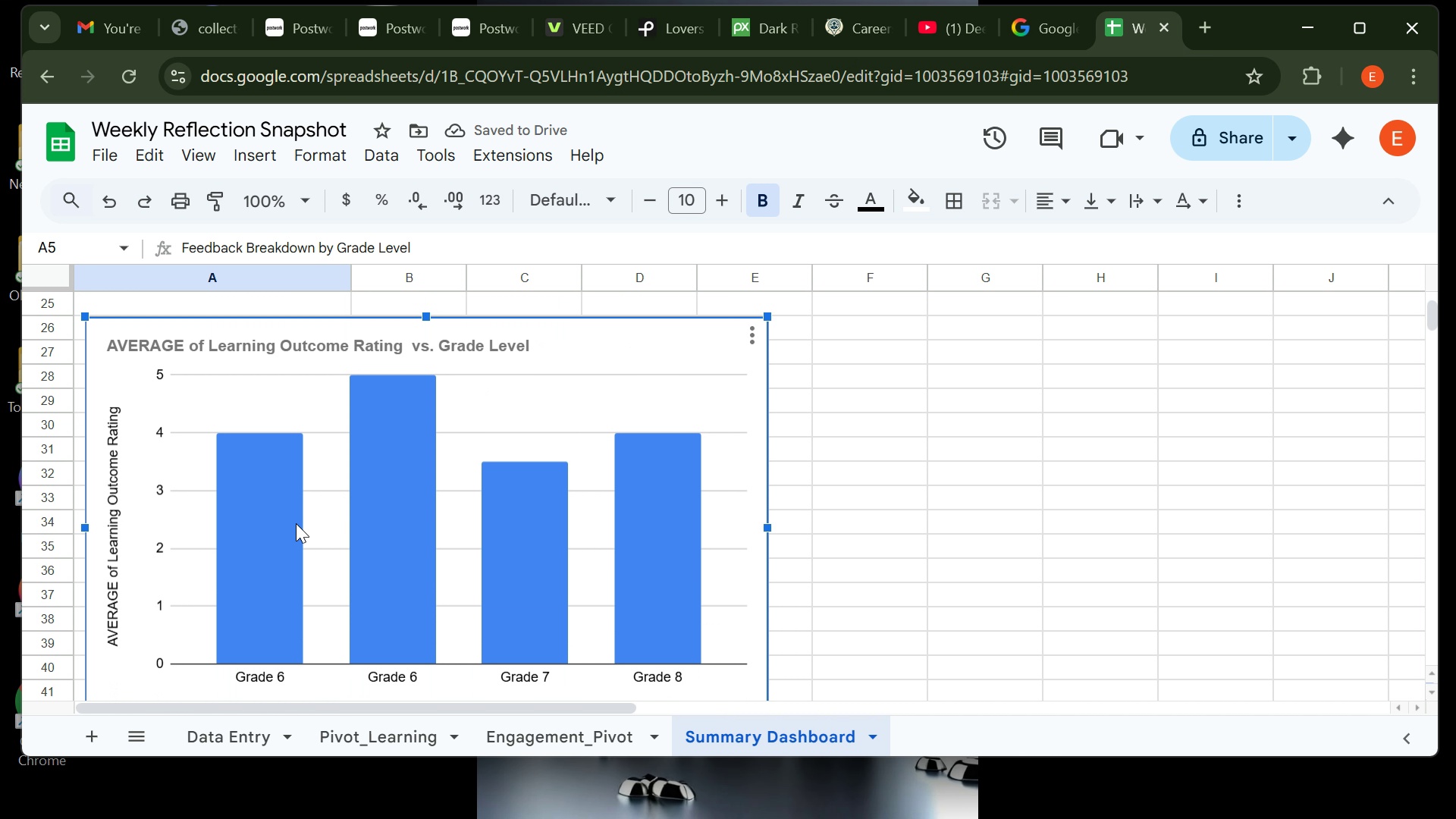 
left_click([296, 523])
 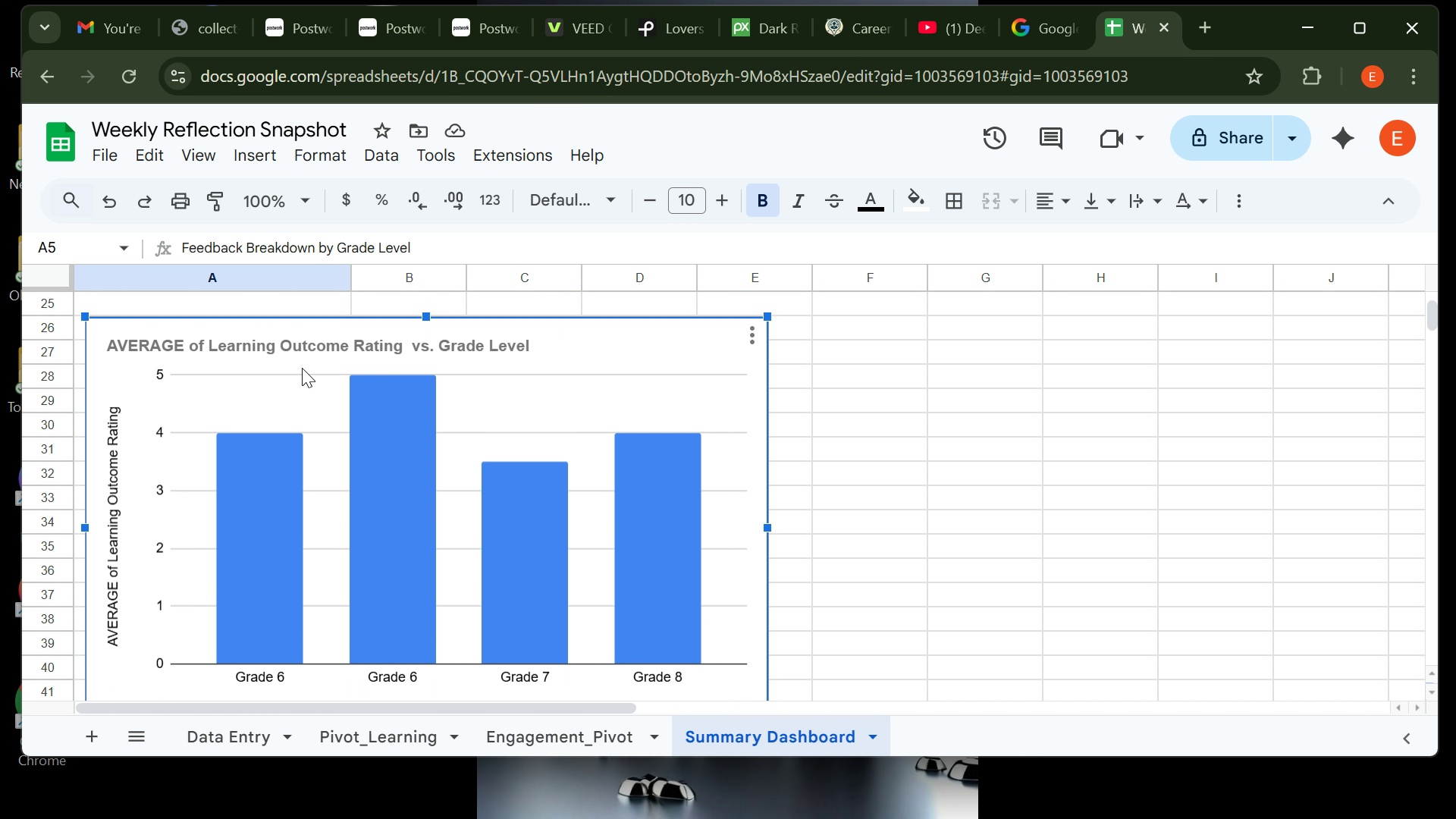 
left_click_drag(start_coordinate=[303, 369], to_coordinate=[293, 362])
 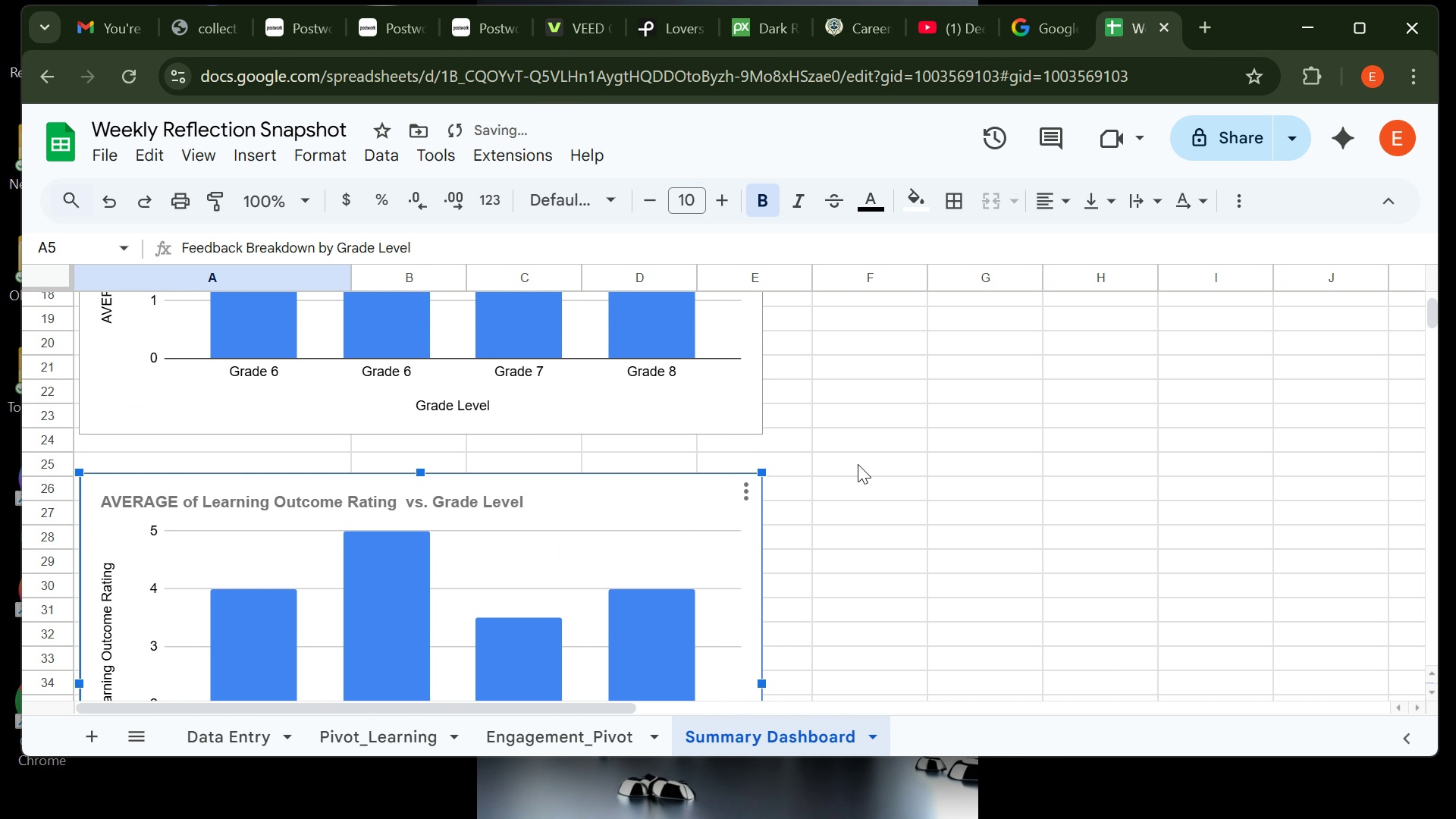 
left_click([873, 462])
 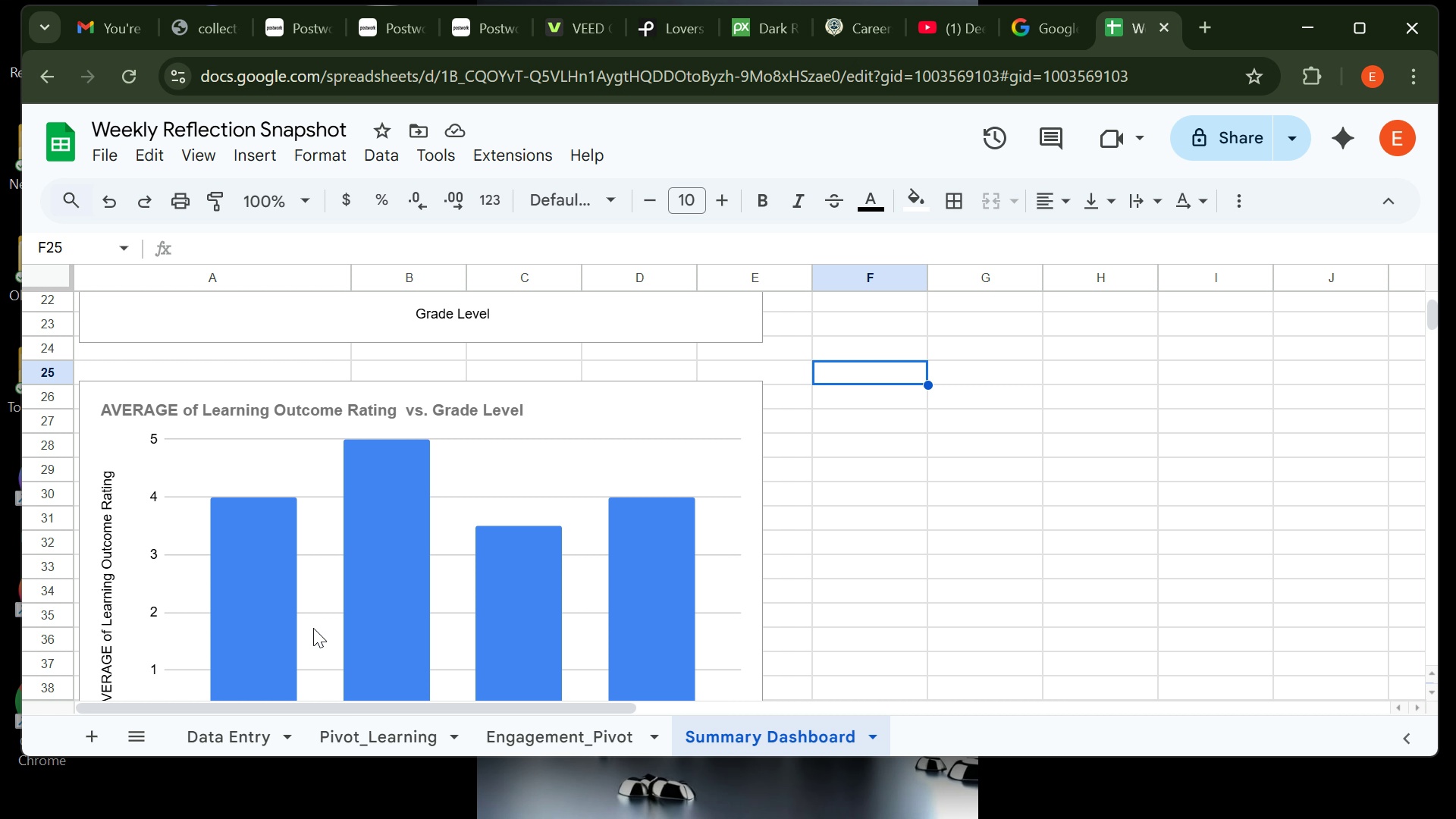 
wait(59.94)
 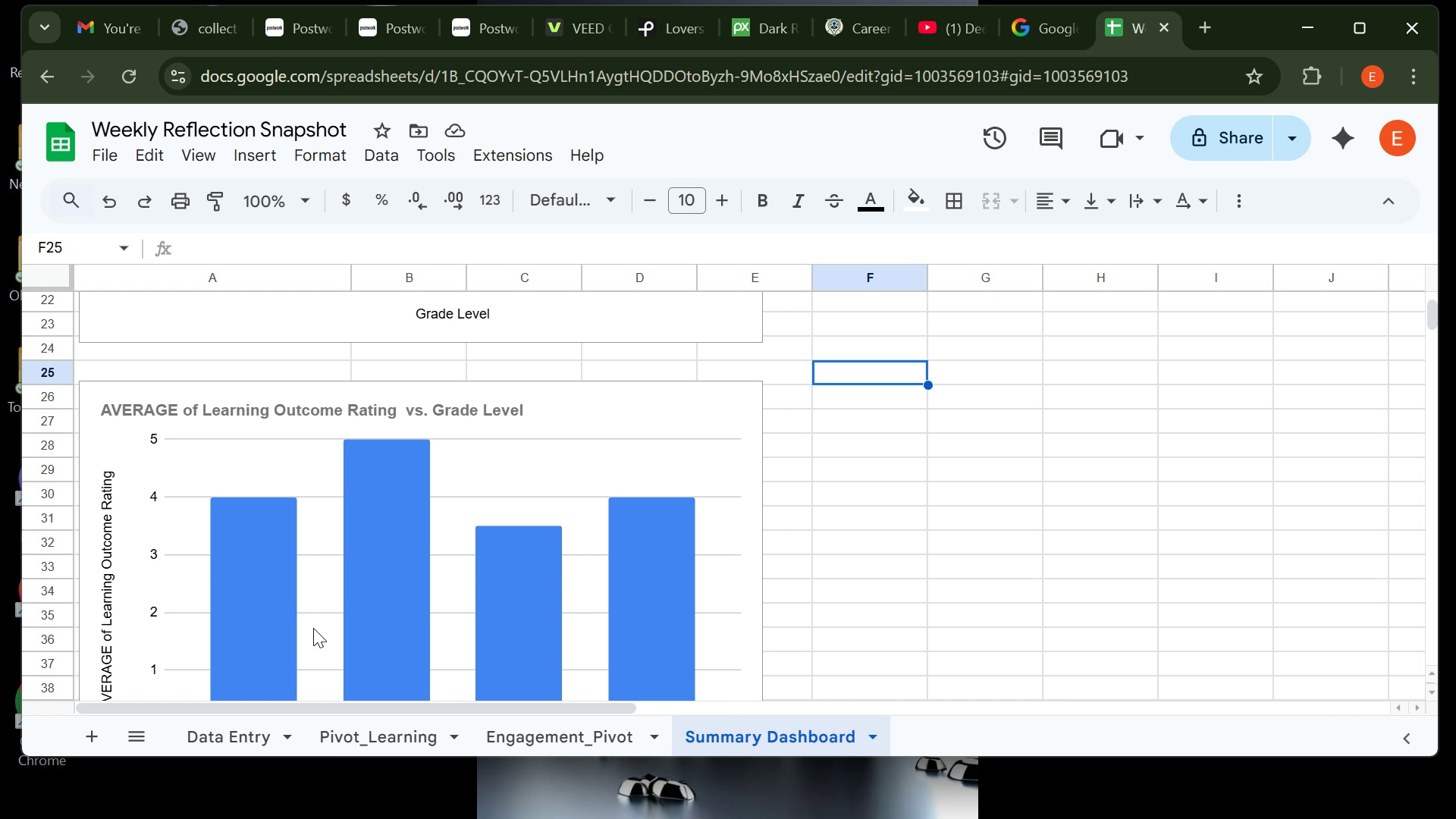 
right_click([354, 737])
 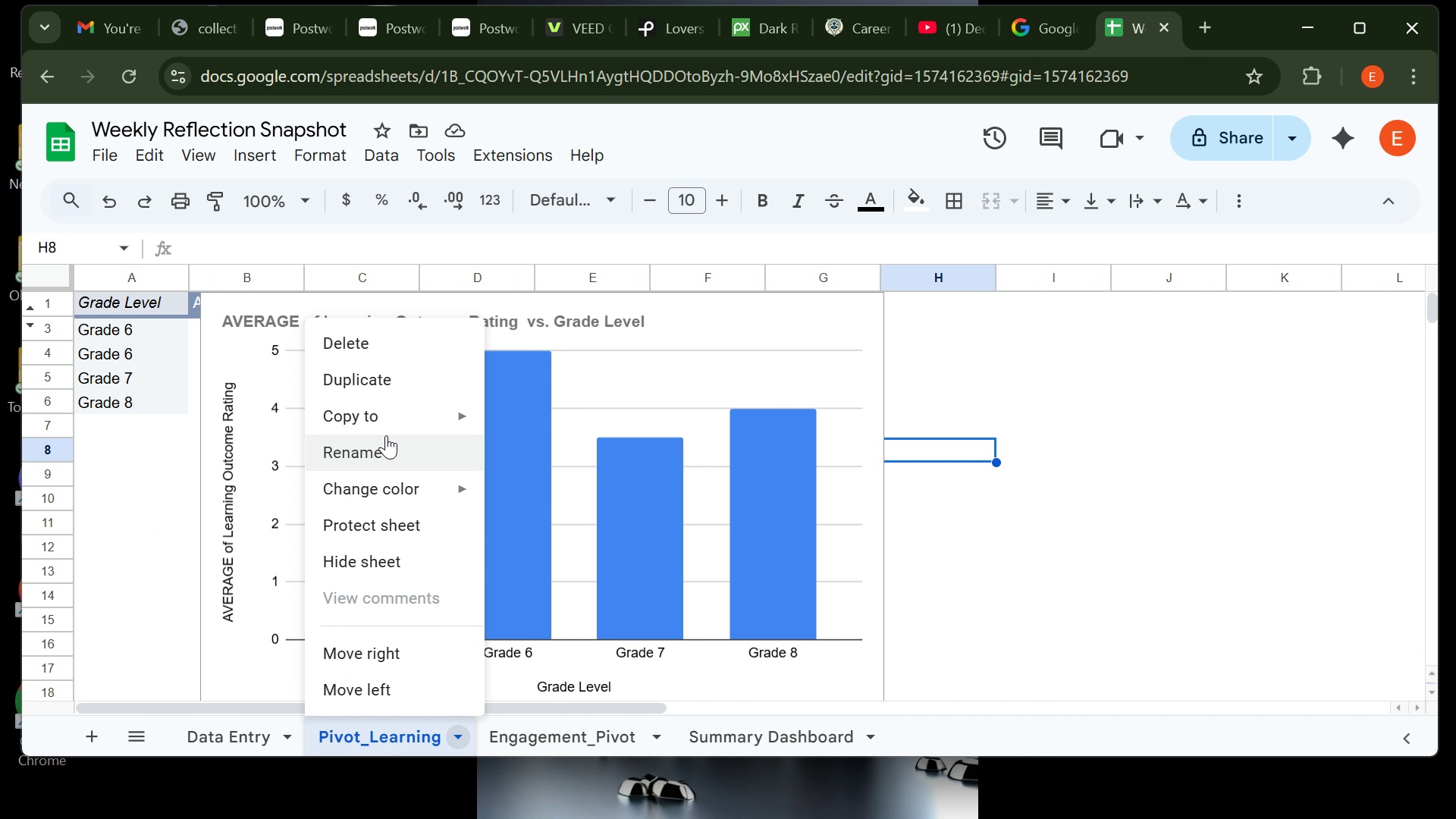 
left_click([386, 435])
 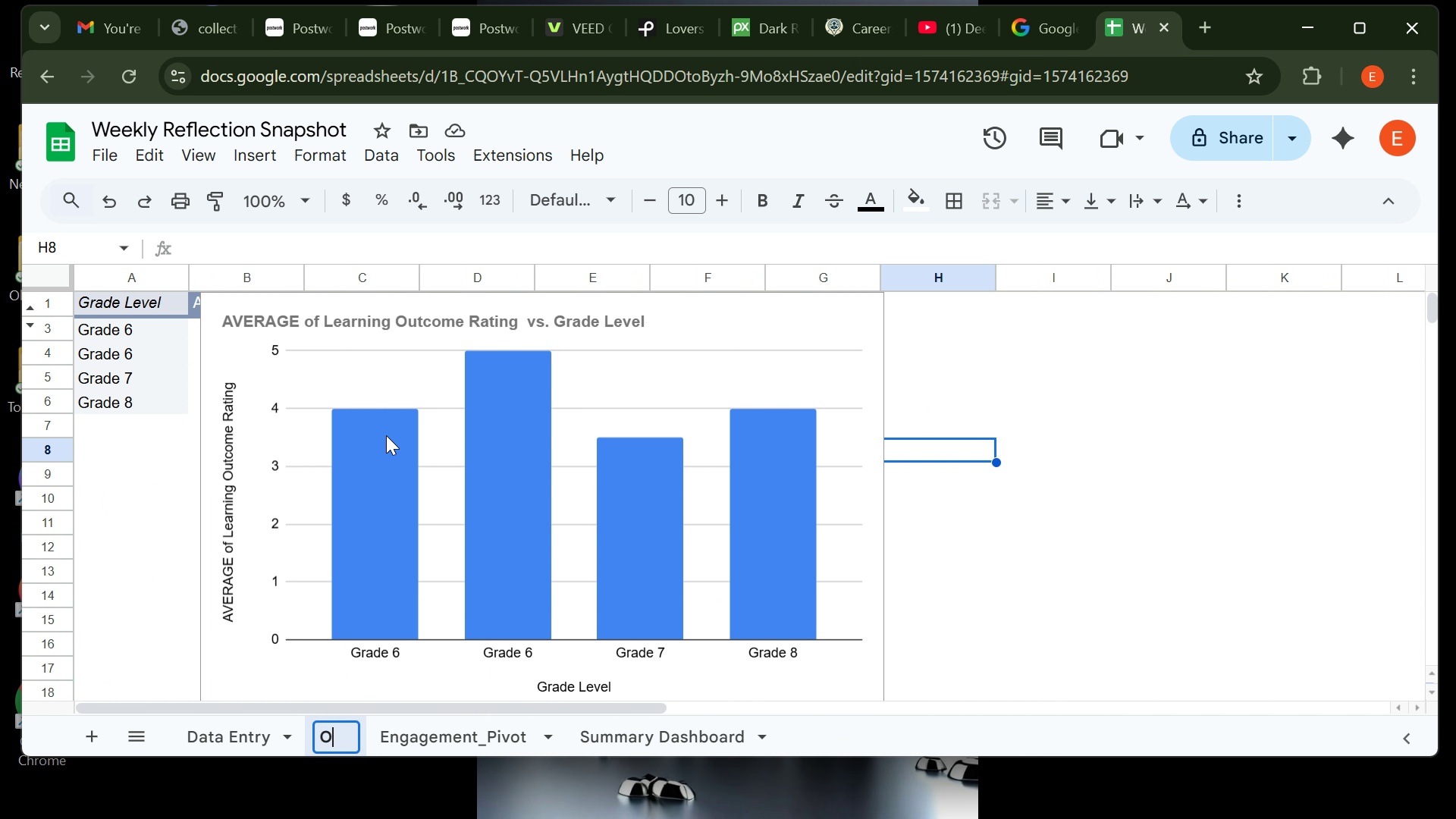 
type(Outcome )
key(Backspace)
type(_Pivot)
 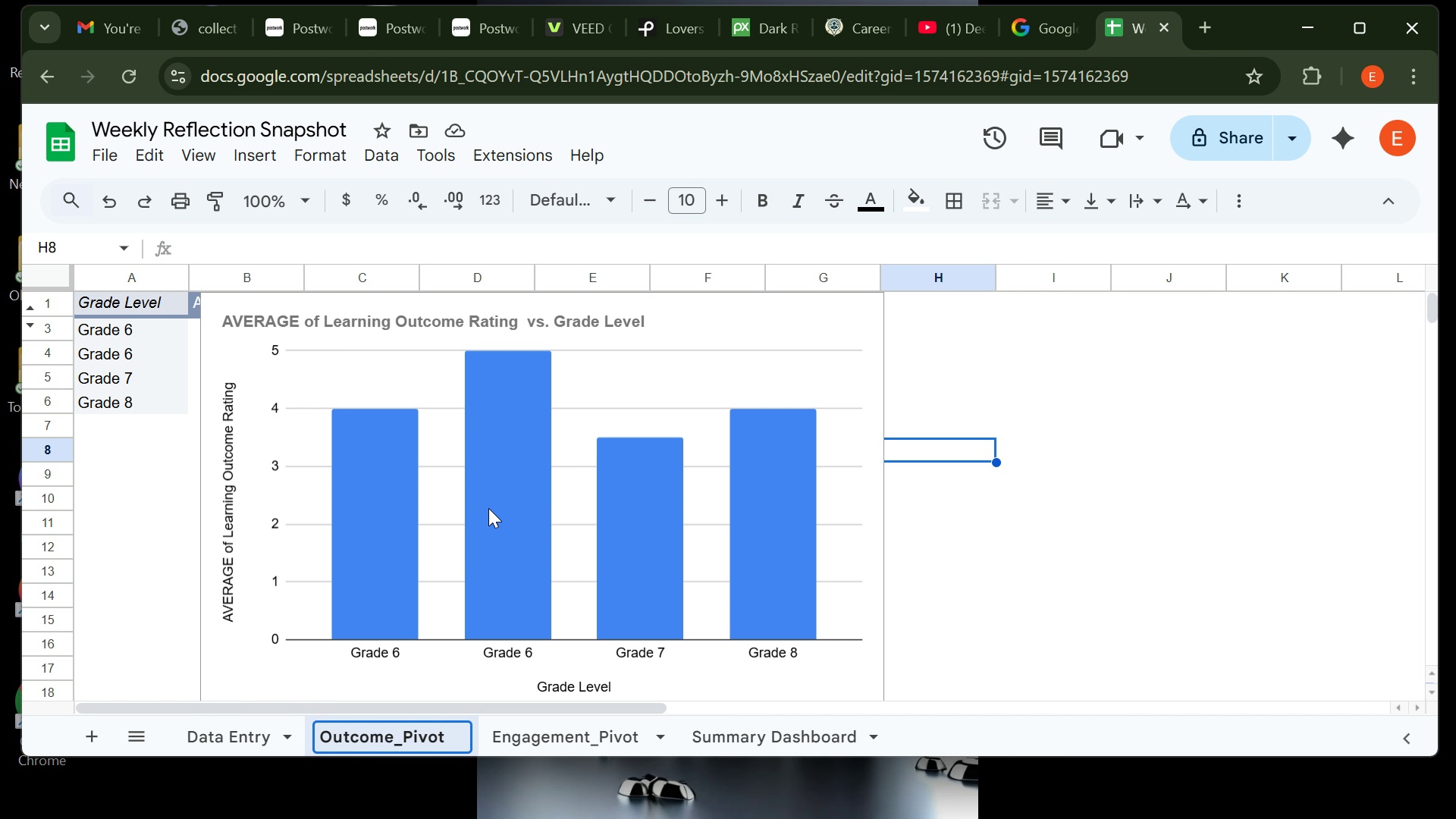 
key(Enter)
 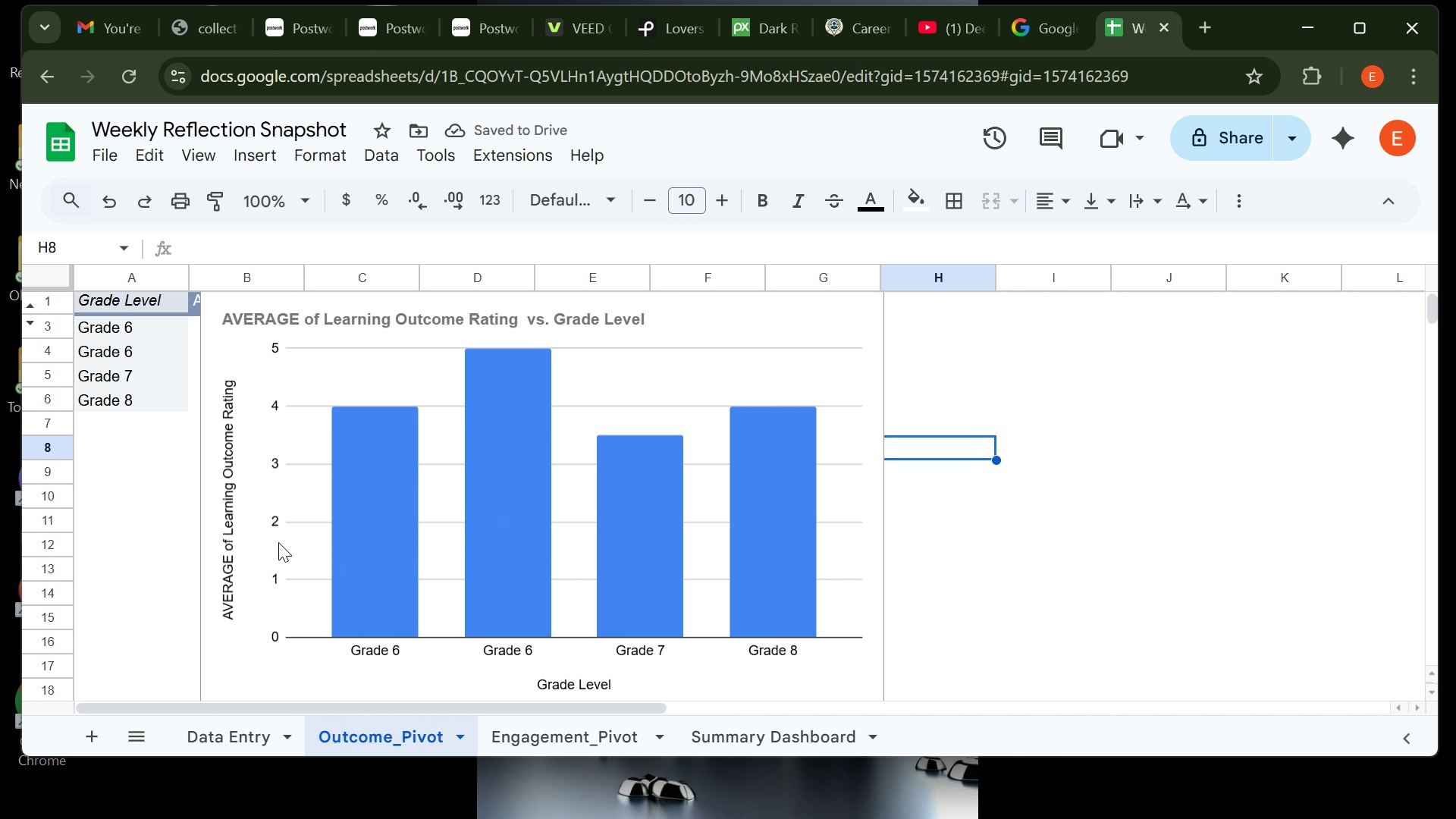 
left_click([334, 307])
 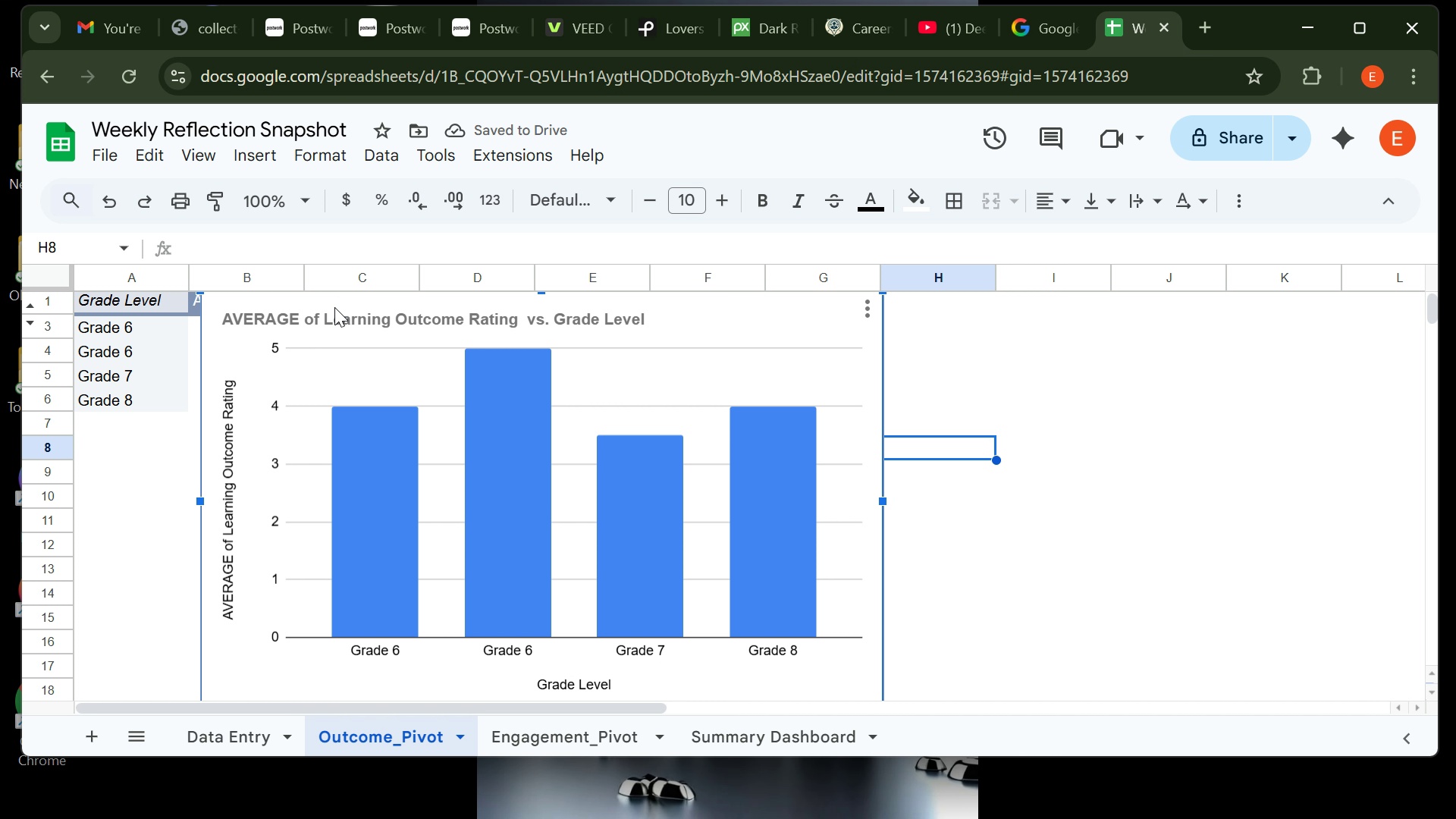 
left_click_drag(start_coordinate=[334, 307], to_coordinate=[221, 450])
 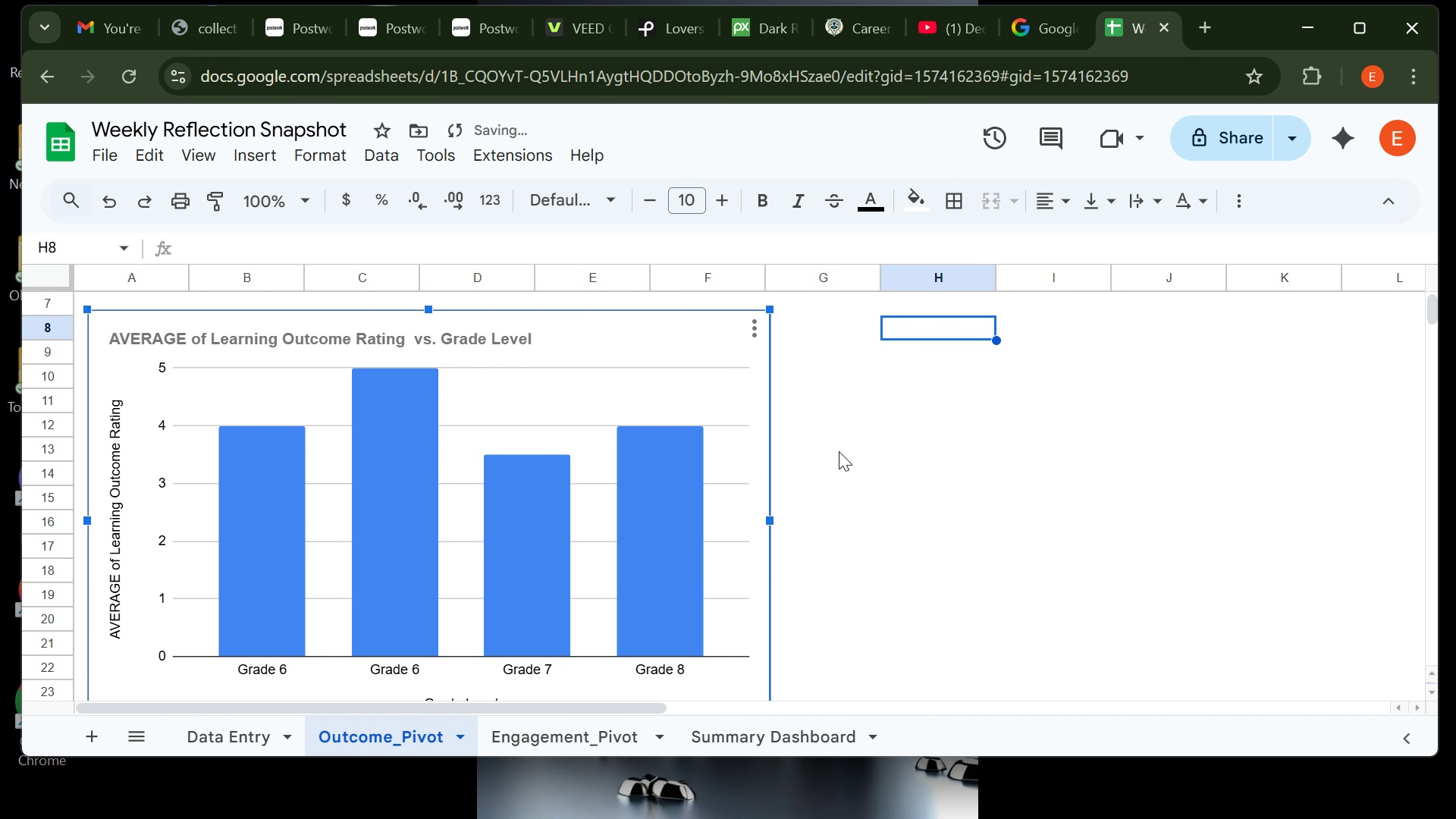 
left_click([841, 451])
 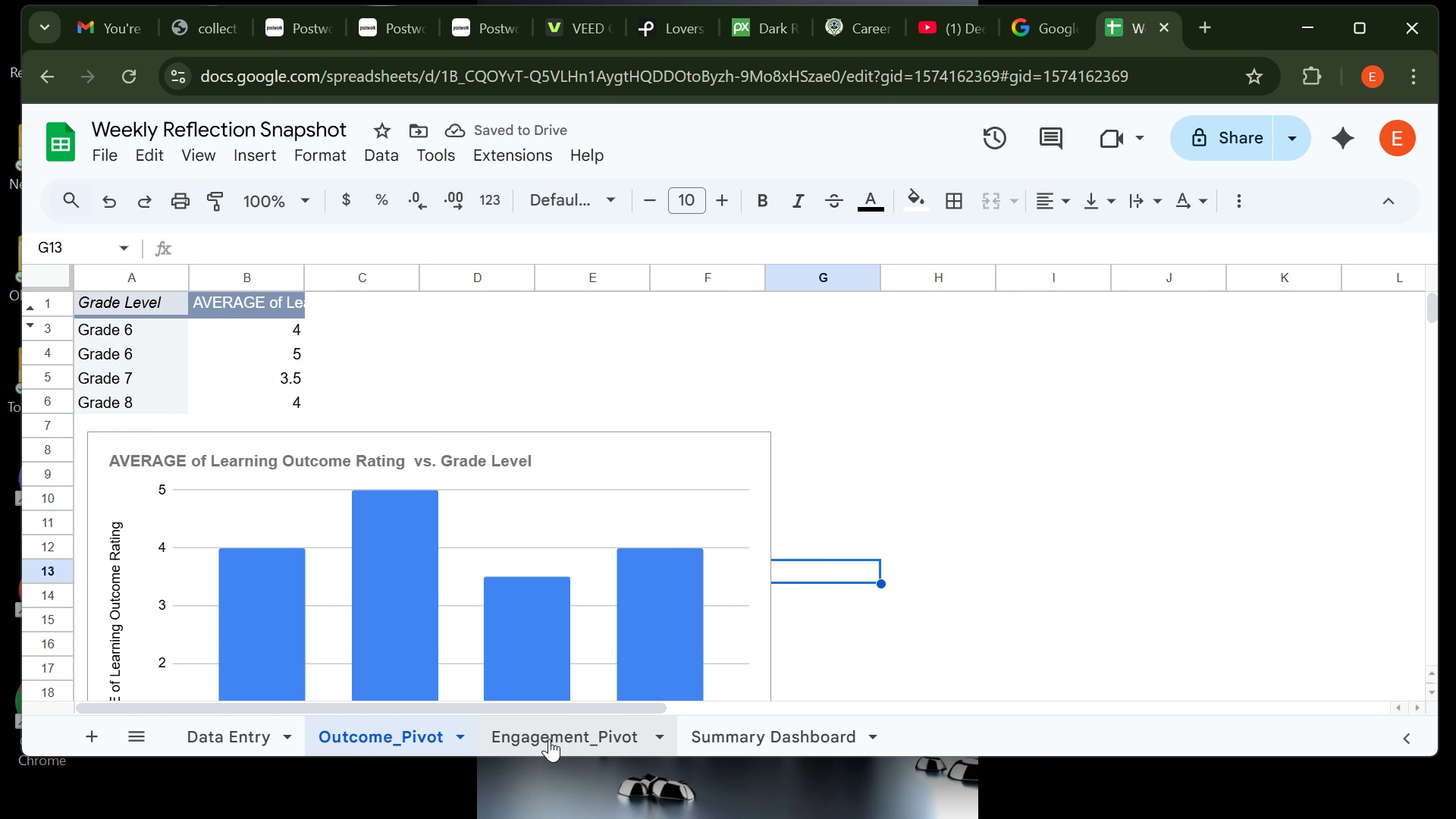 
left_click([550, 745])
 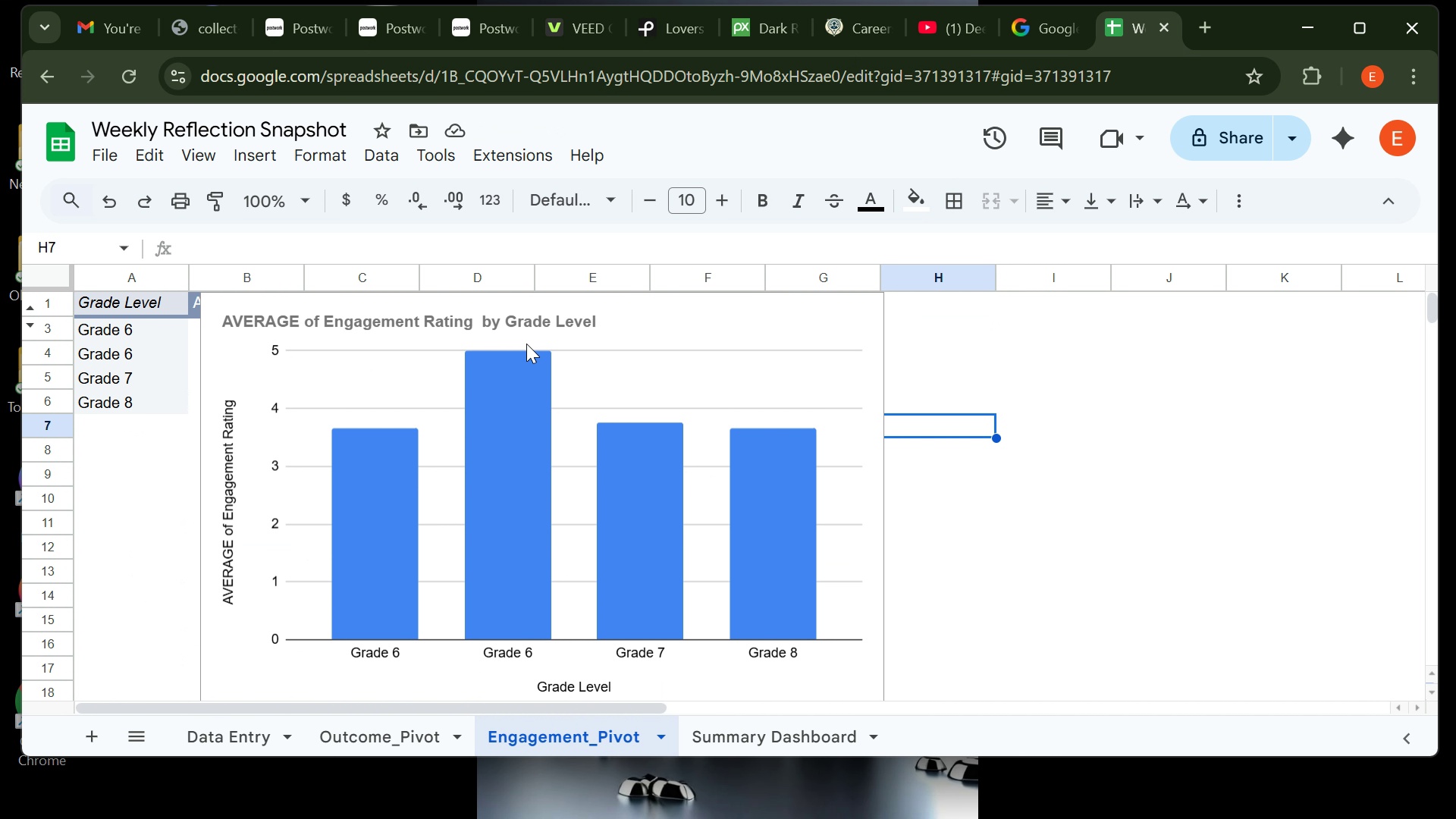 
left_click_drag(start_coordinate=[530, 328], to_coordinate=[458, 463])
 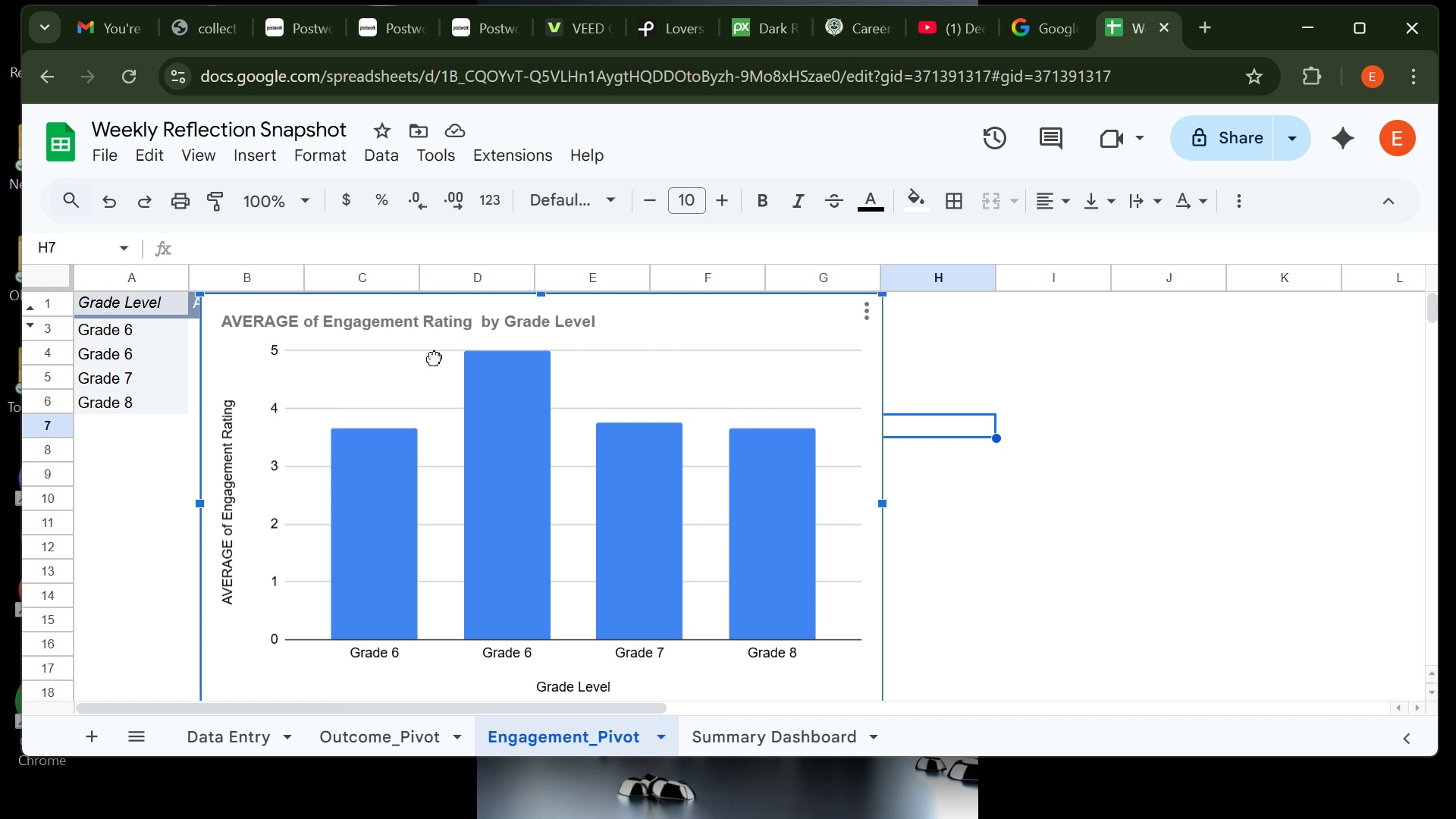 
left_click_drag(start_coordinate=[457, 311], to_coordinate=[360, 453])
 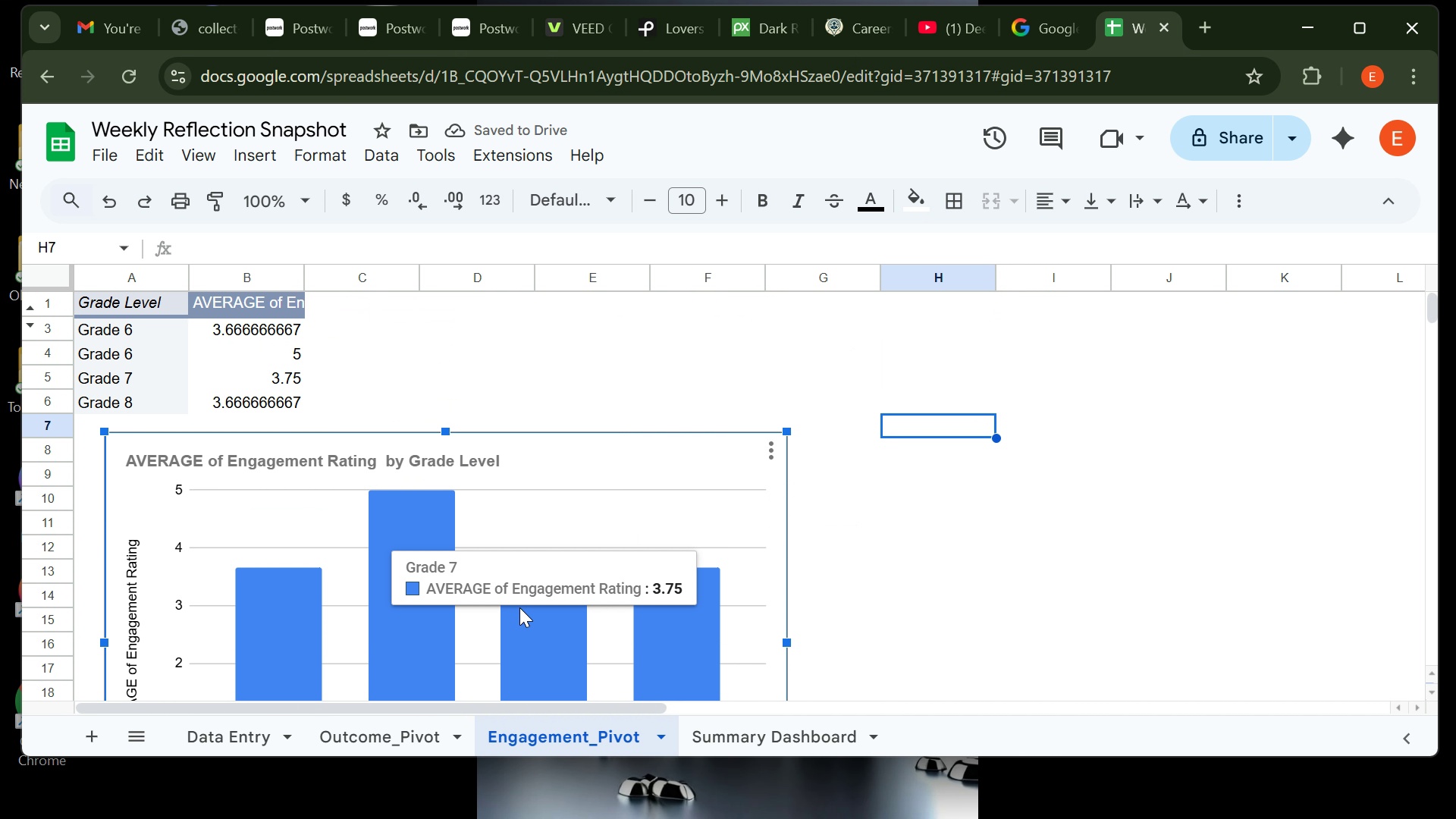 
wait(5.07)
 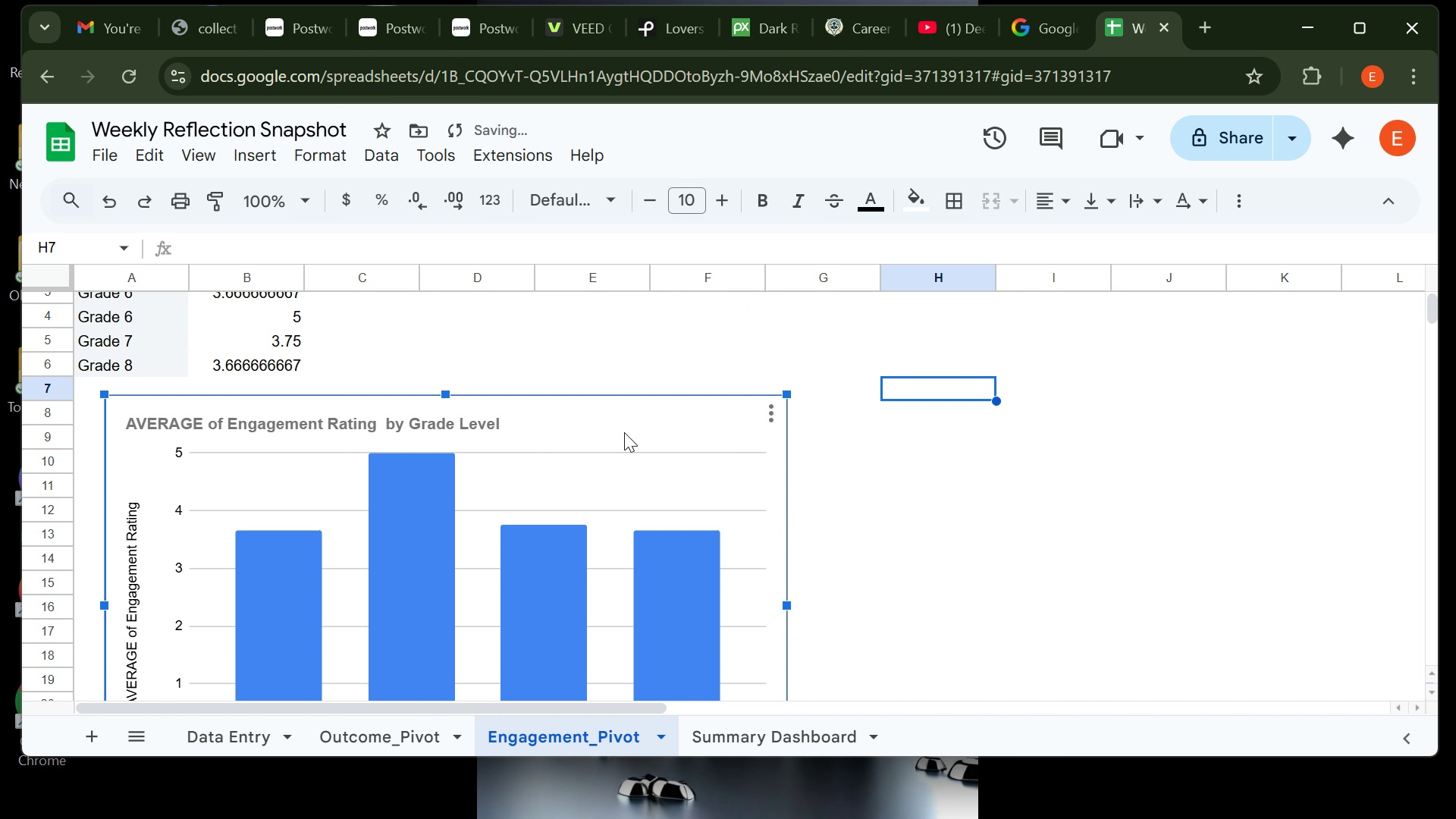 
left_click([422, 736])
 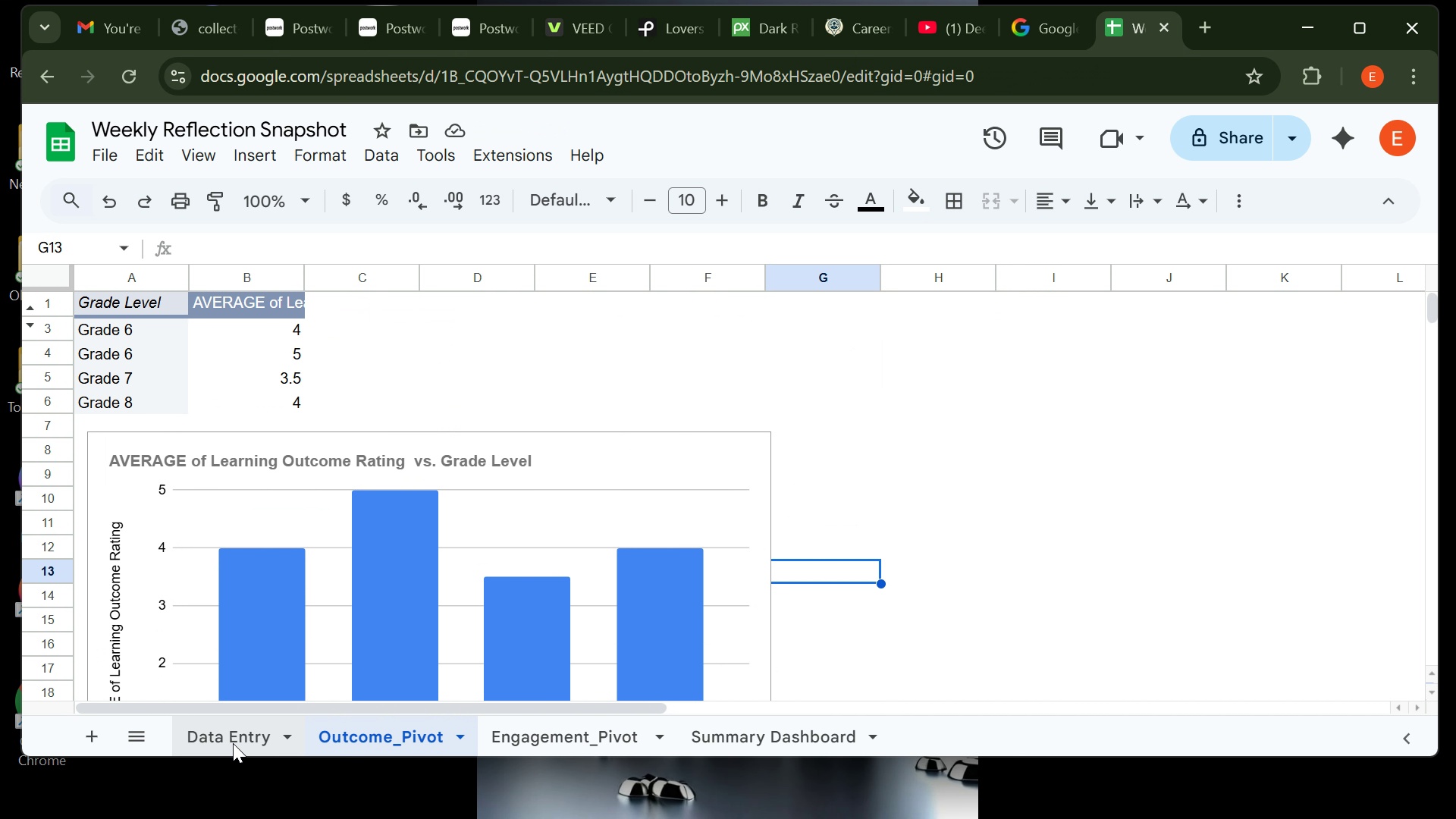 
left_click([233, 743])
 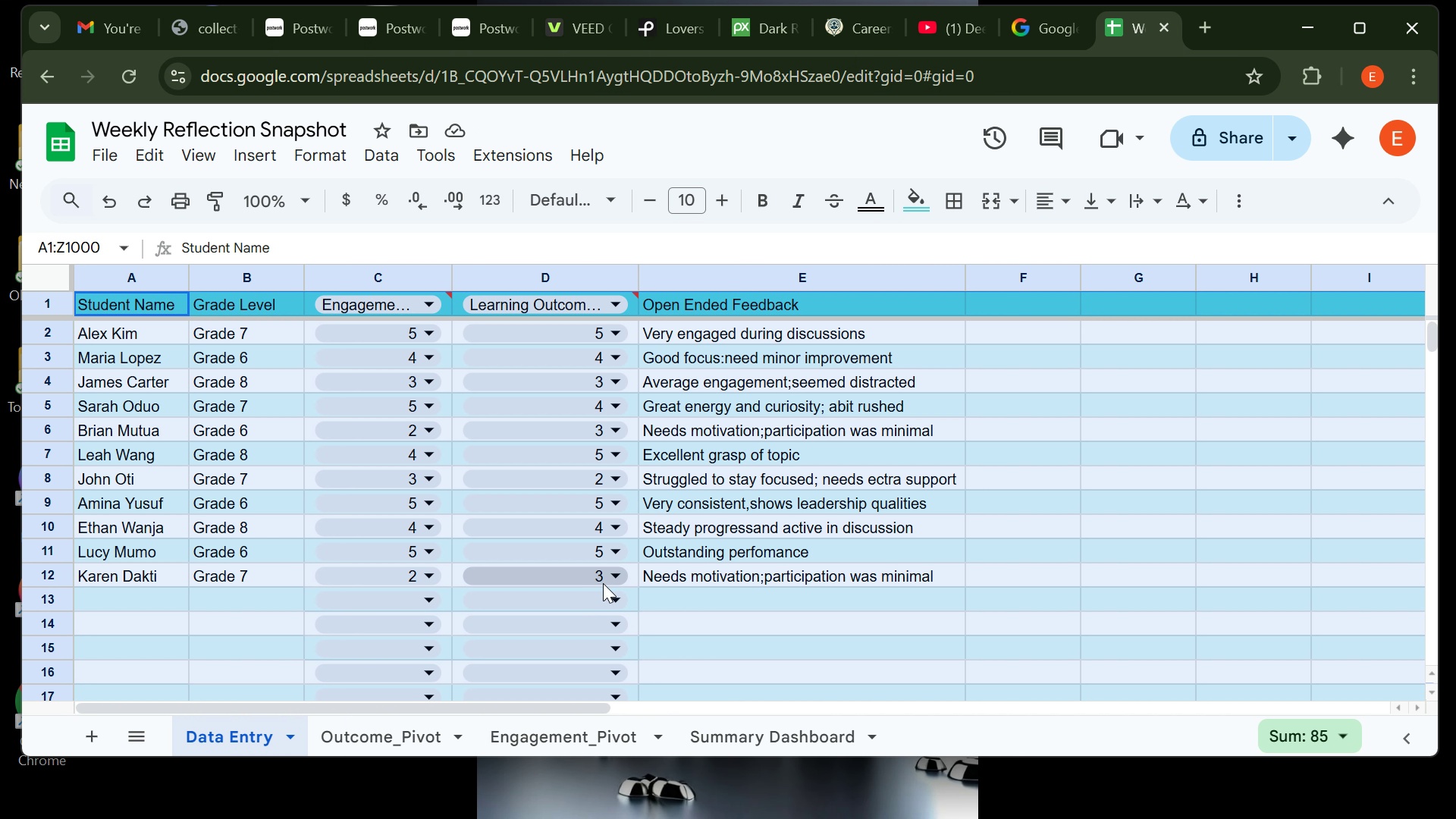 
mouse_move([571, 632])
 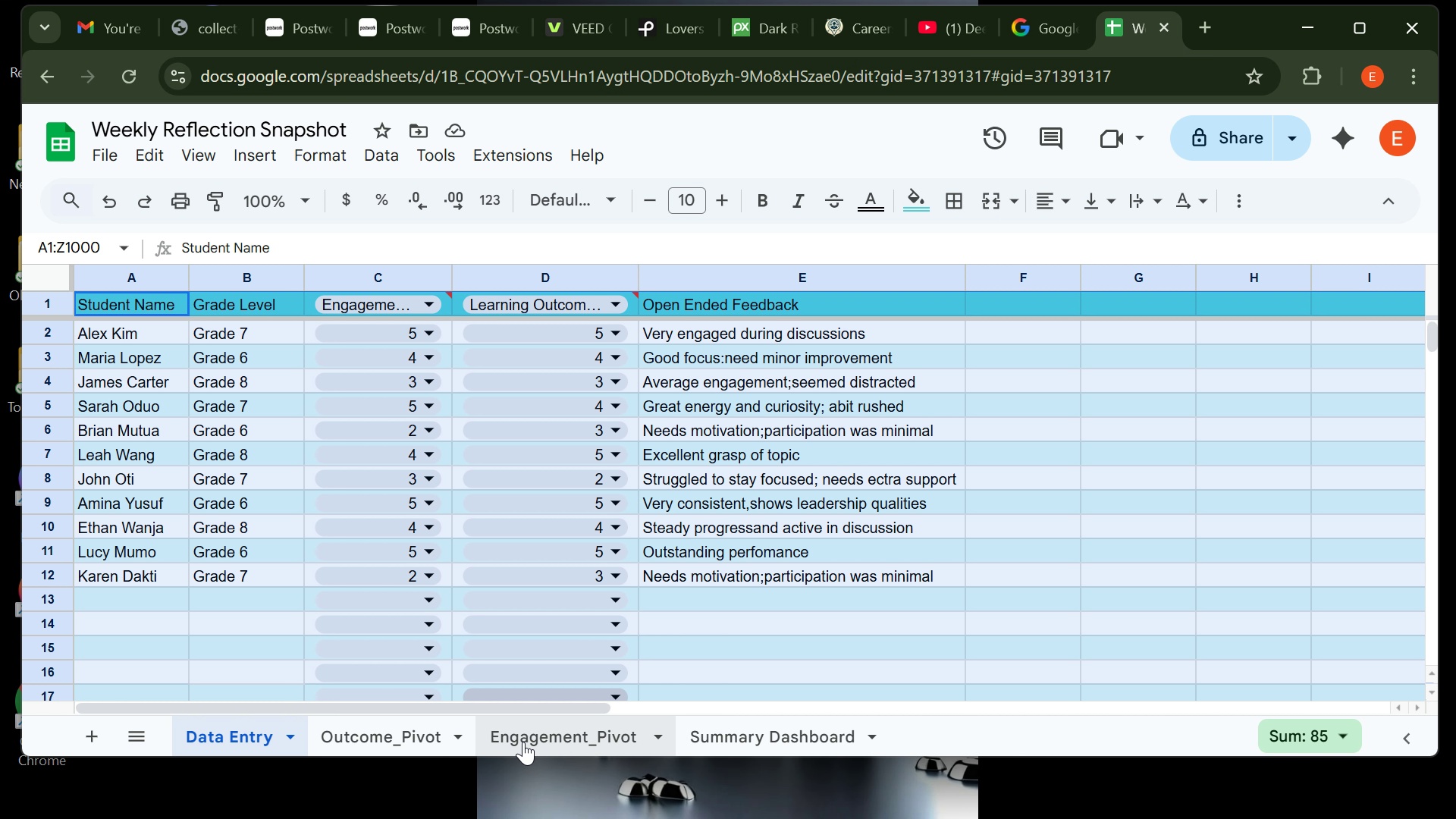 
left_click([523, 742])
 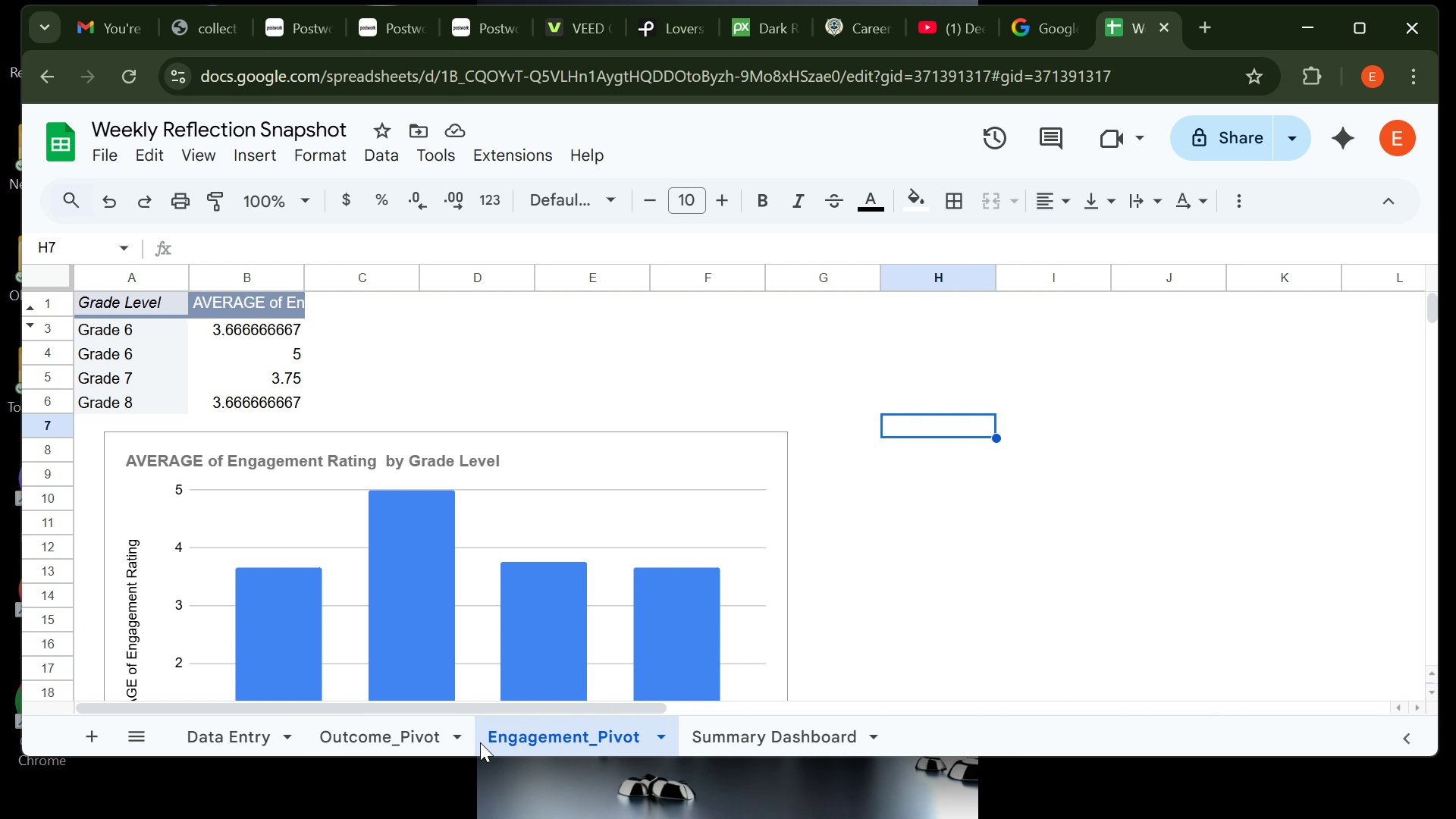 
left_click([427, 734])
 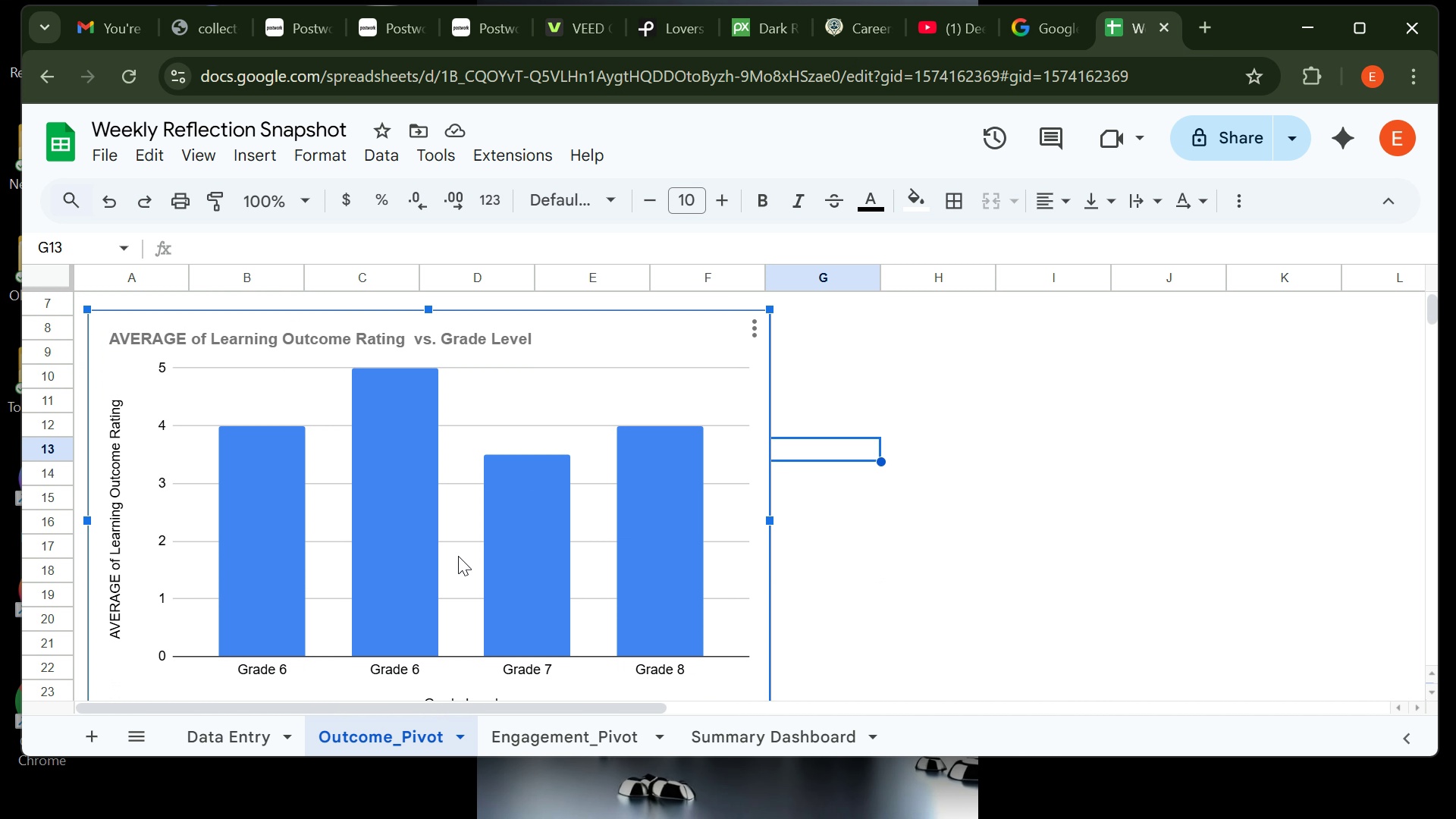 
left_click([458, 556])
 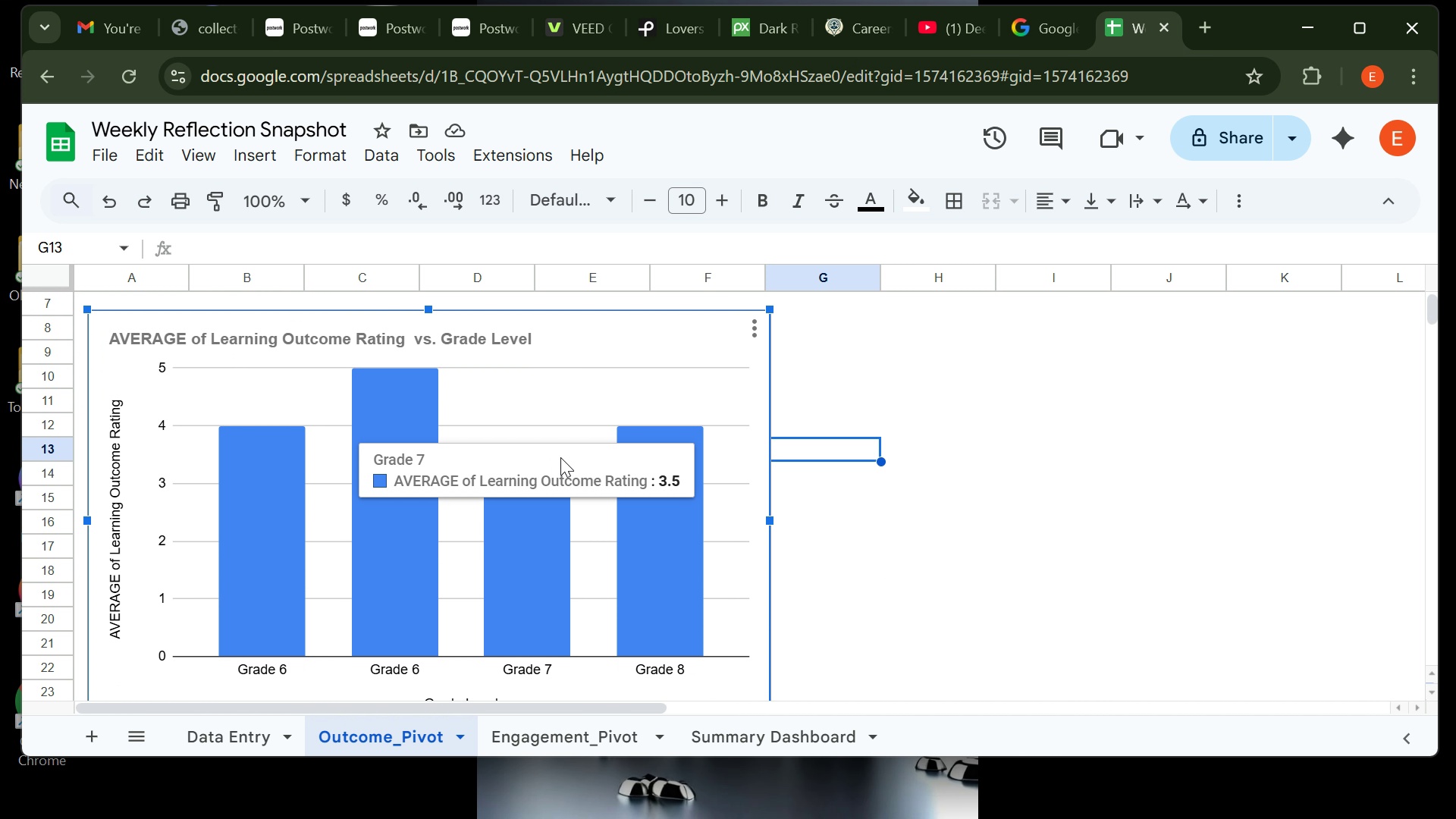 
left_click([655, 432])
 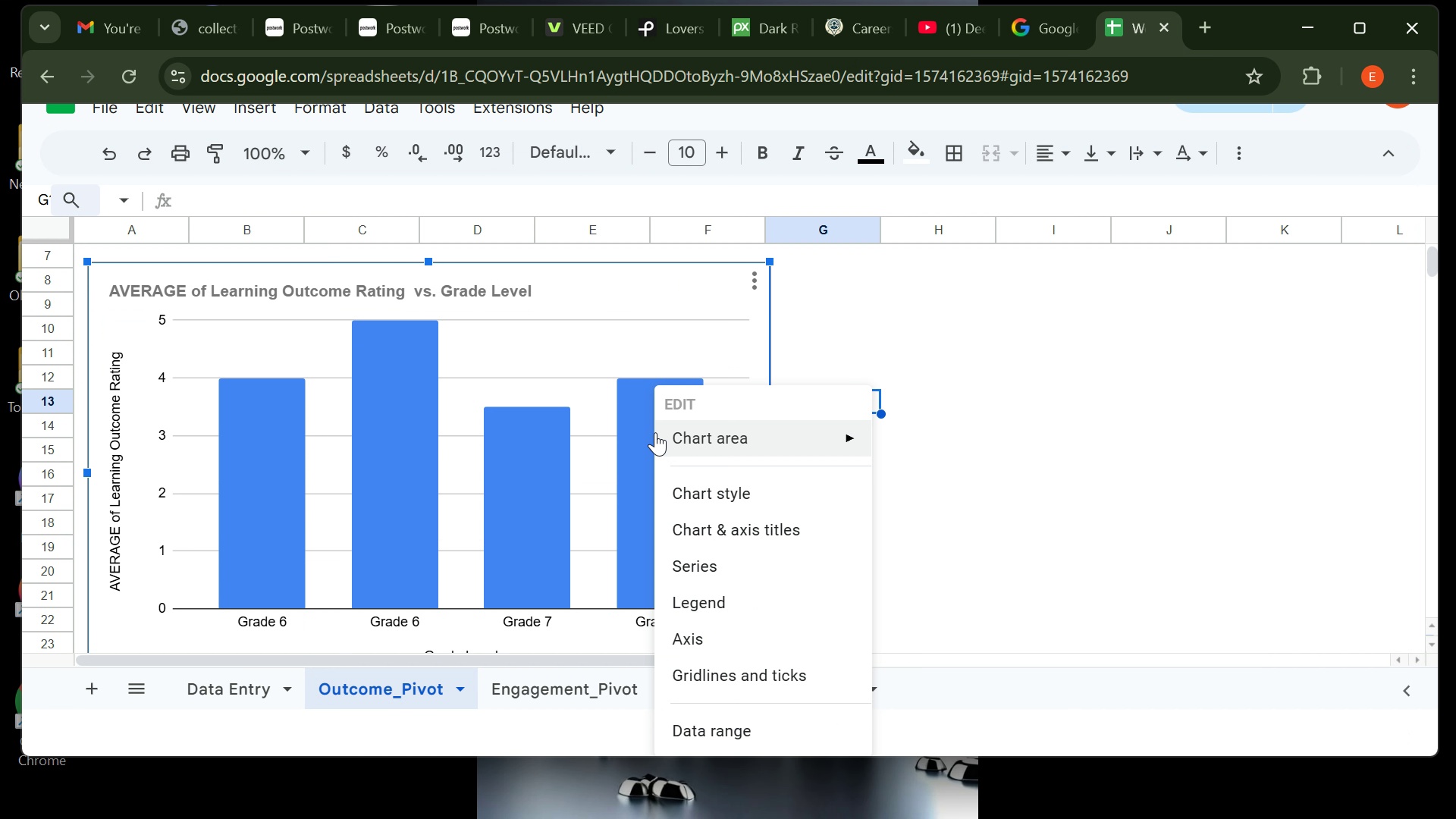 
right_click([655, 432])
 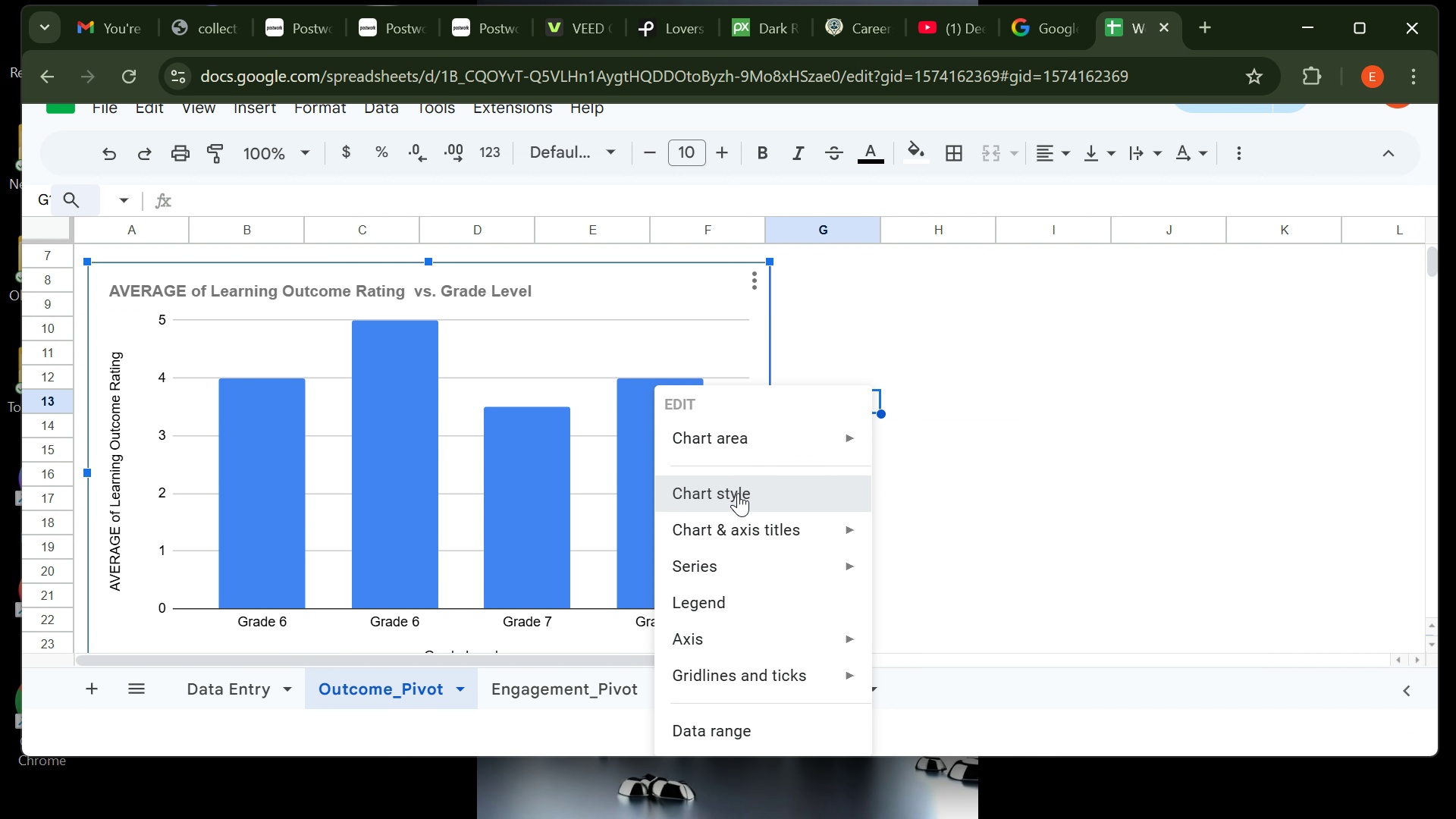 
left_click([738, 493])
 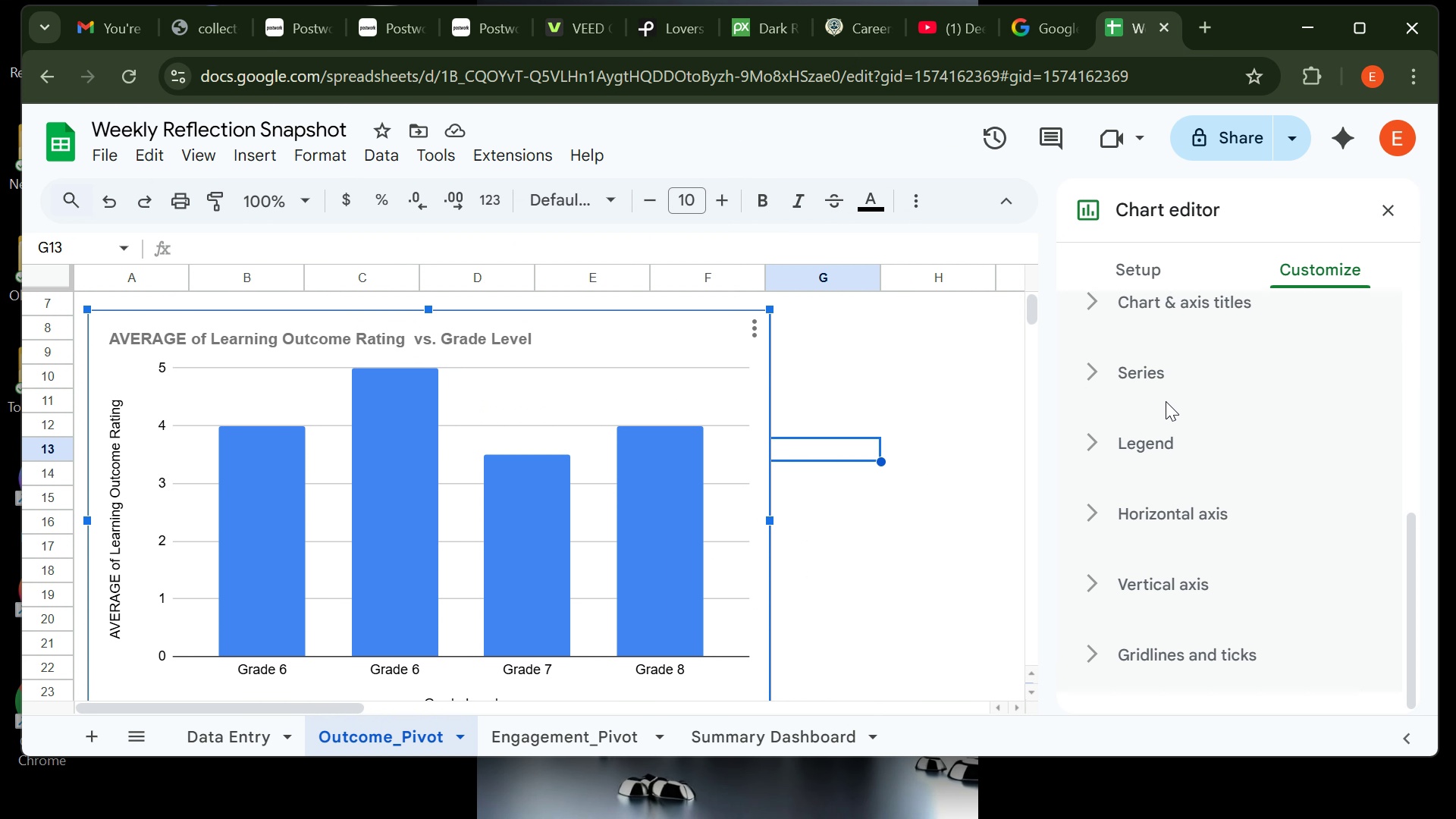 
mouse_move([1164, 463])
 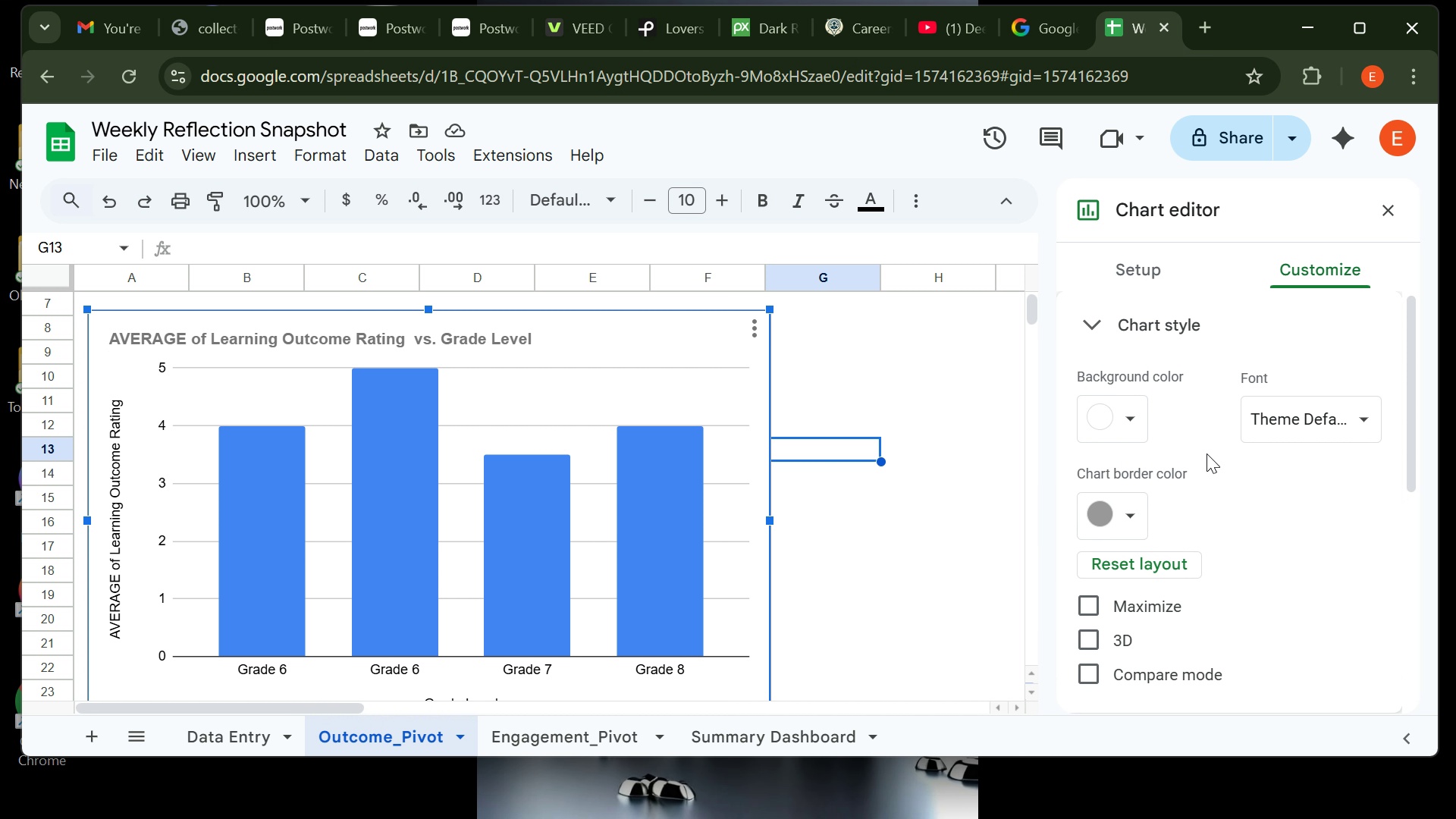 
wait(5.11)
 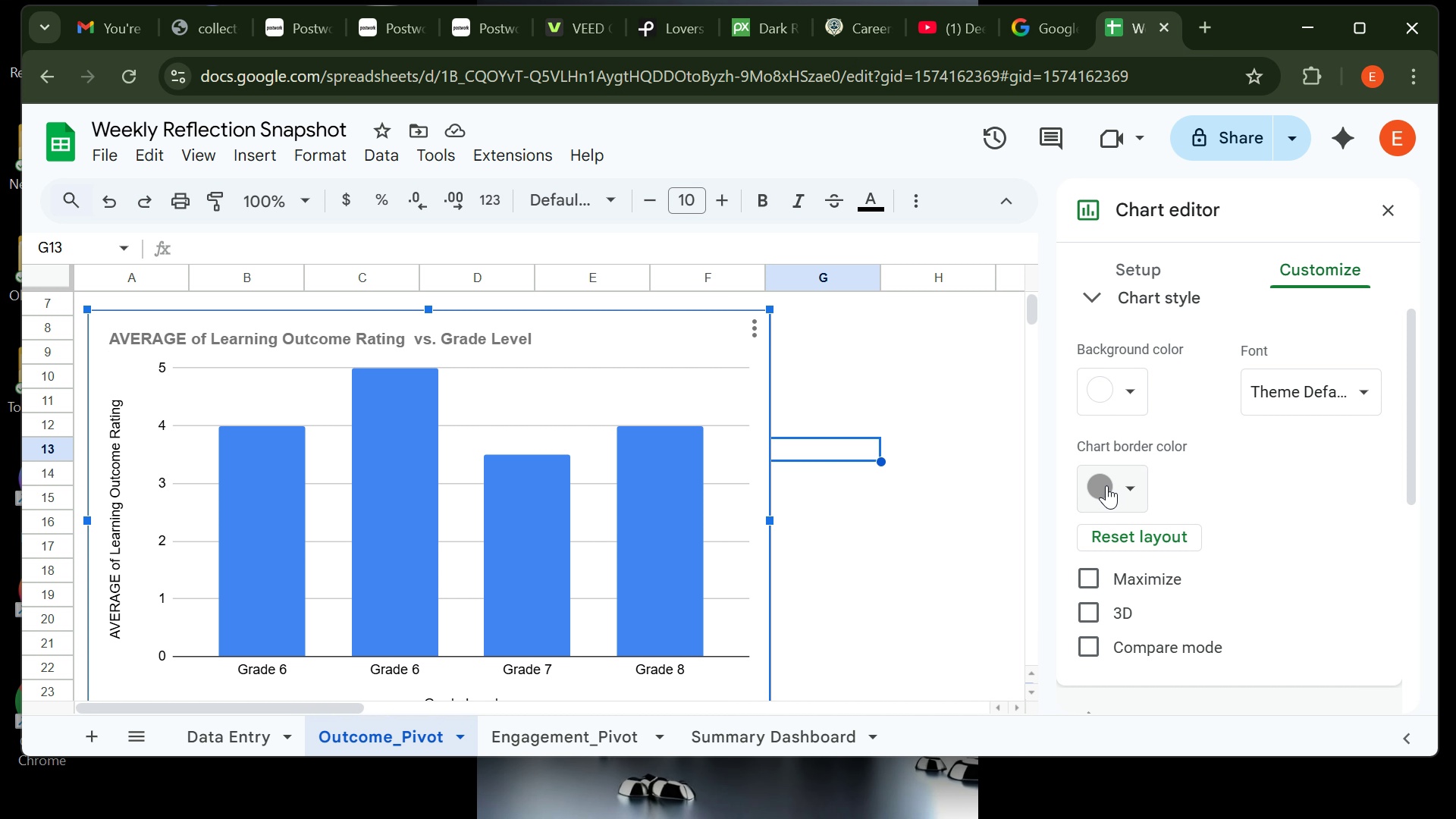 
left_click([1300, 419])
 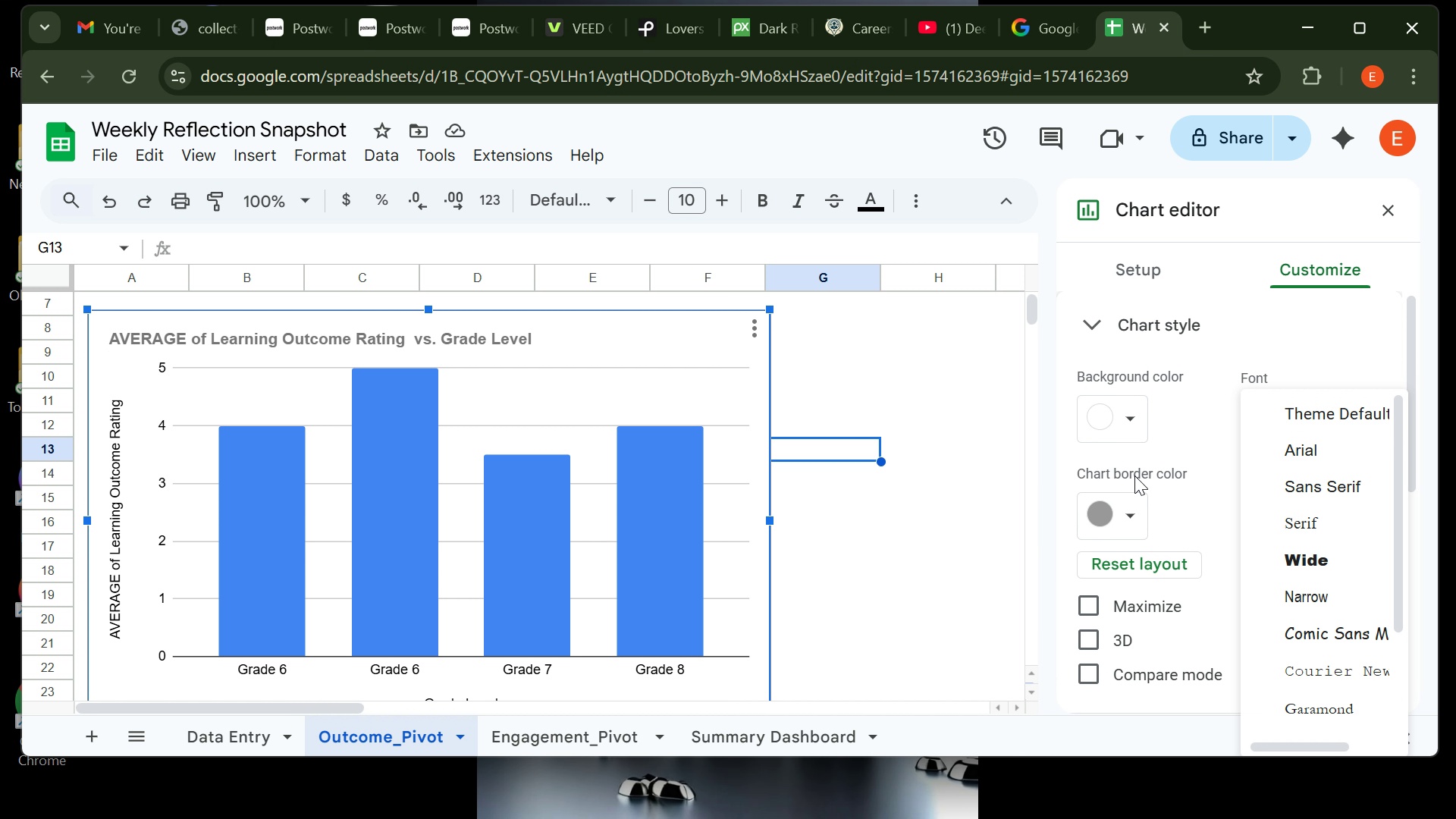 
left_click([1128, 493])
 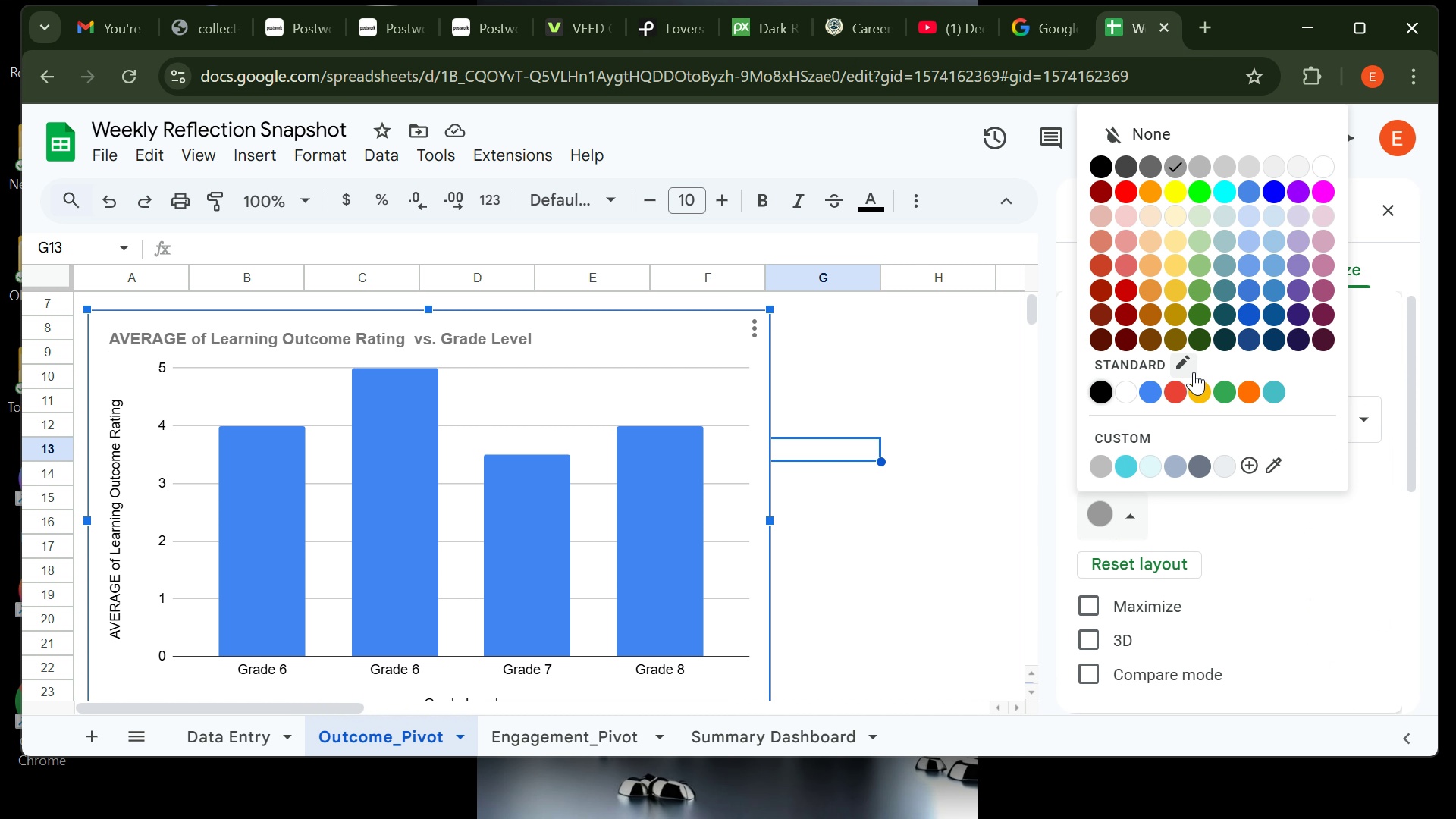 
mouse_move([1206, 395])
 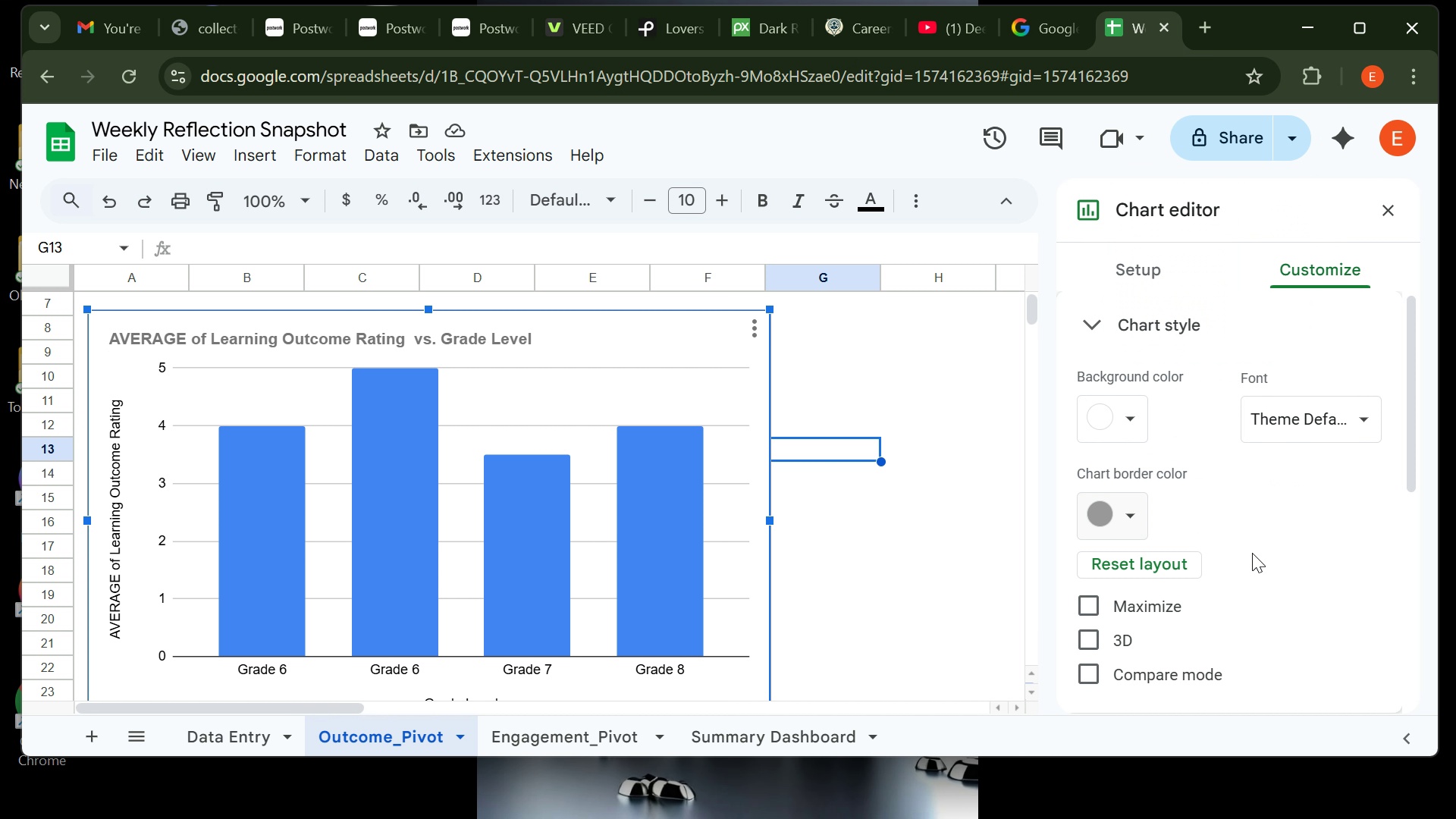 
left_click([1252, 553])
 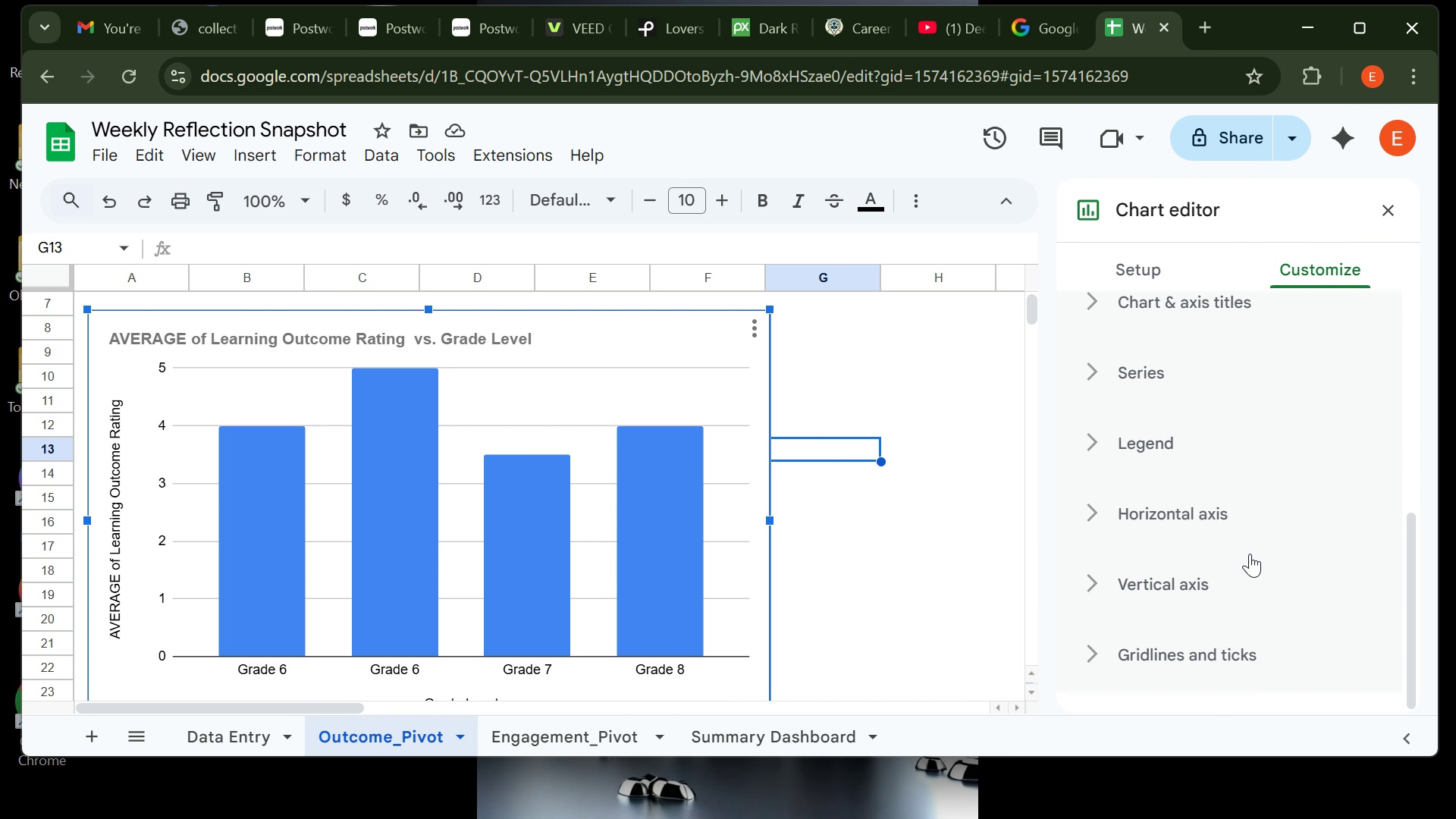 
left_click([1176, 644])
 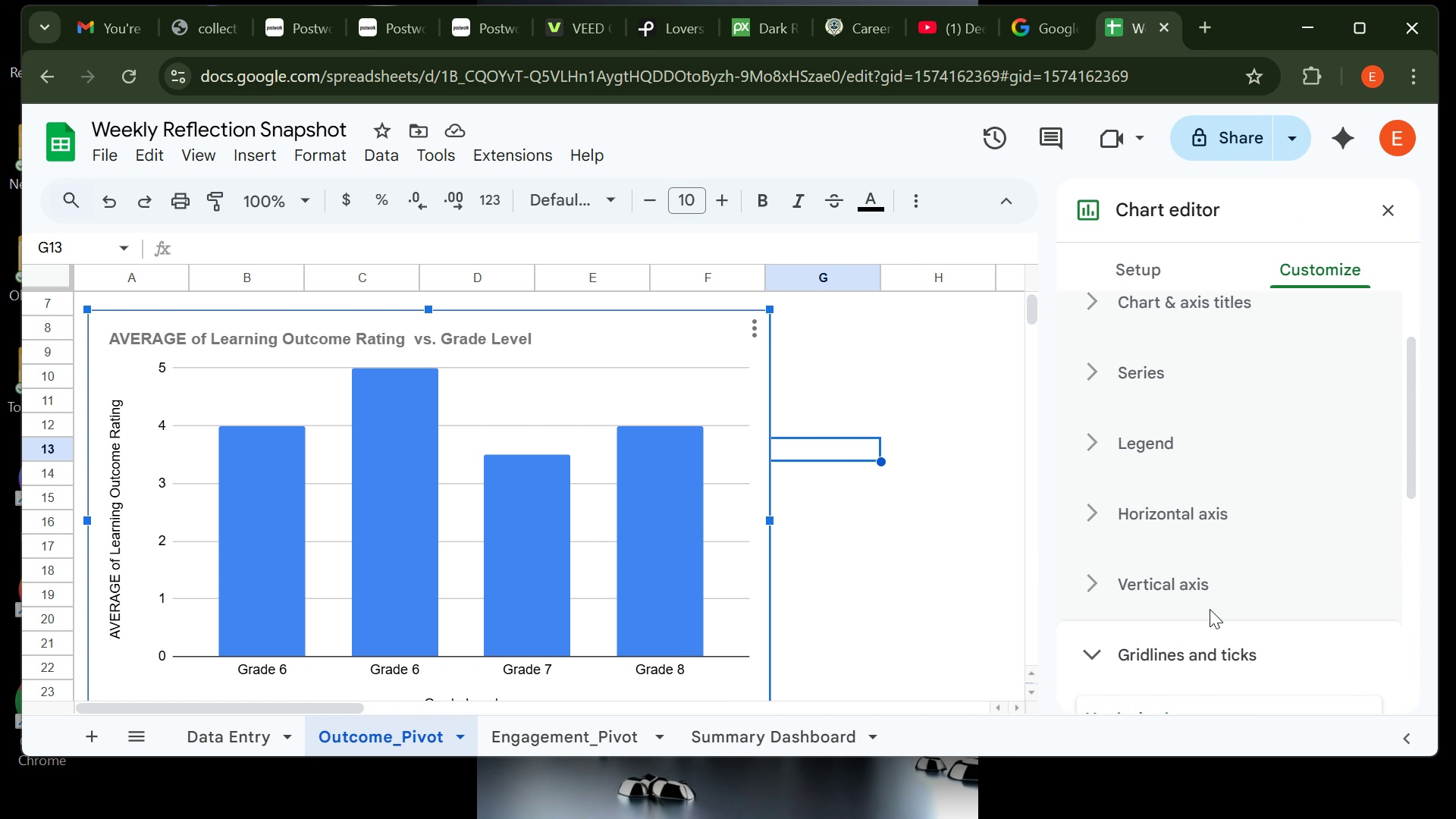 
mouse_move([1216, 583])
 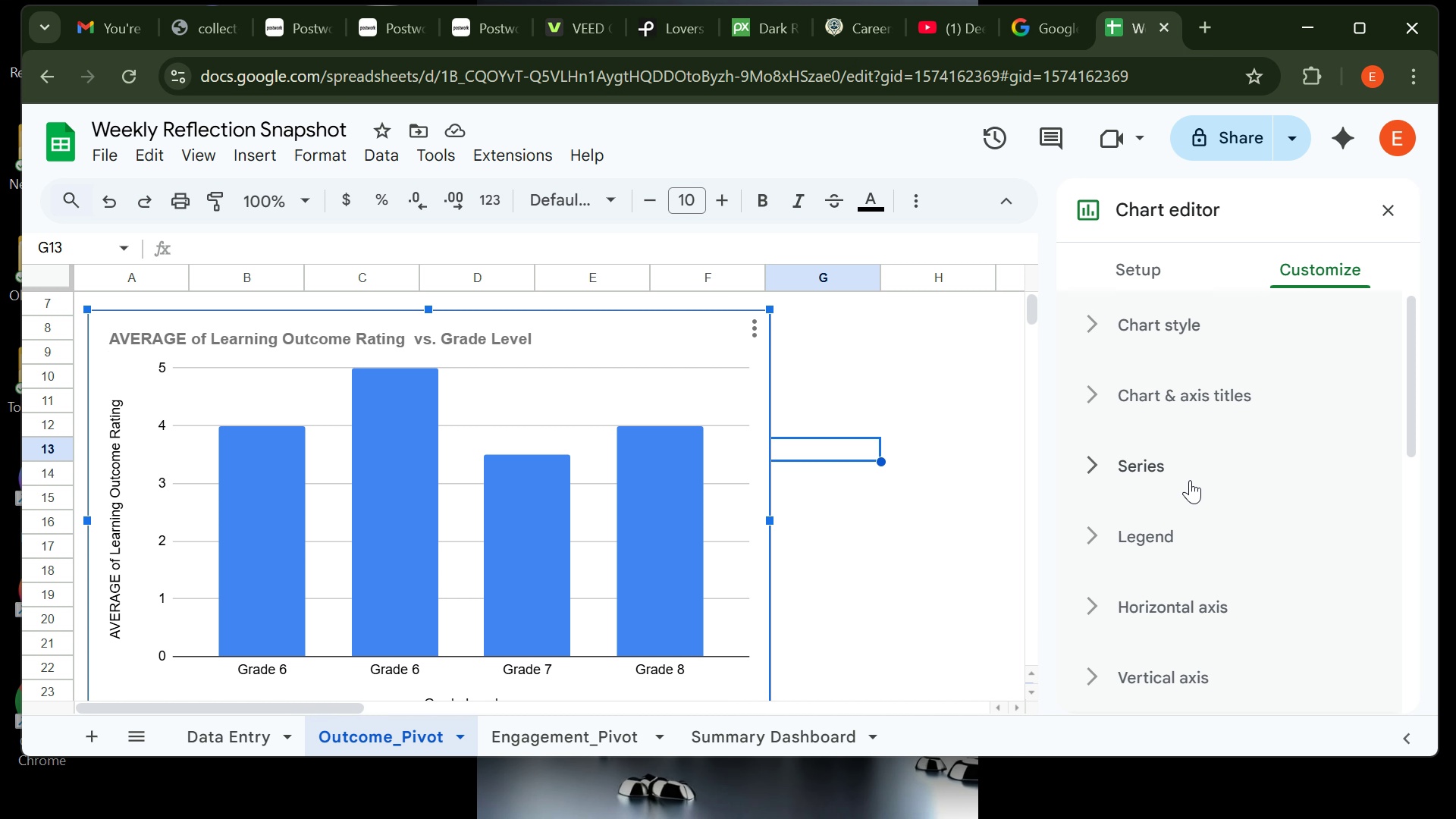 
left_click([1190, 480])
 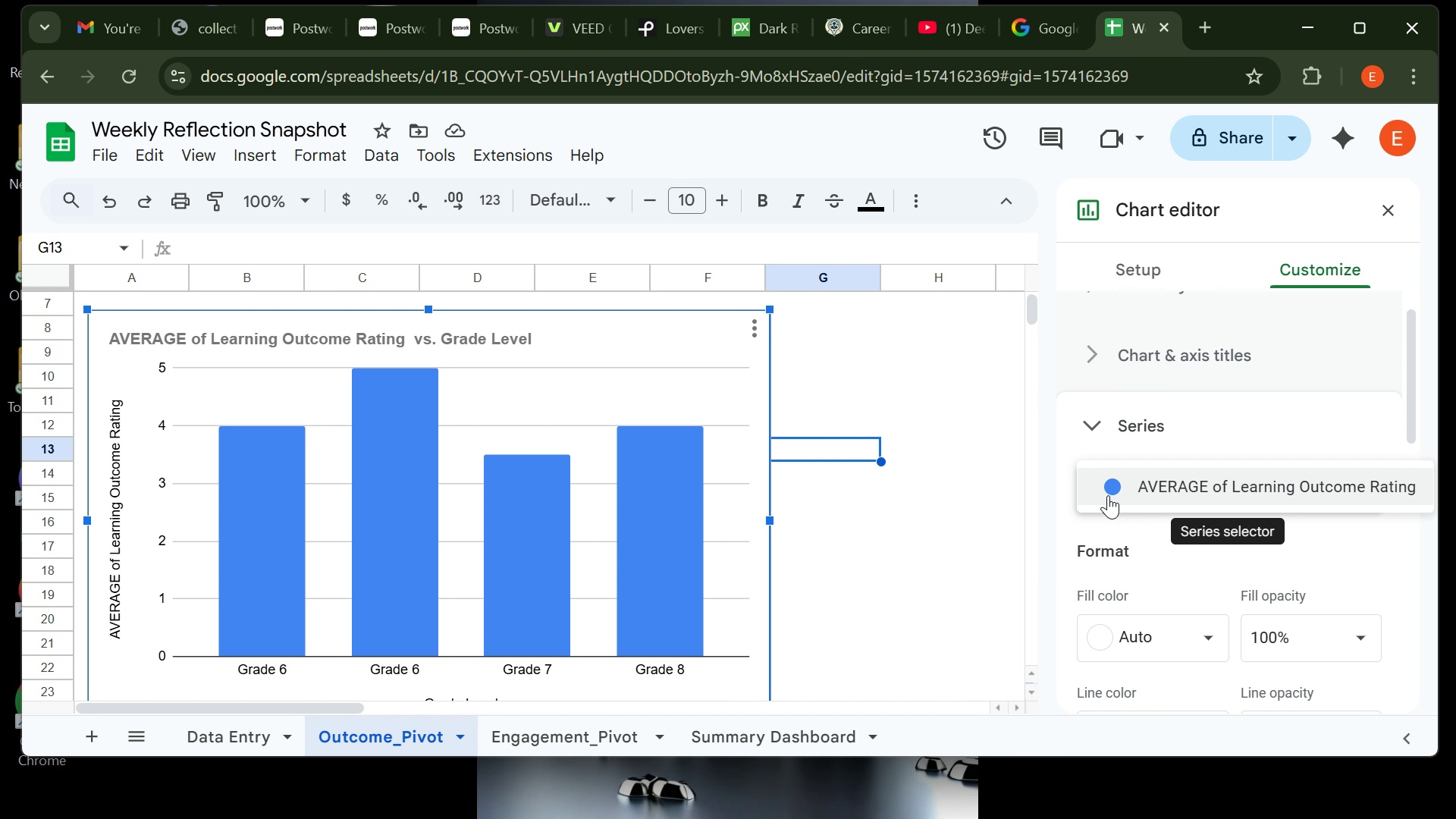 
left_click([1108, 495])
 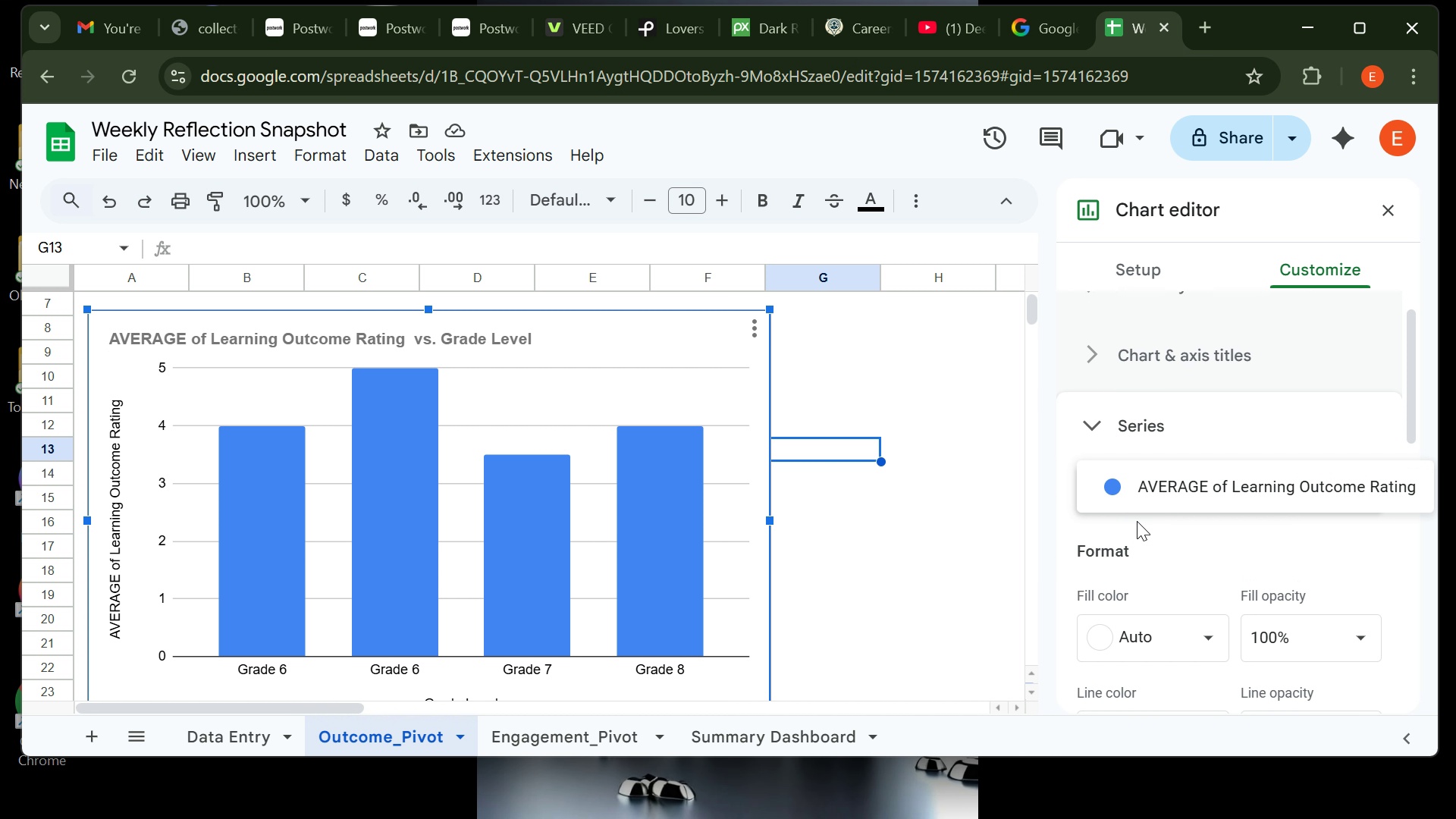 
mouse_move([1178, 548])
 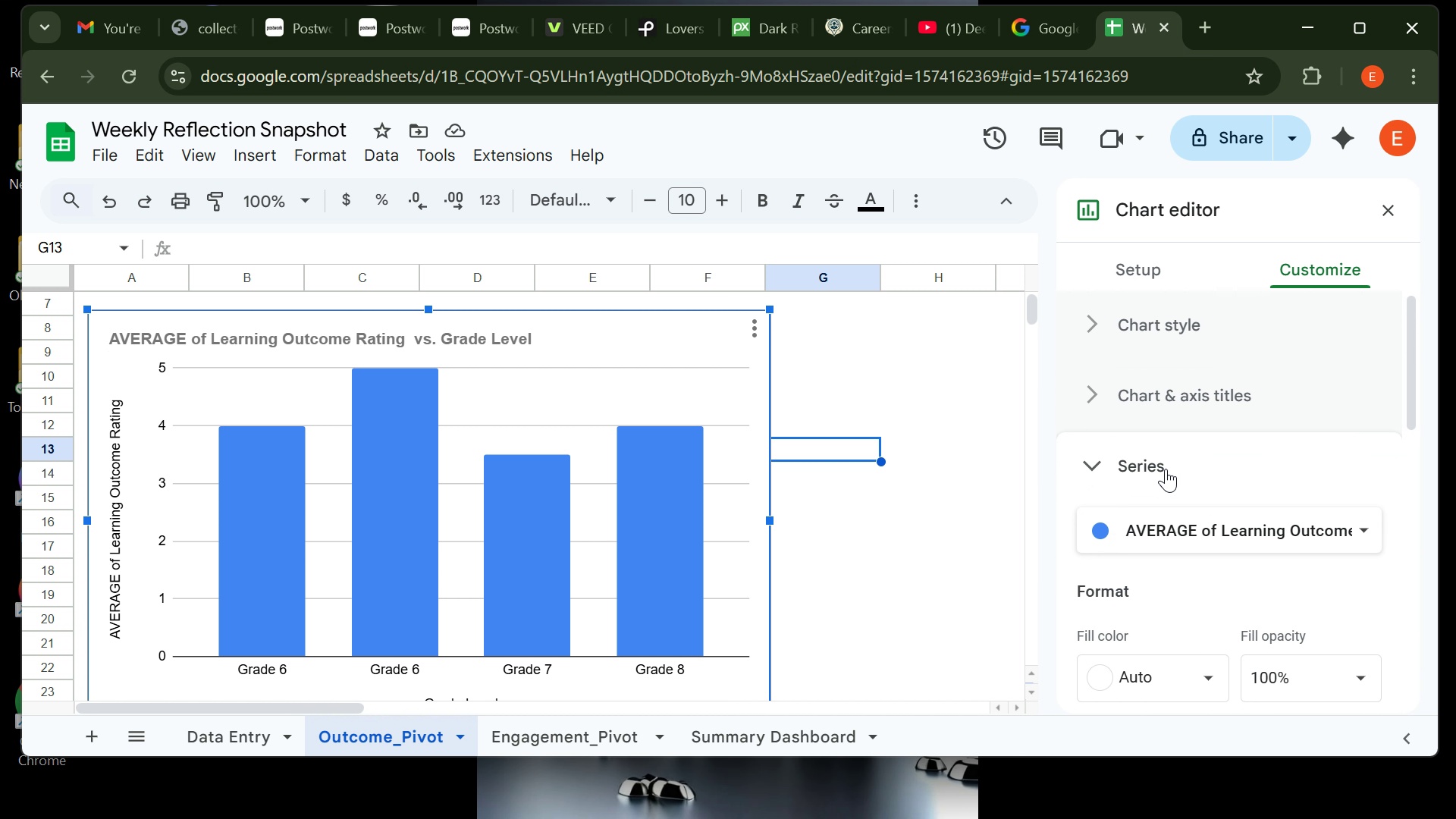 
left_click([1166, 469])
 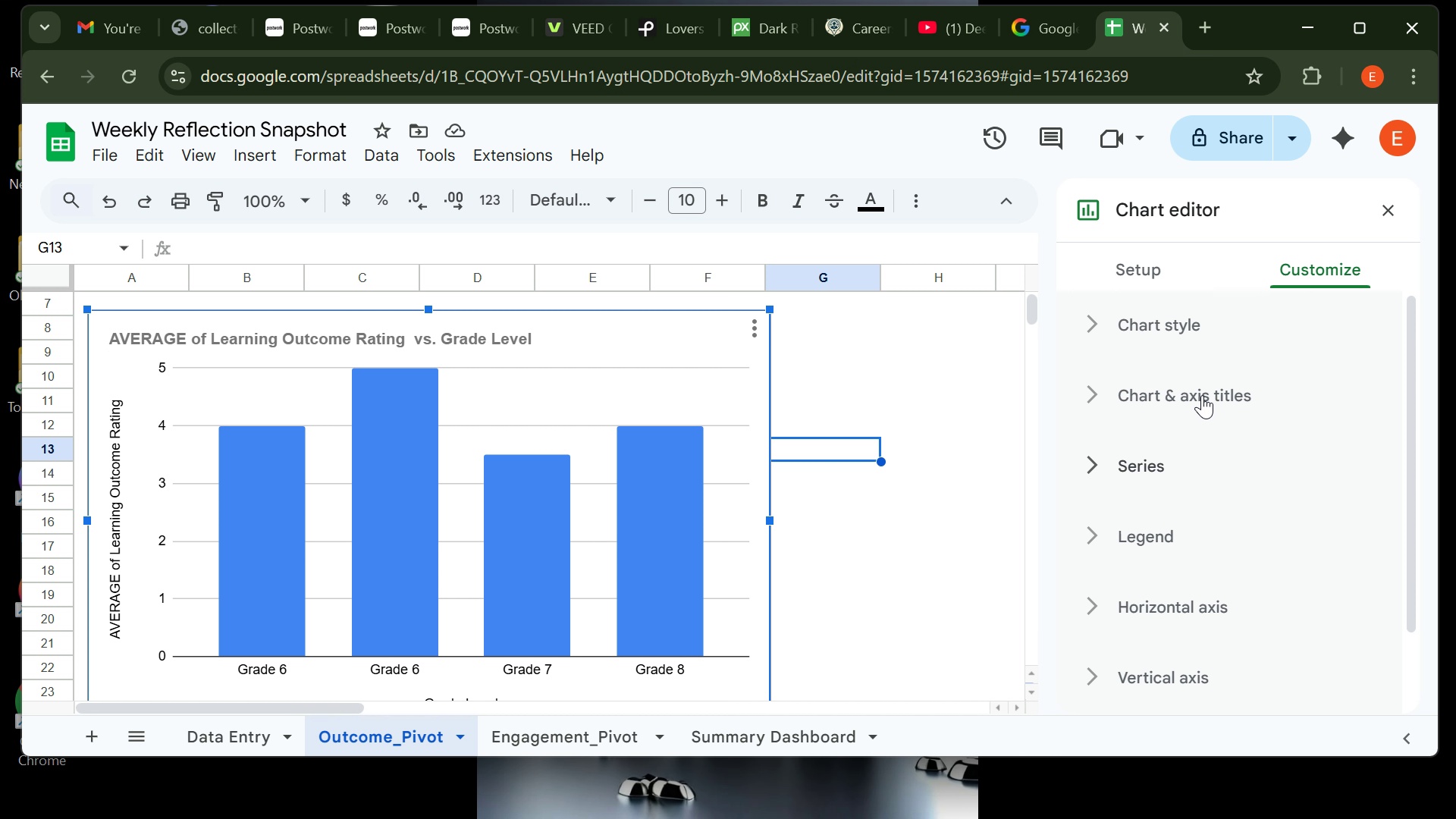 
left_click([1202, 395])
 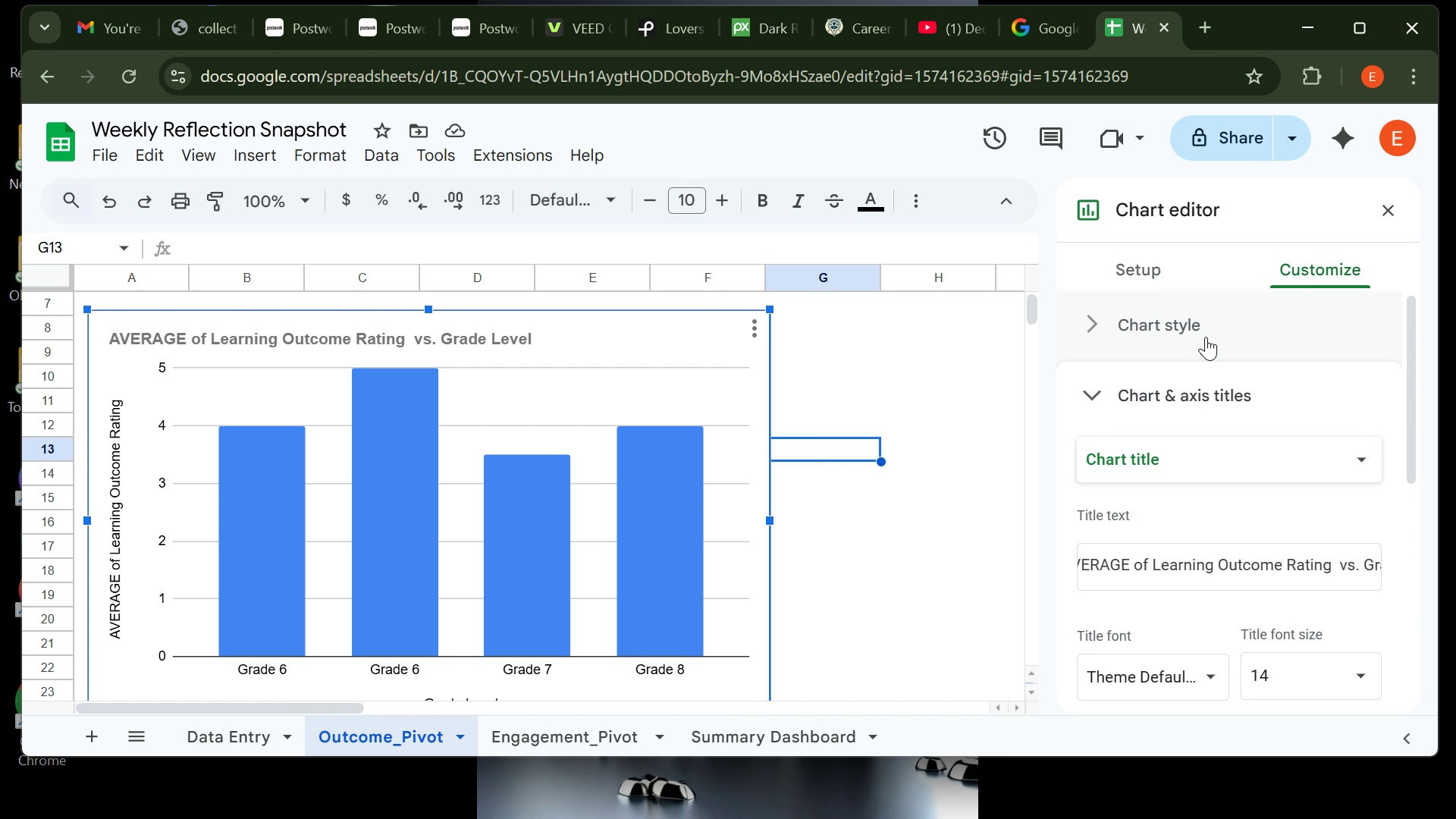 
left_click([1206, 337])
 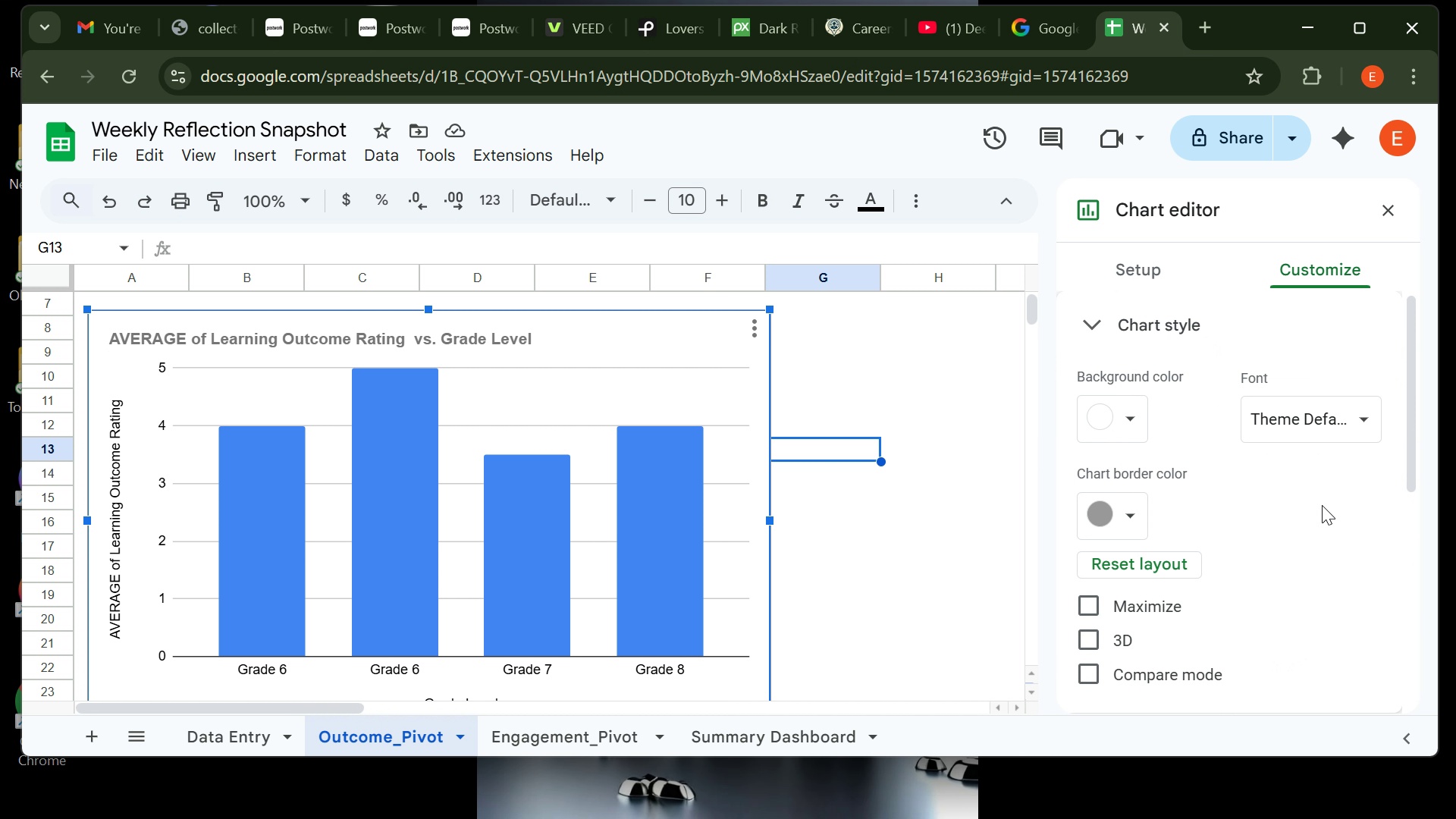 
wait(7.66)
 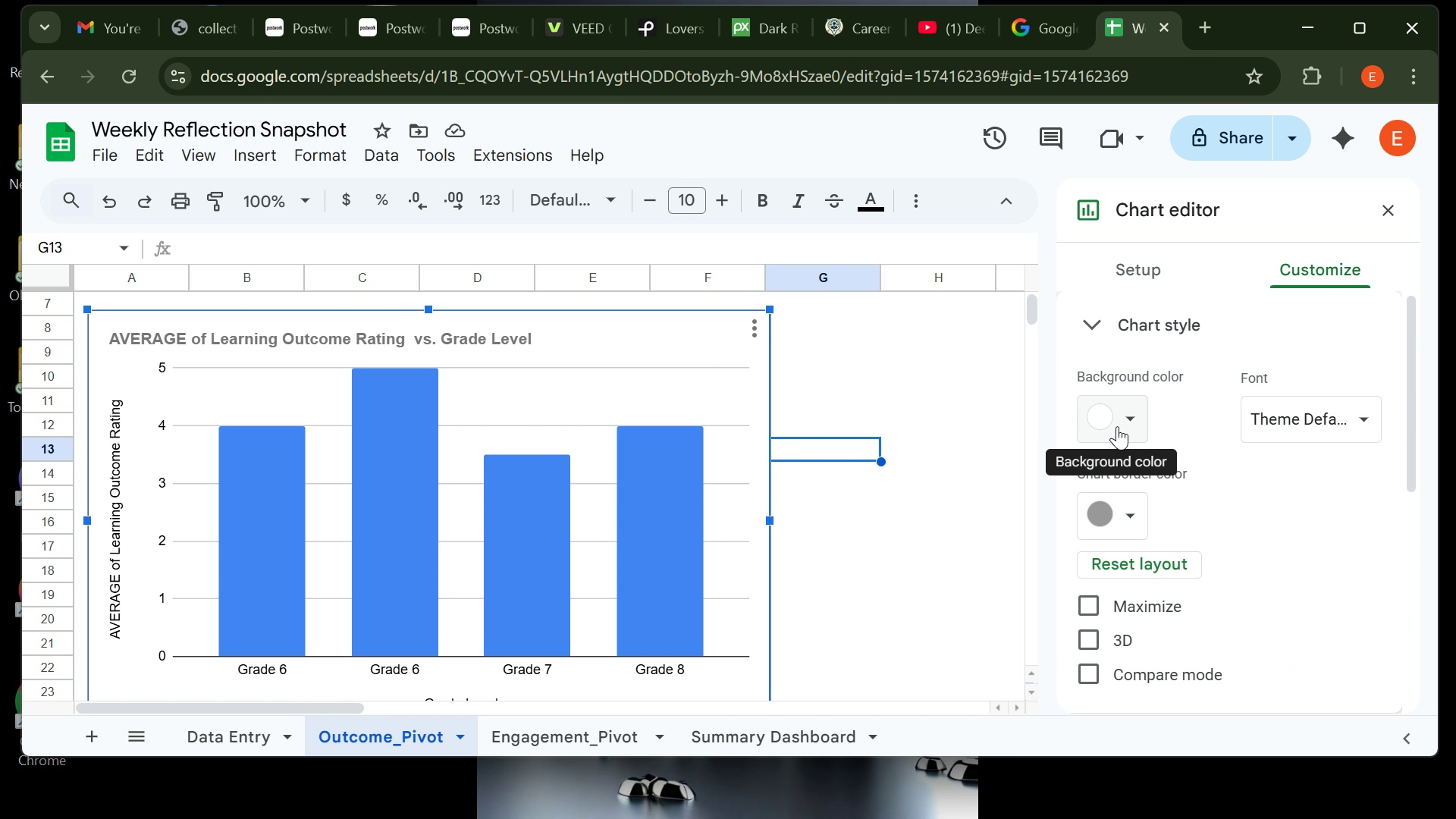 
left_click([399, 540])
 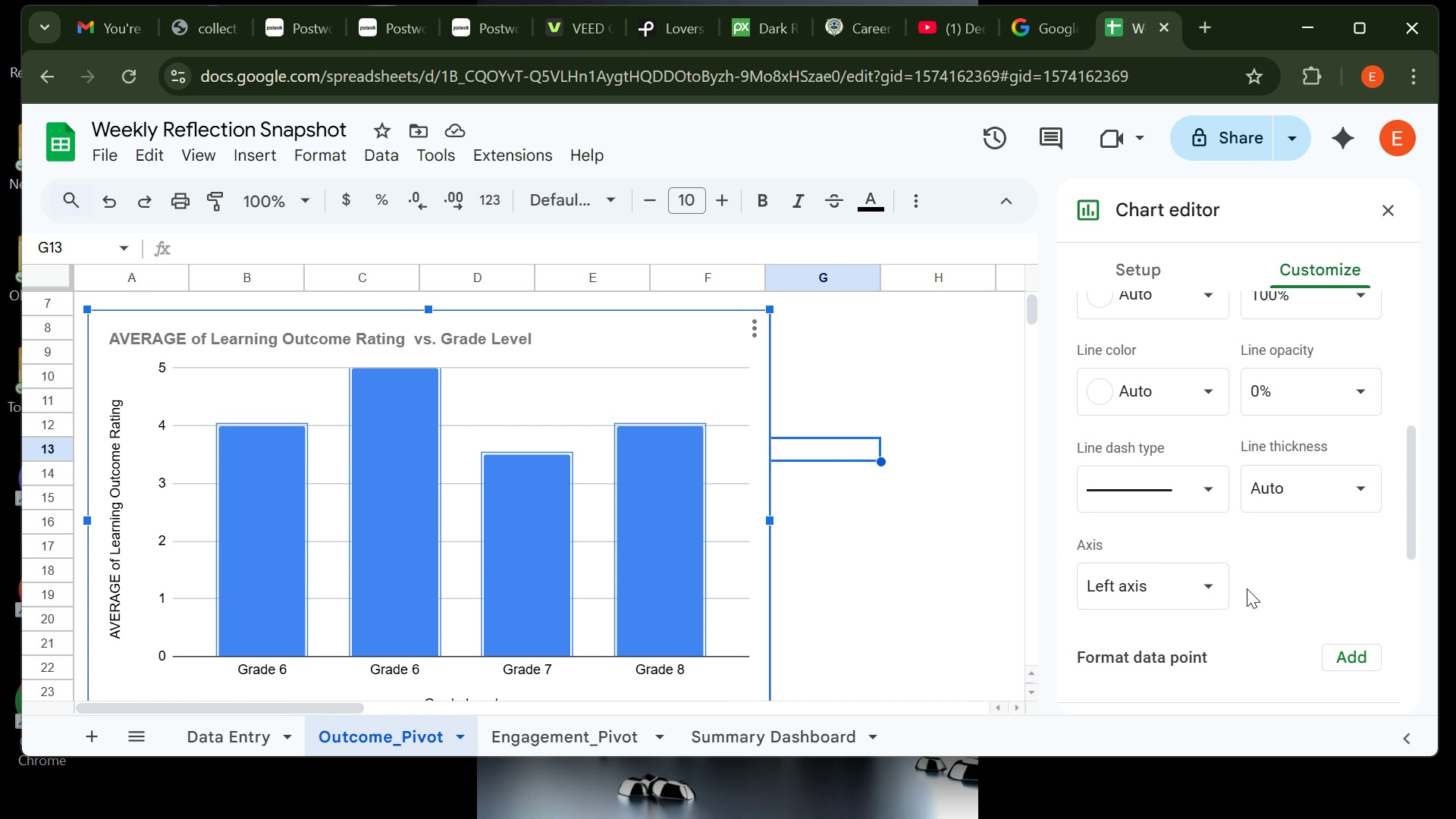 
wait(5.62)
 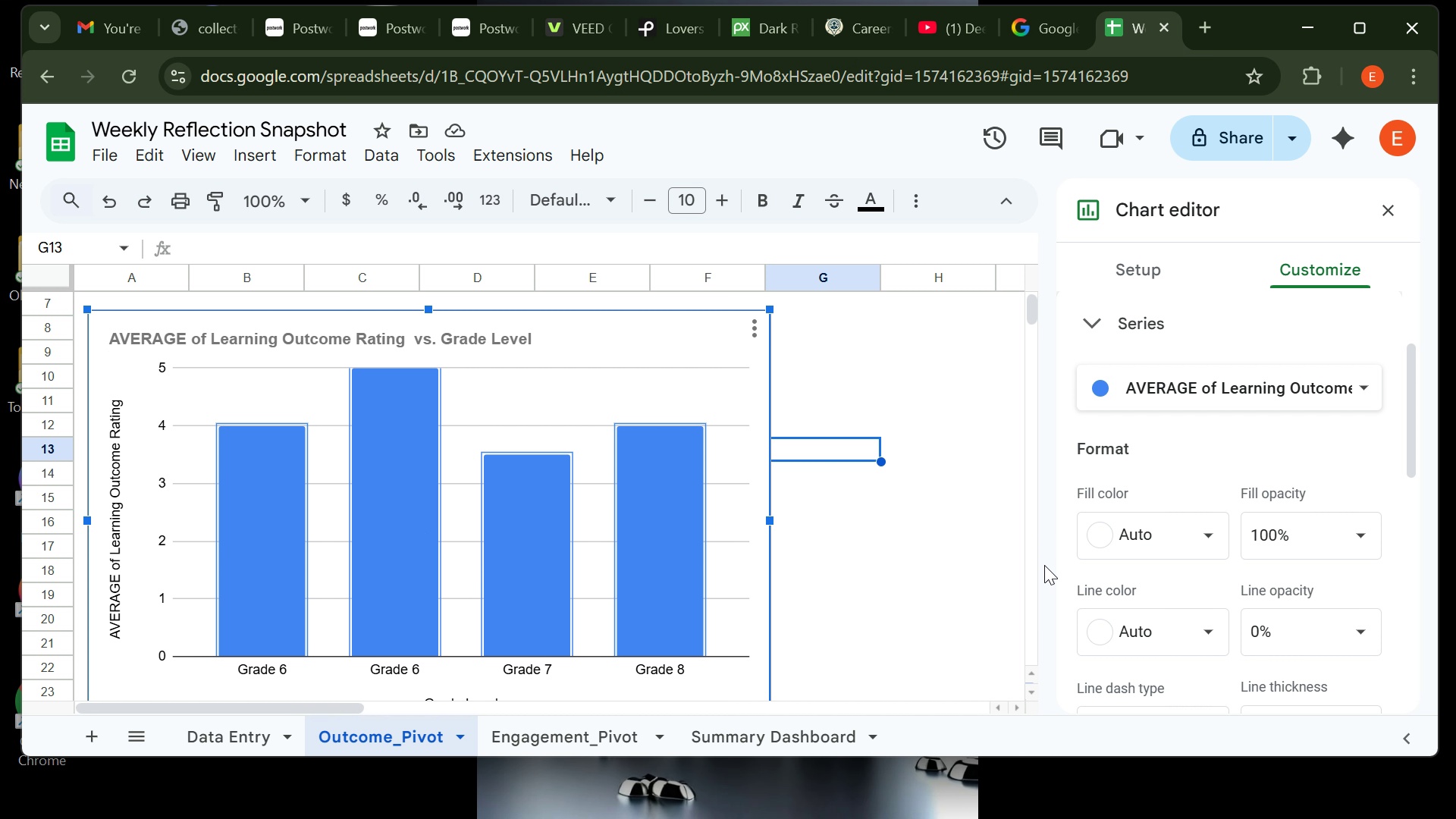 
left_click([280, 509])
 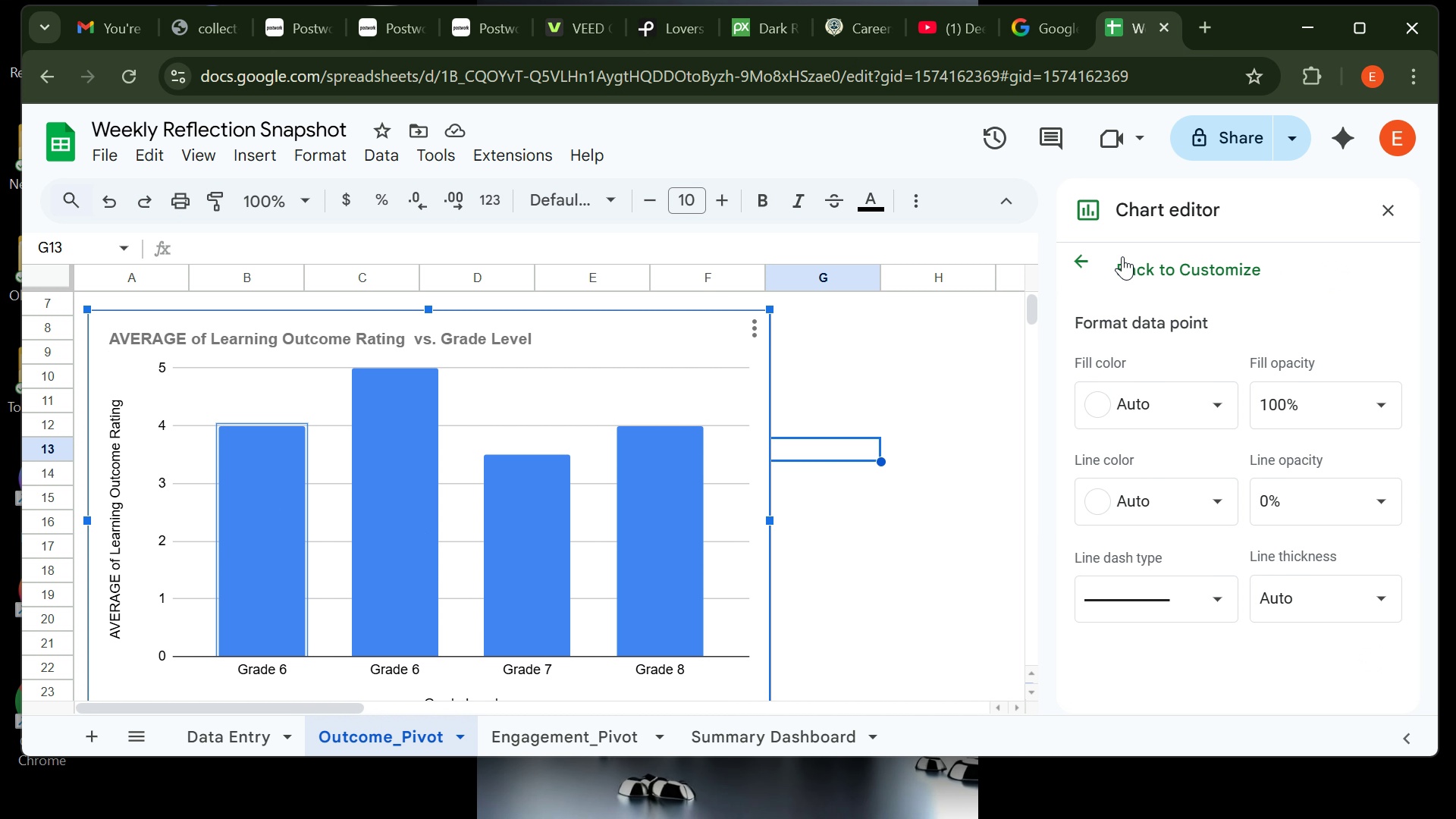 
left_click([1083, 263])
 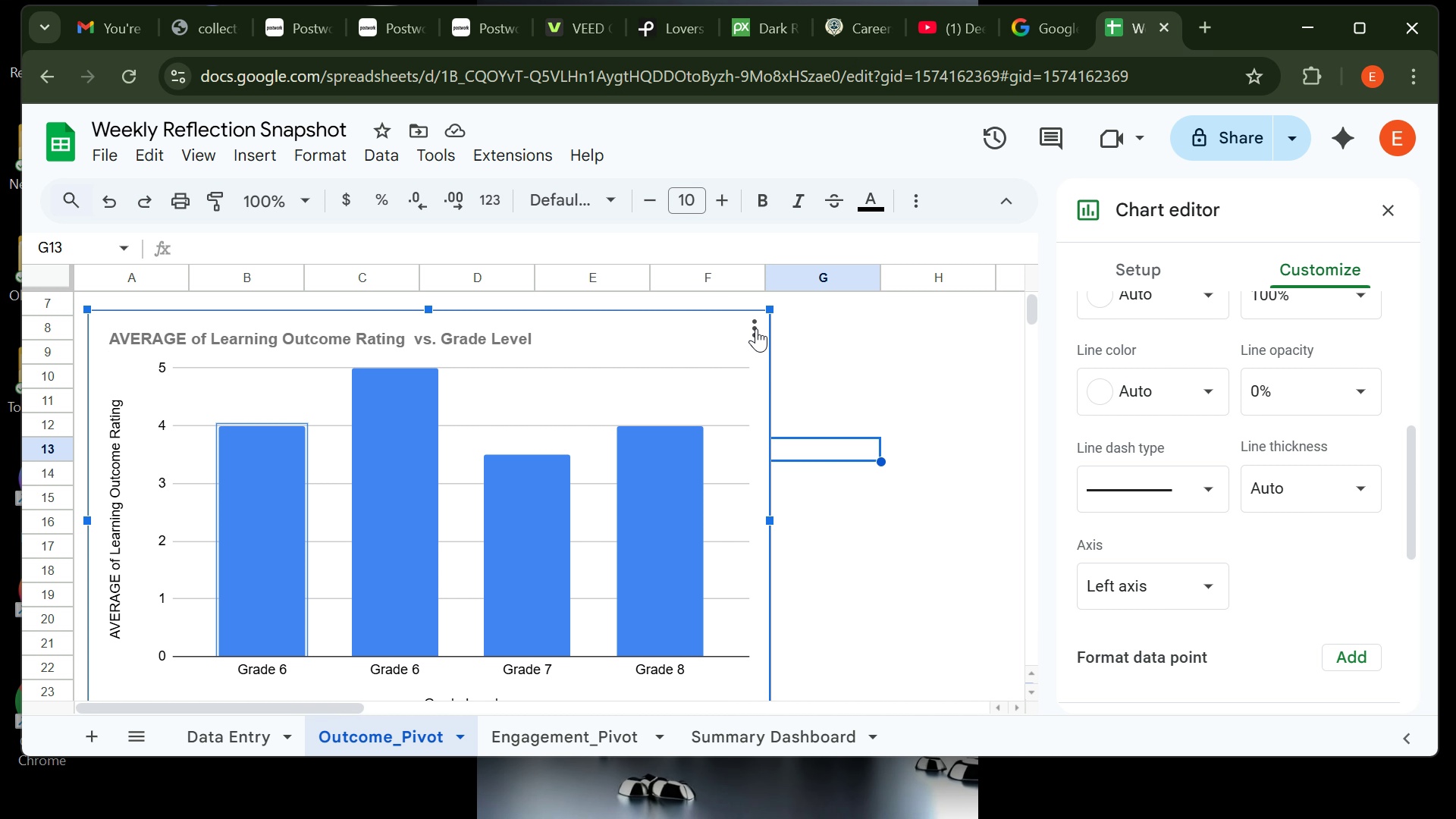 
left_click([756, 328])
 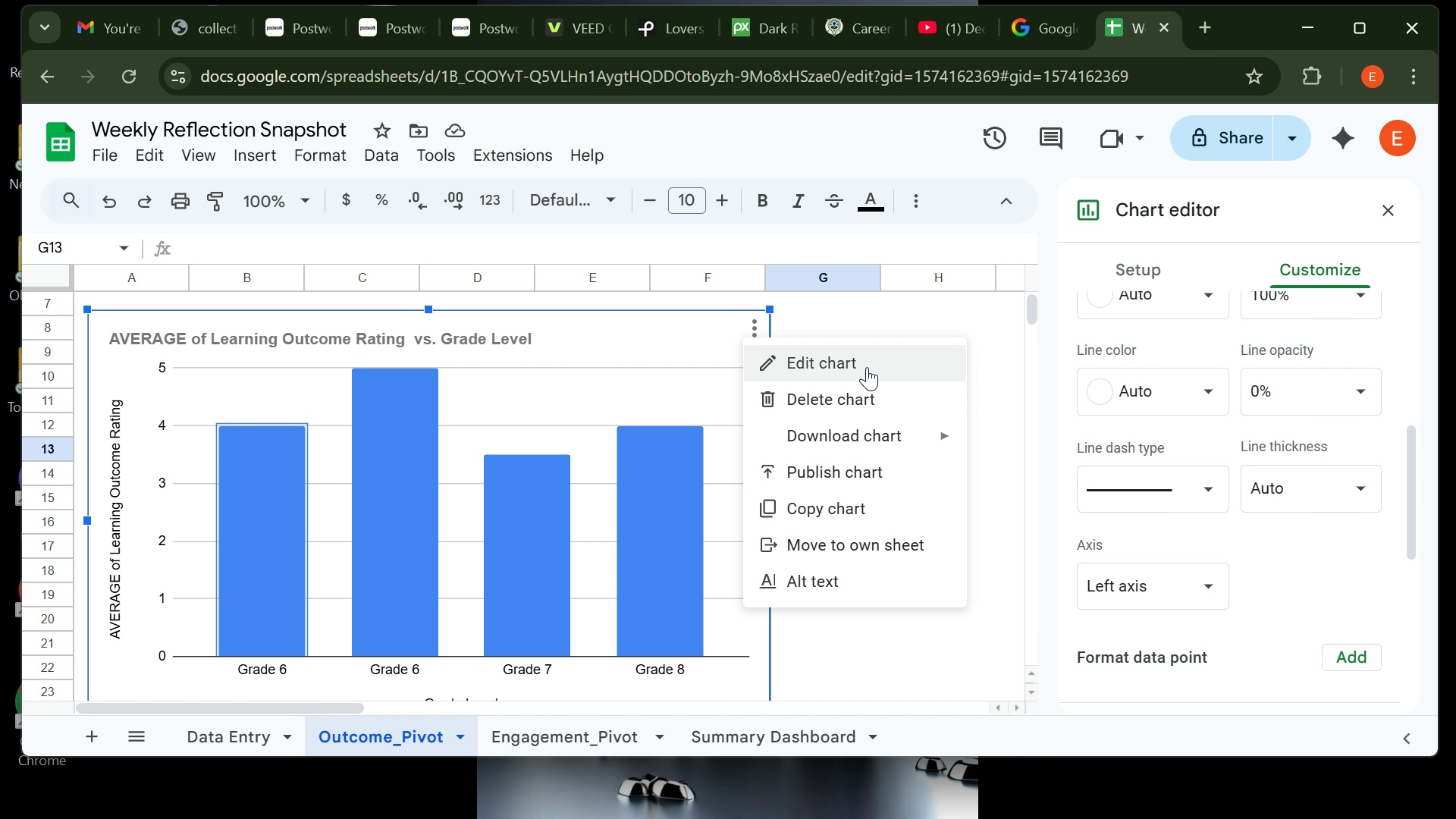 
left_click([867, 369])
 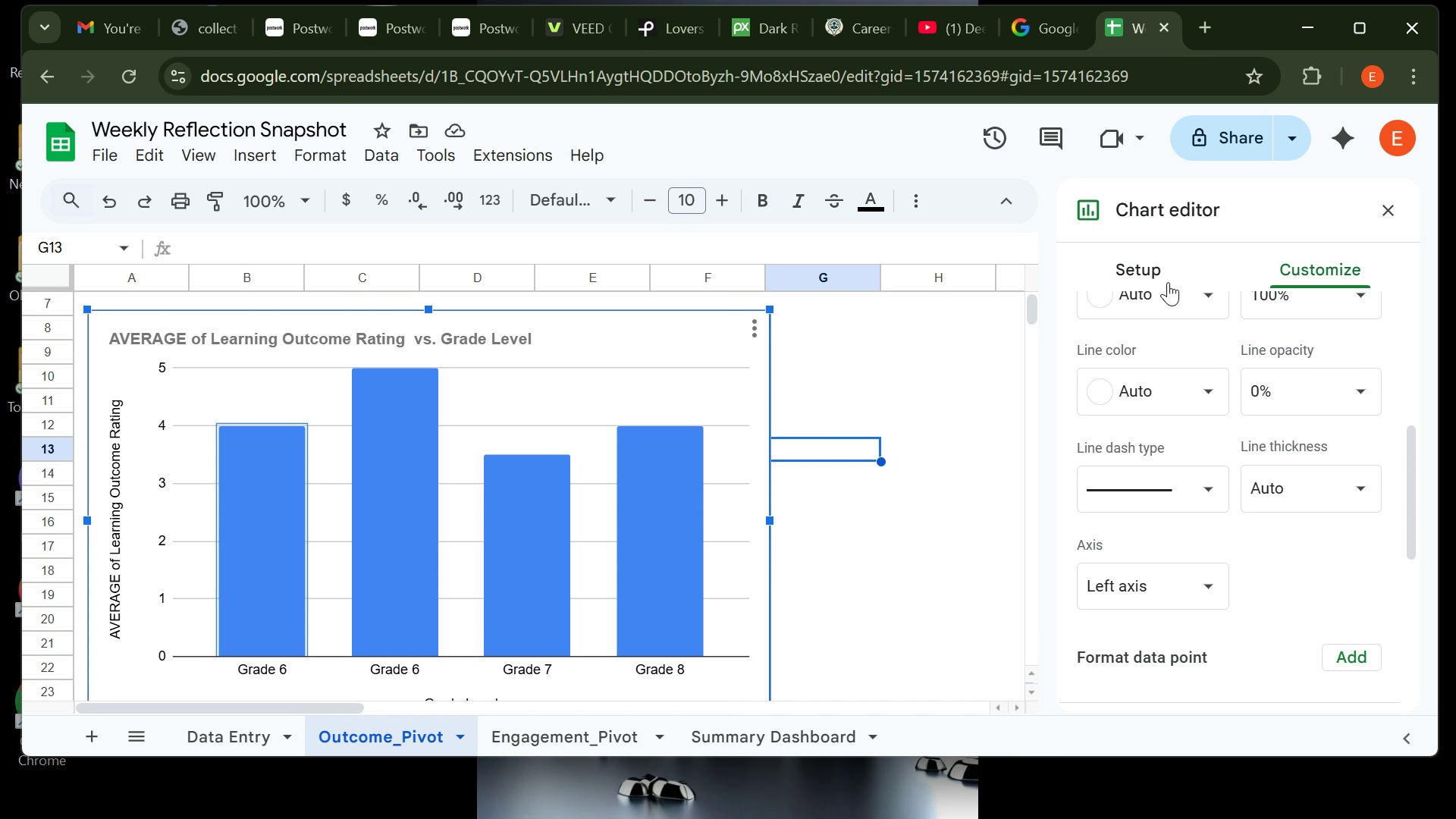 
left_click([1164, 273])
 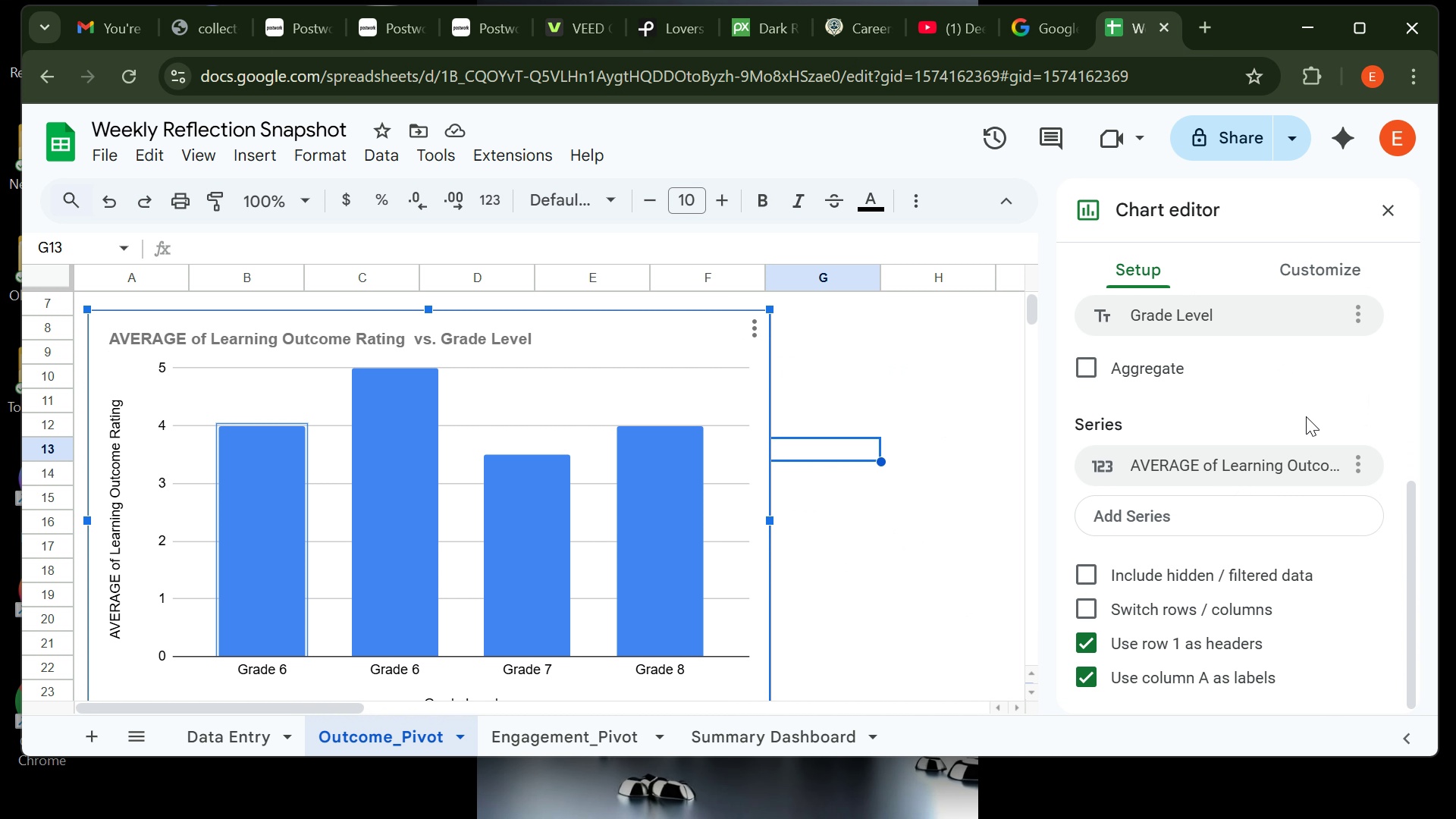 
mouse_move([1262, 543])
 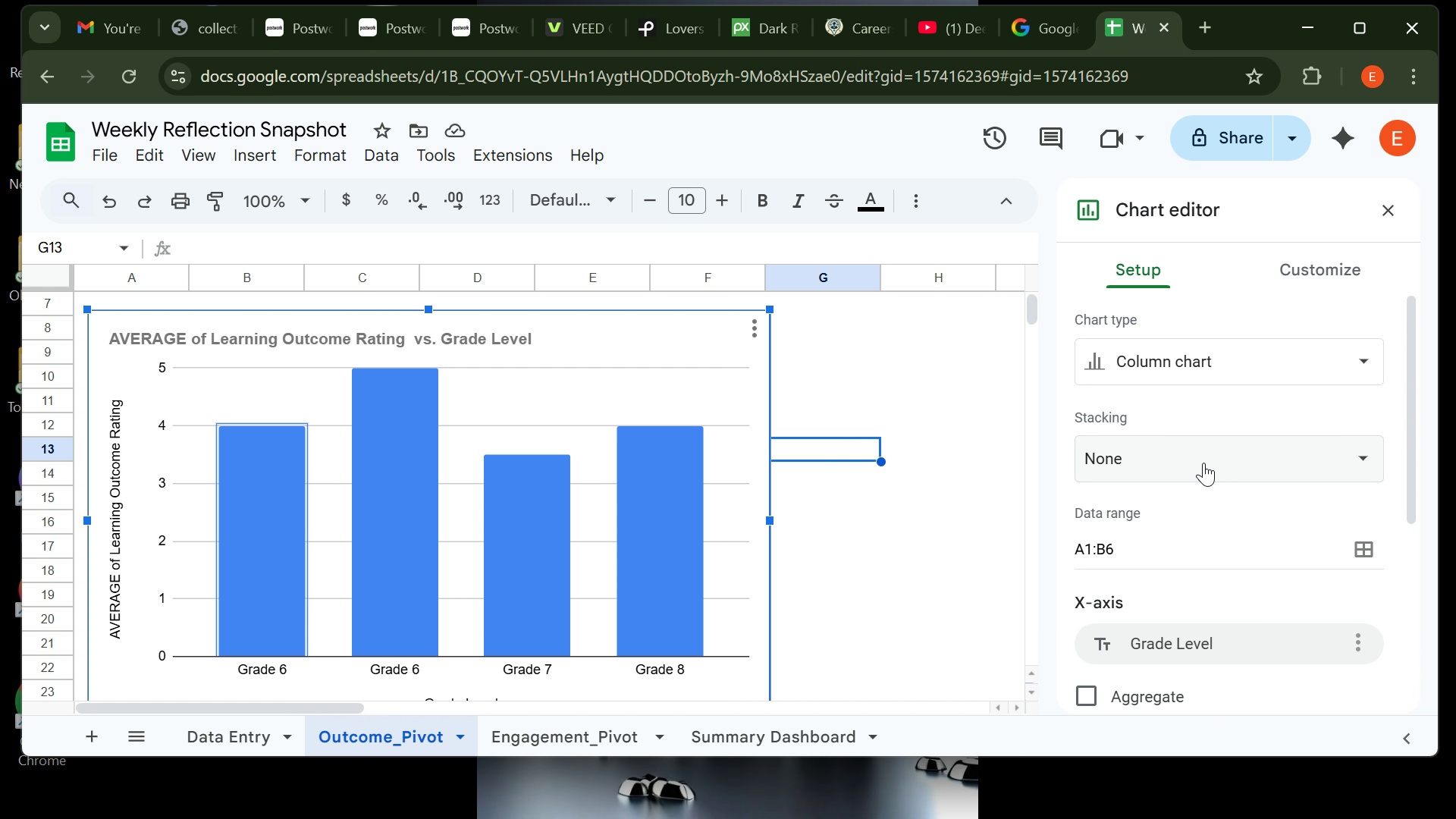 
left_click([937, 470])
 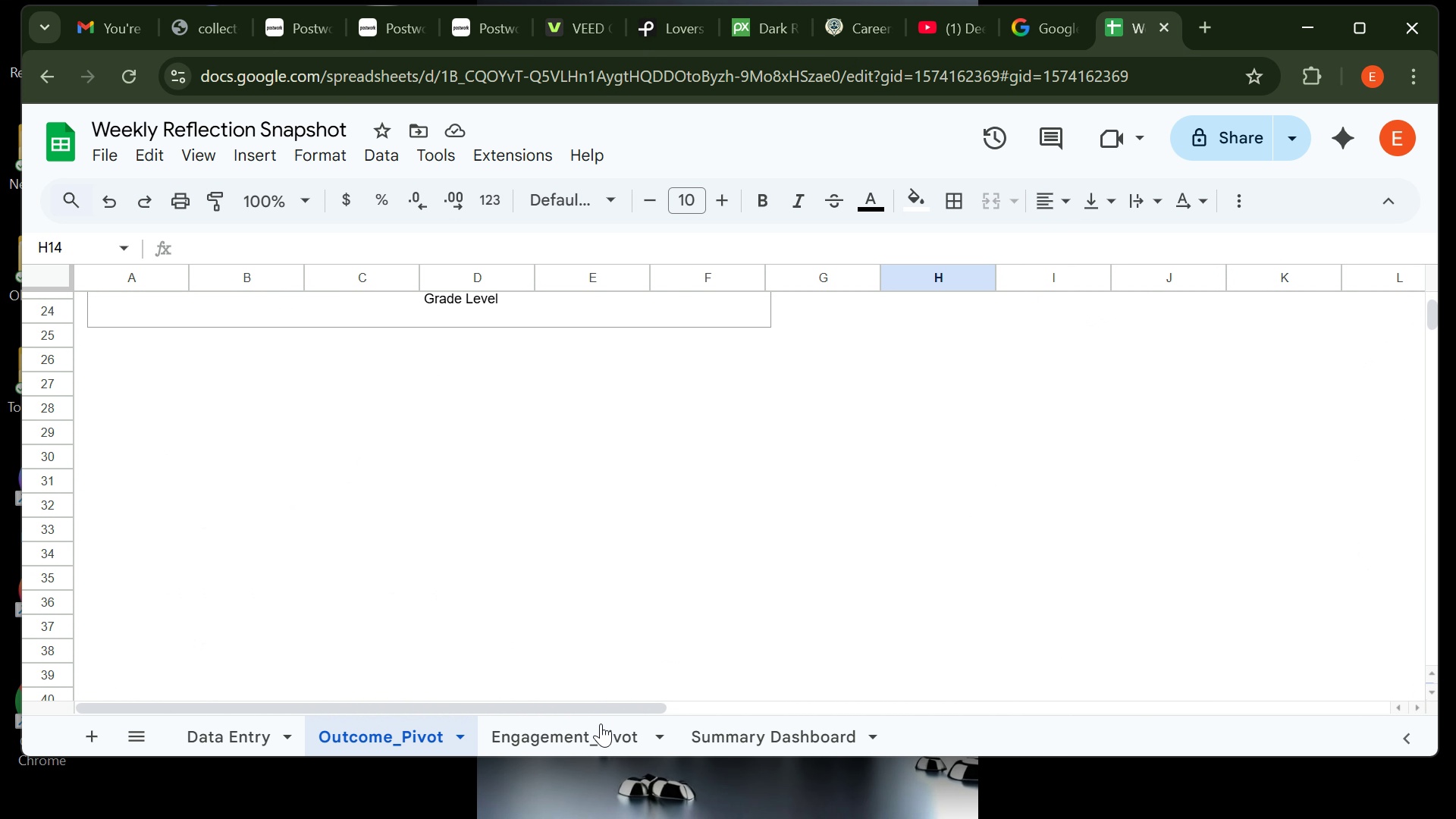 
left_click([572, 723])
 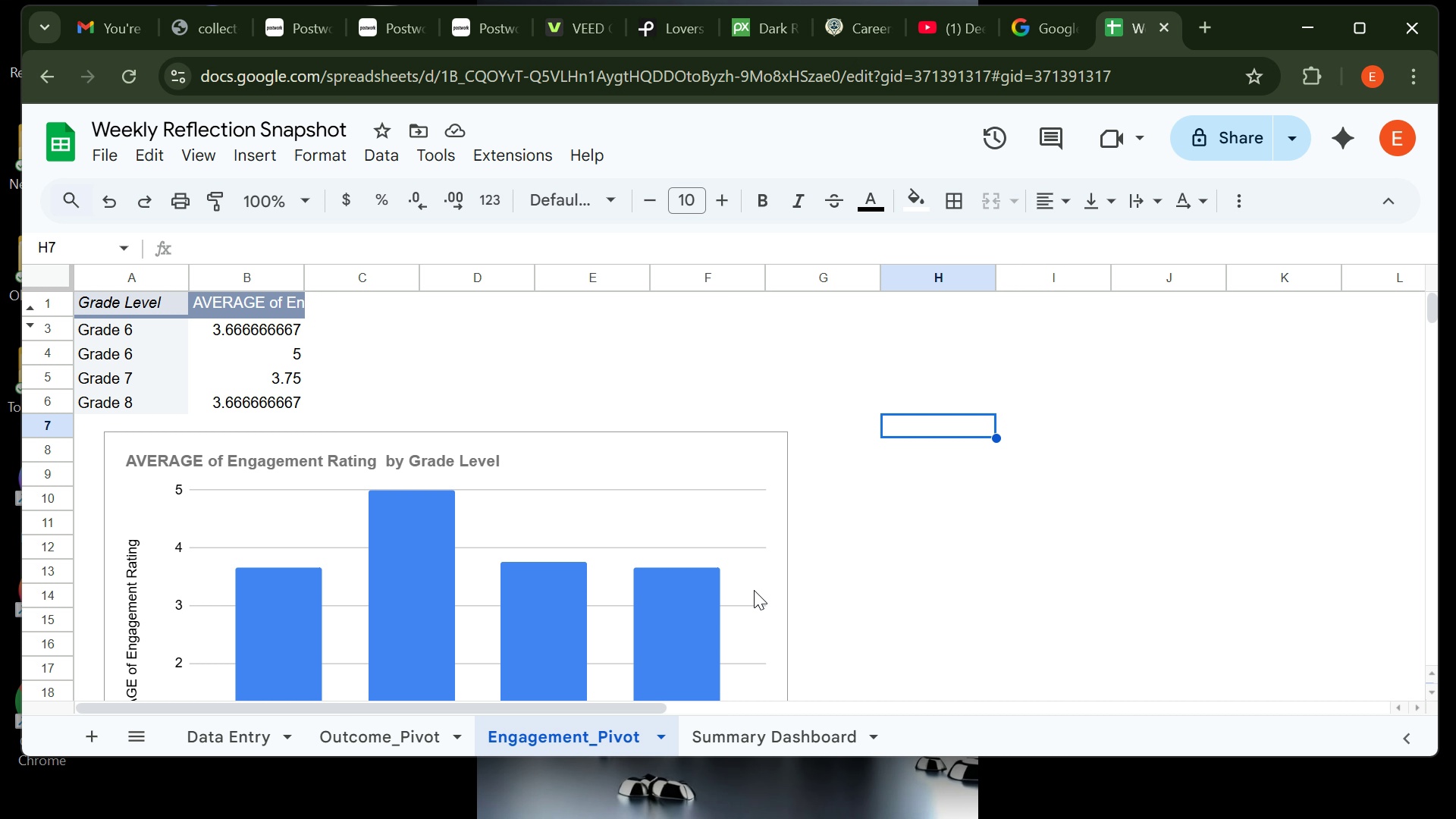 
wait(9.43)
 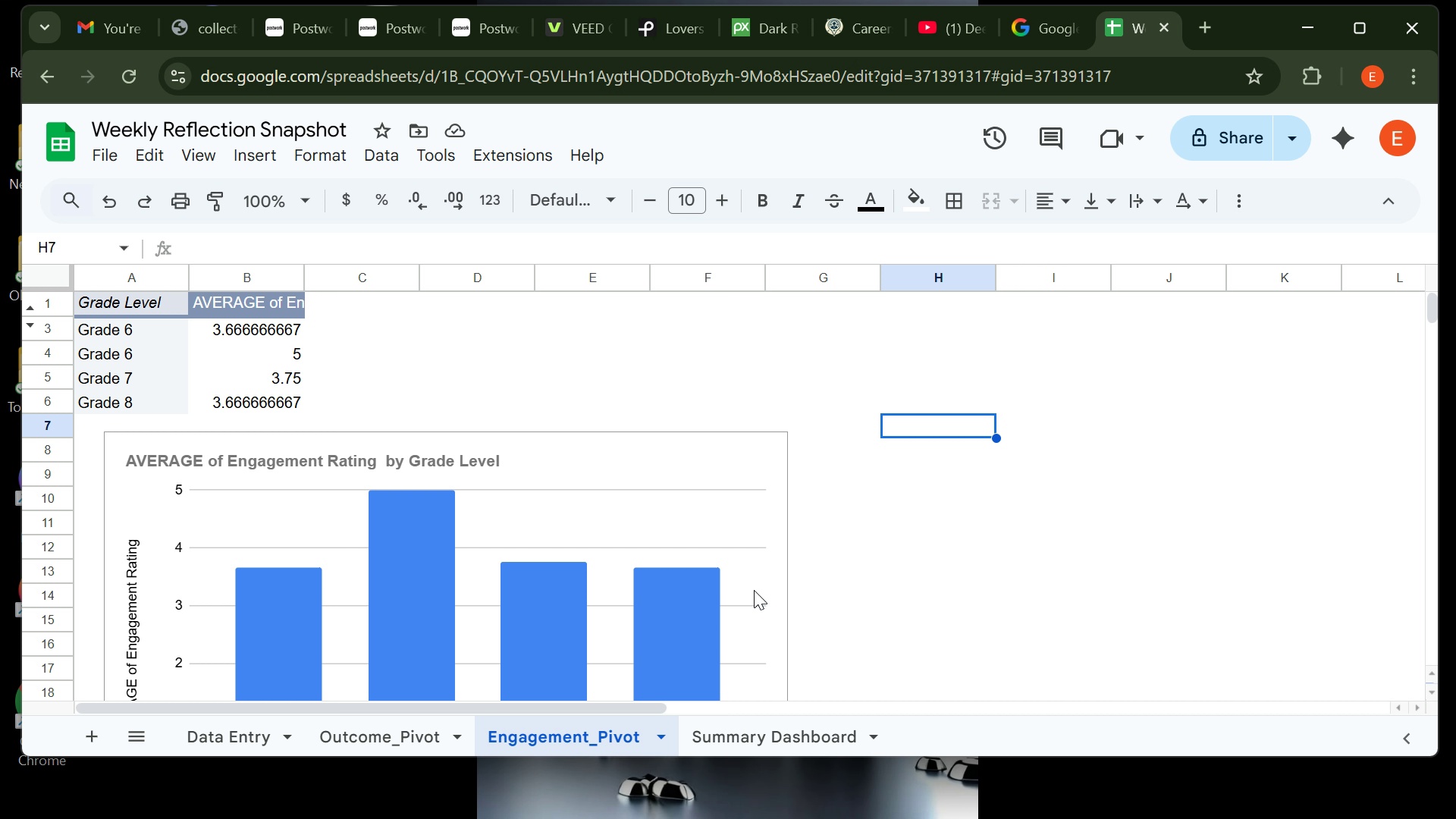 
left_click([243, 739])
 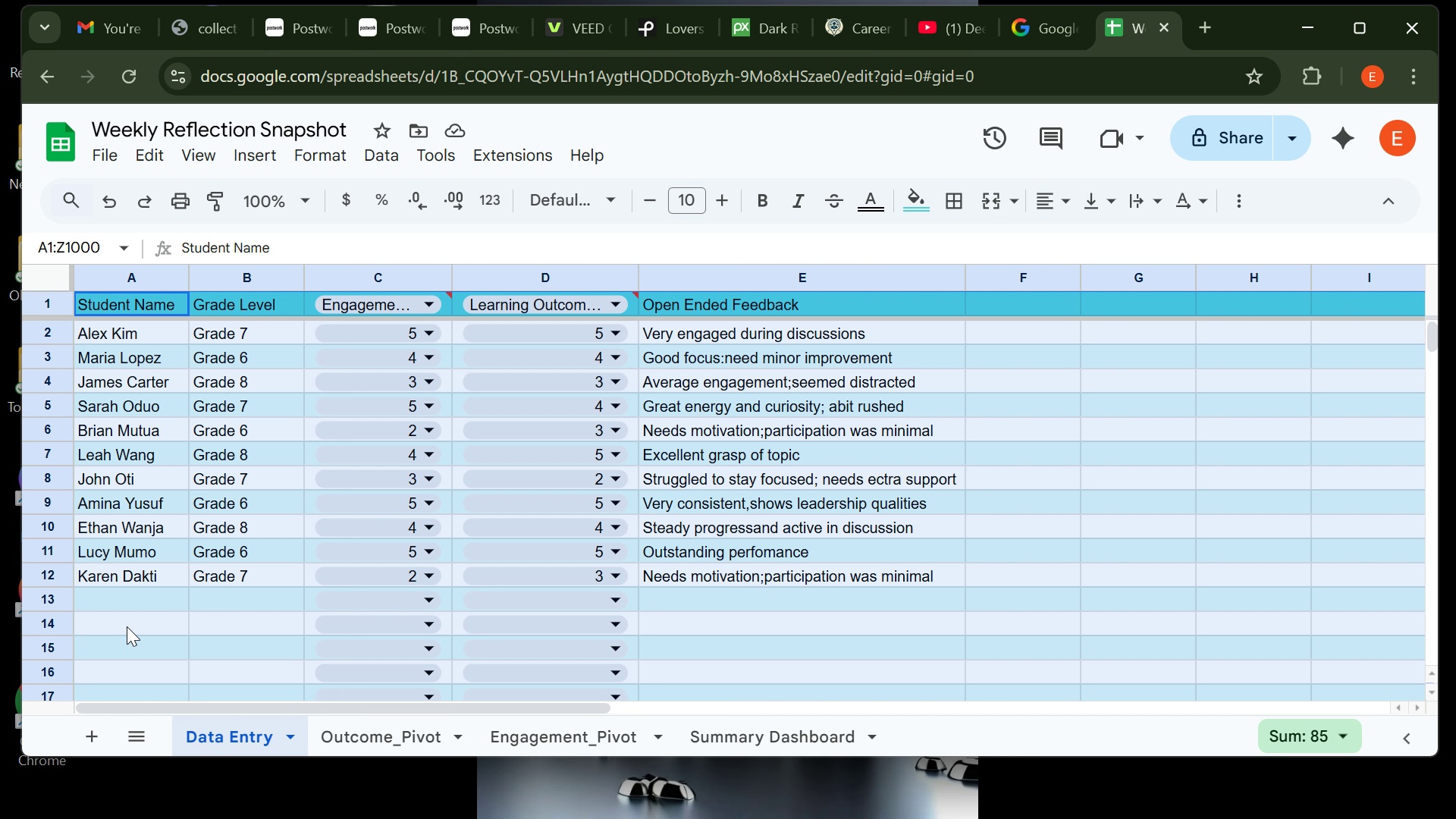 
left_click([127, 622])
 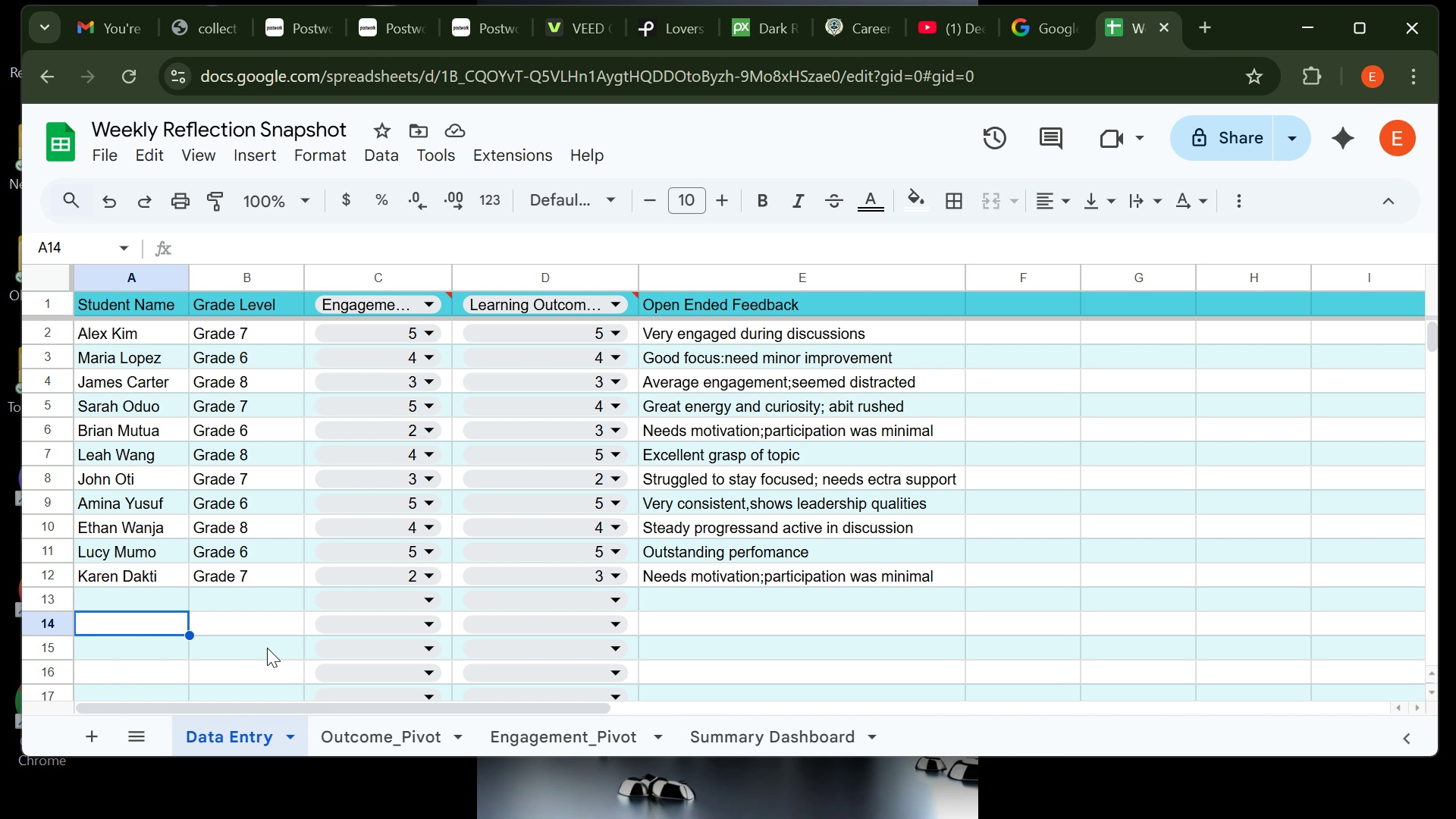 
wait(6.12)
 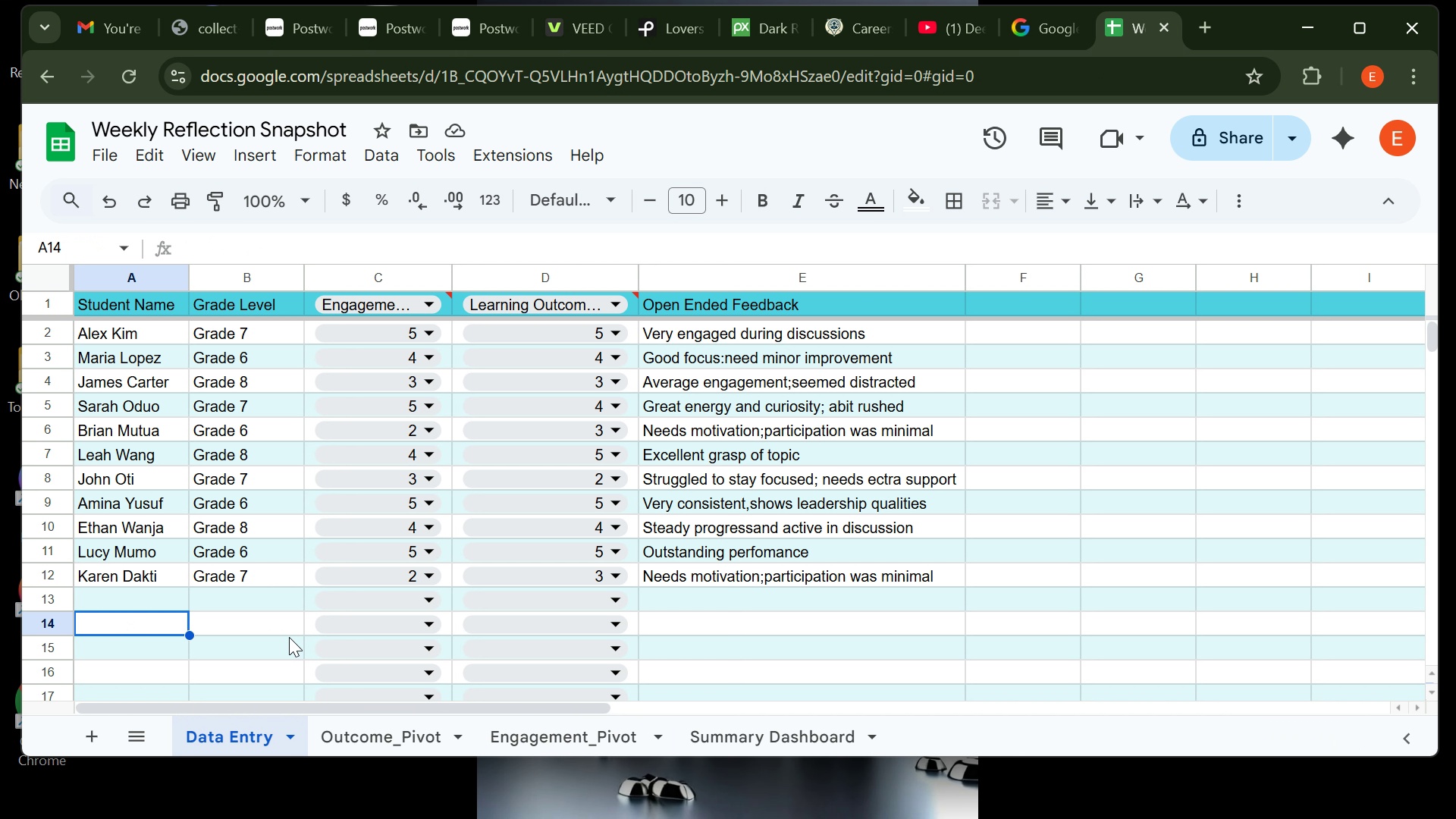 
mouse_move([254, 623])
 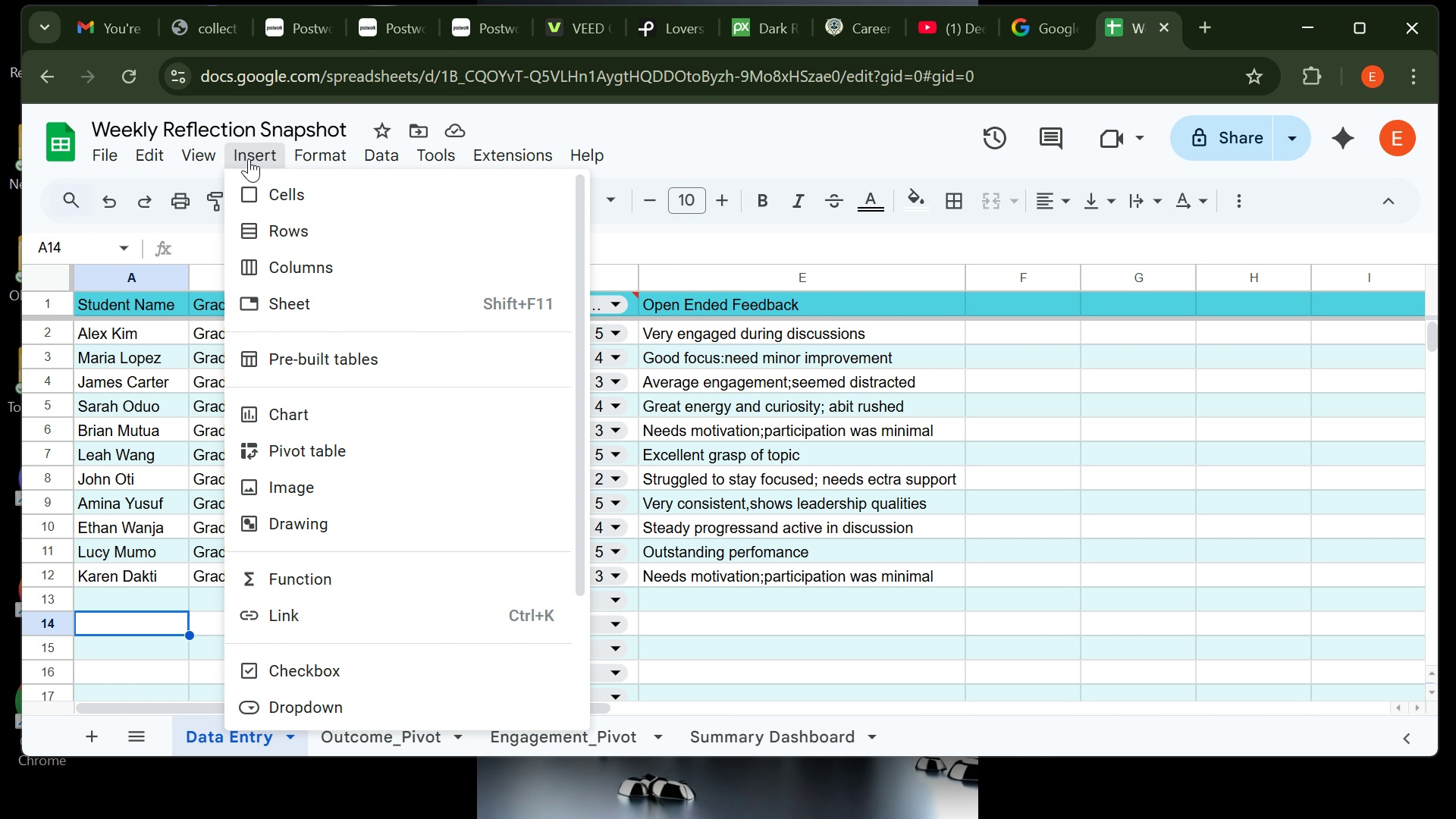 
left_click([249, 158])
 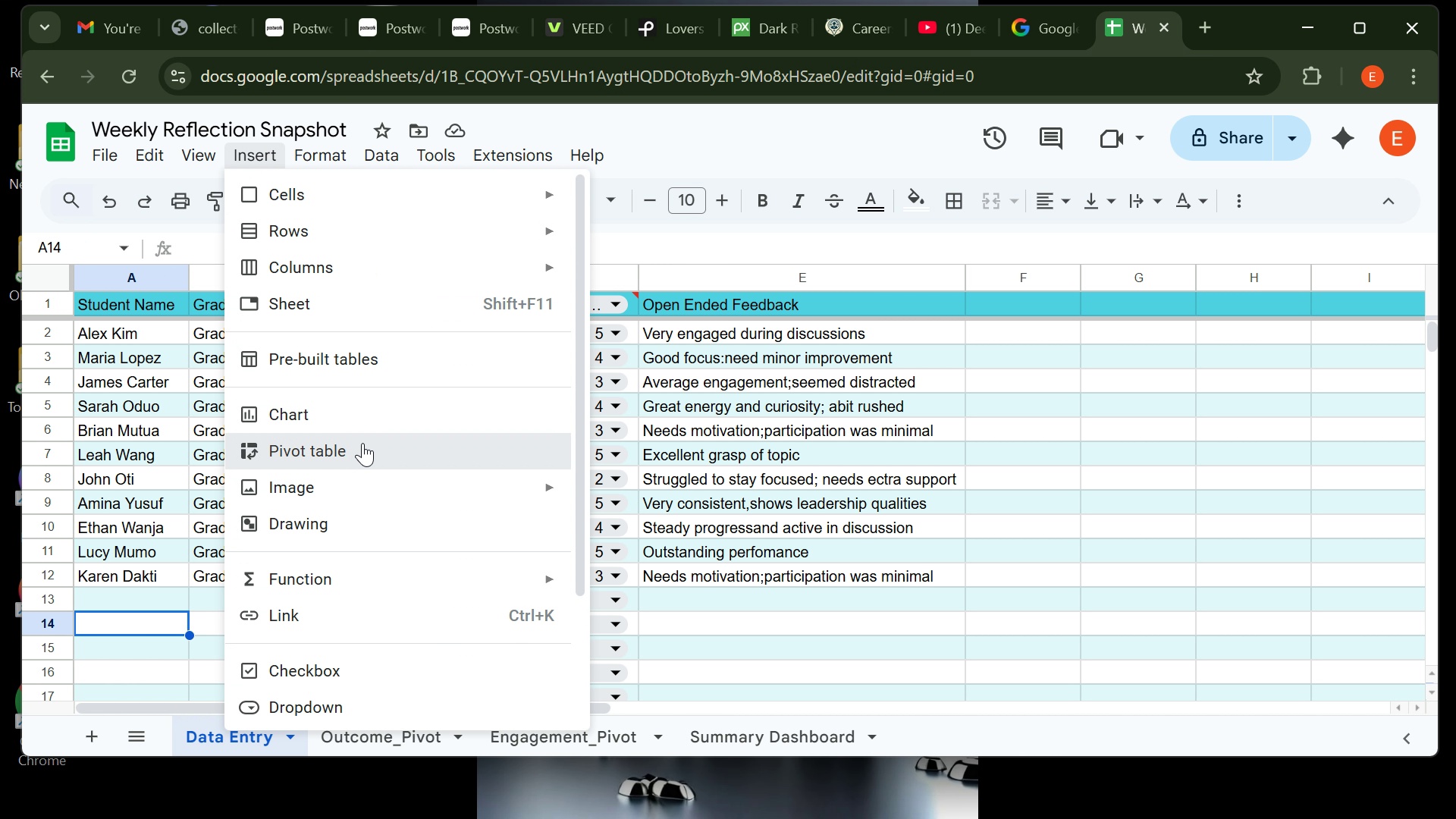 
left_click([362, 443])
 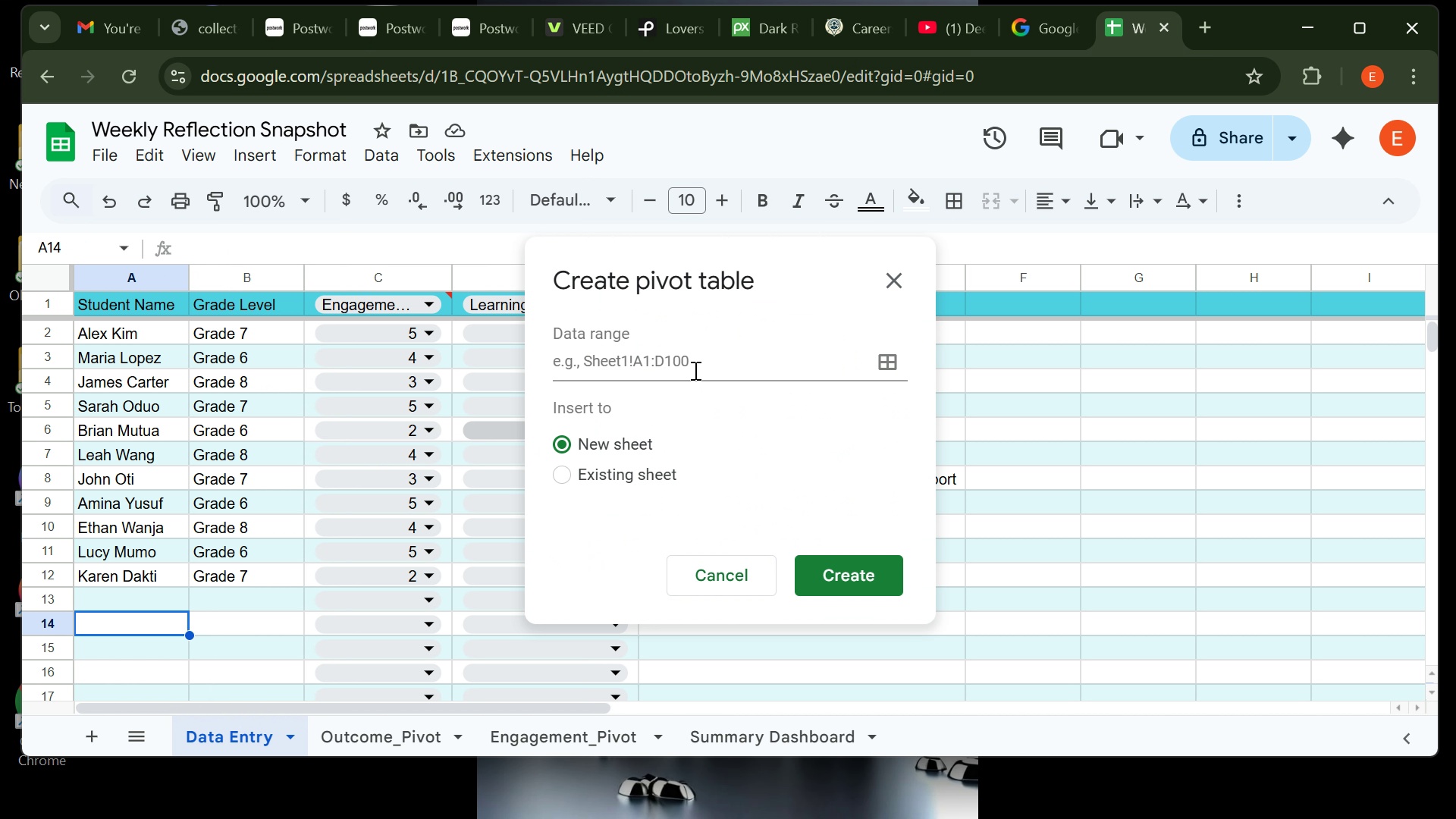 
left_click([694, 370])
 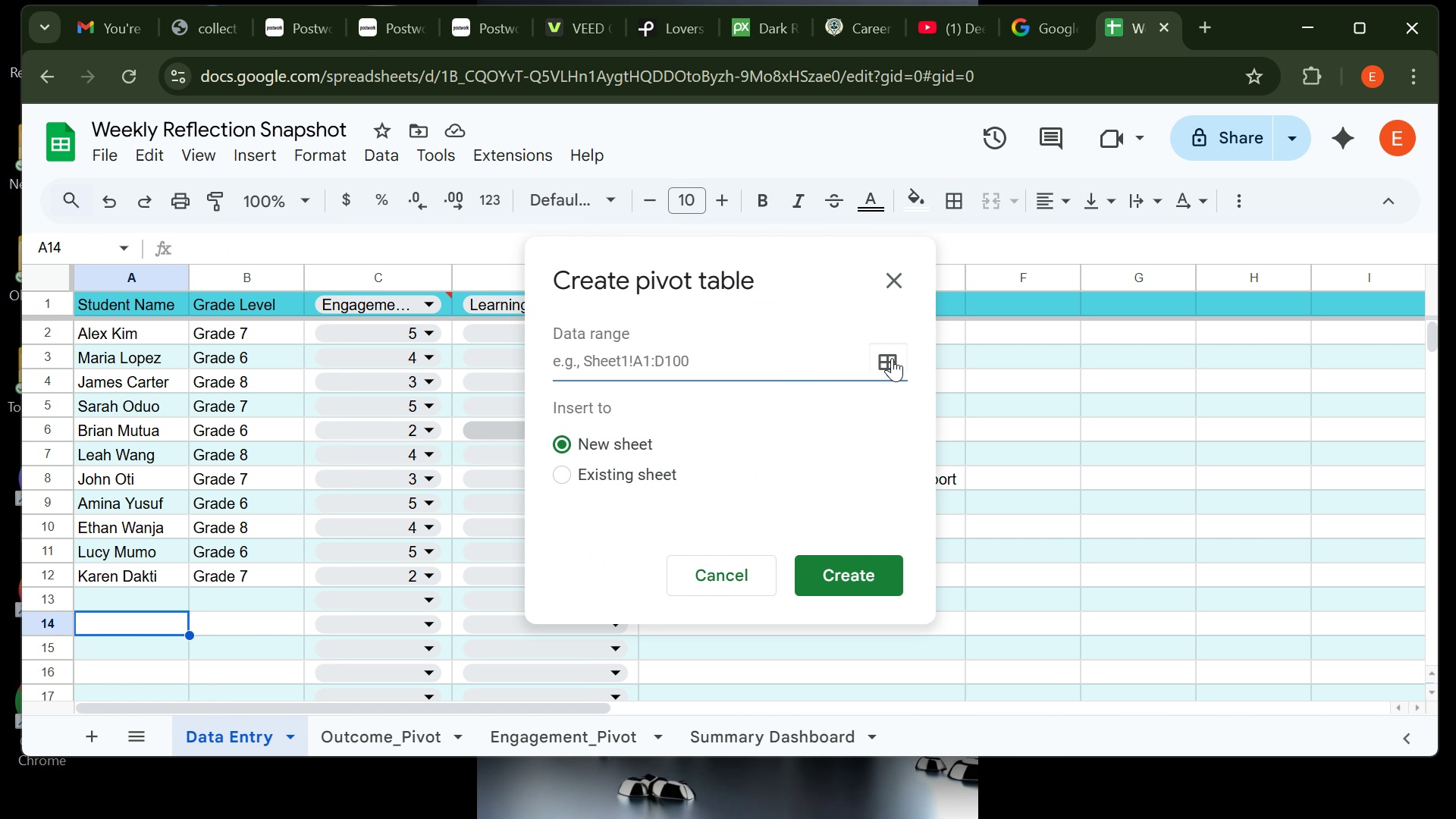 
left_click([892, 358])
 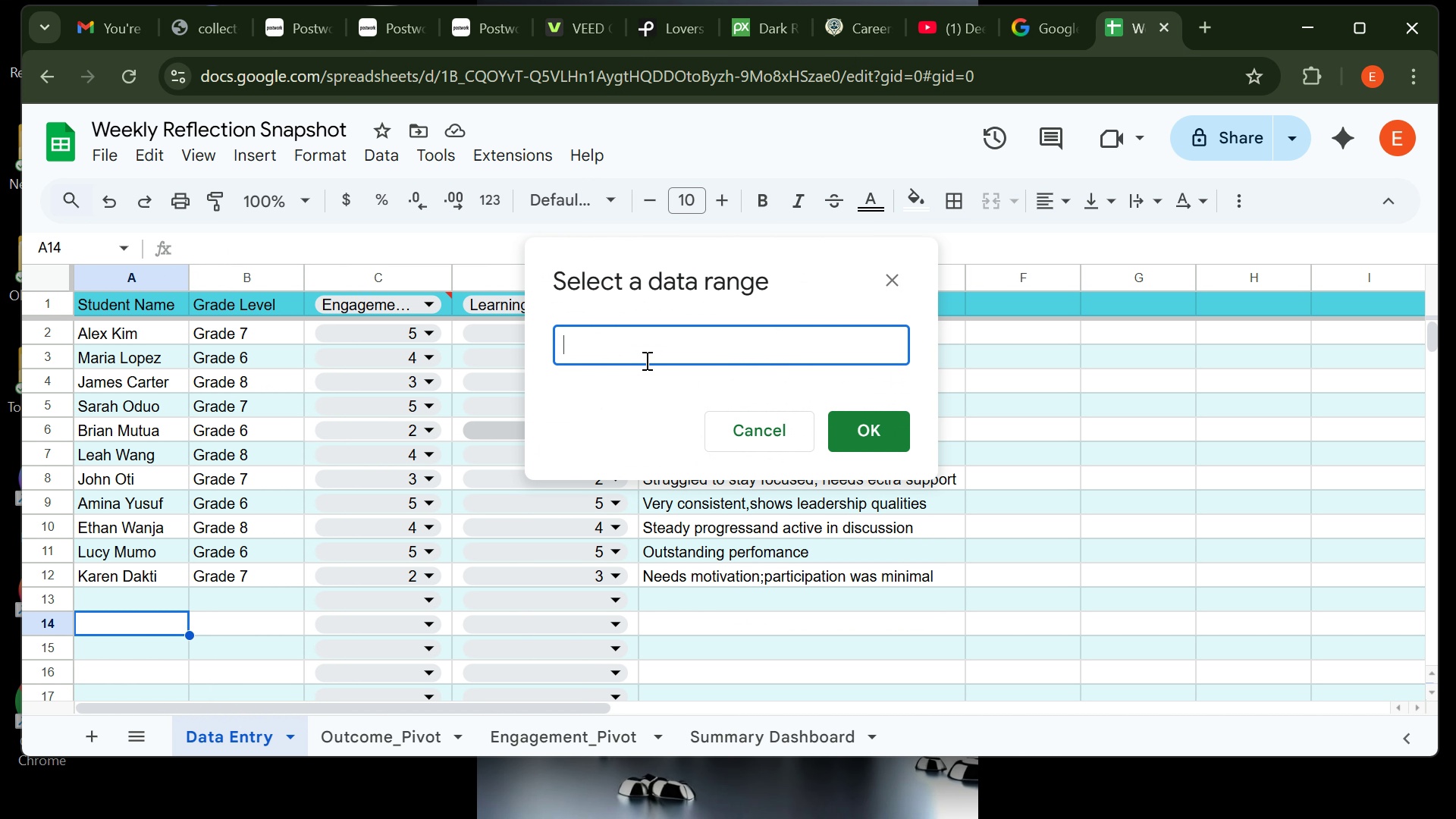 
type(A1:E)
 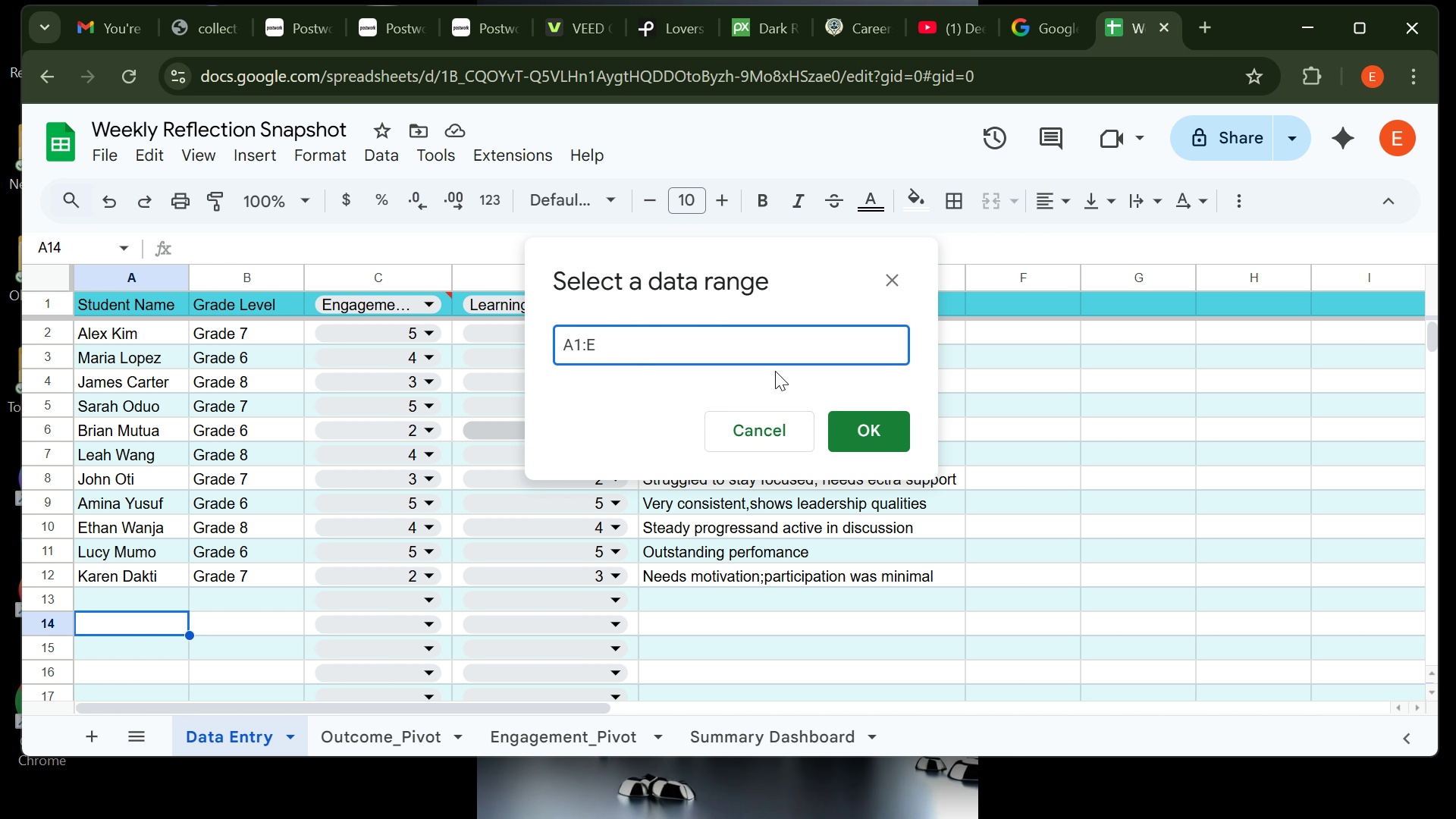 
left_click([855, 432])
 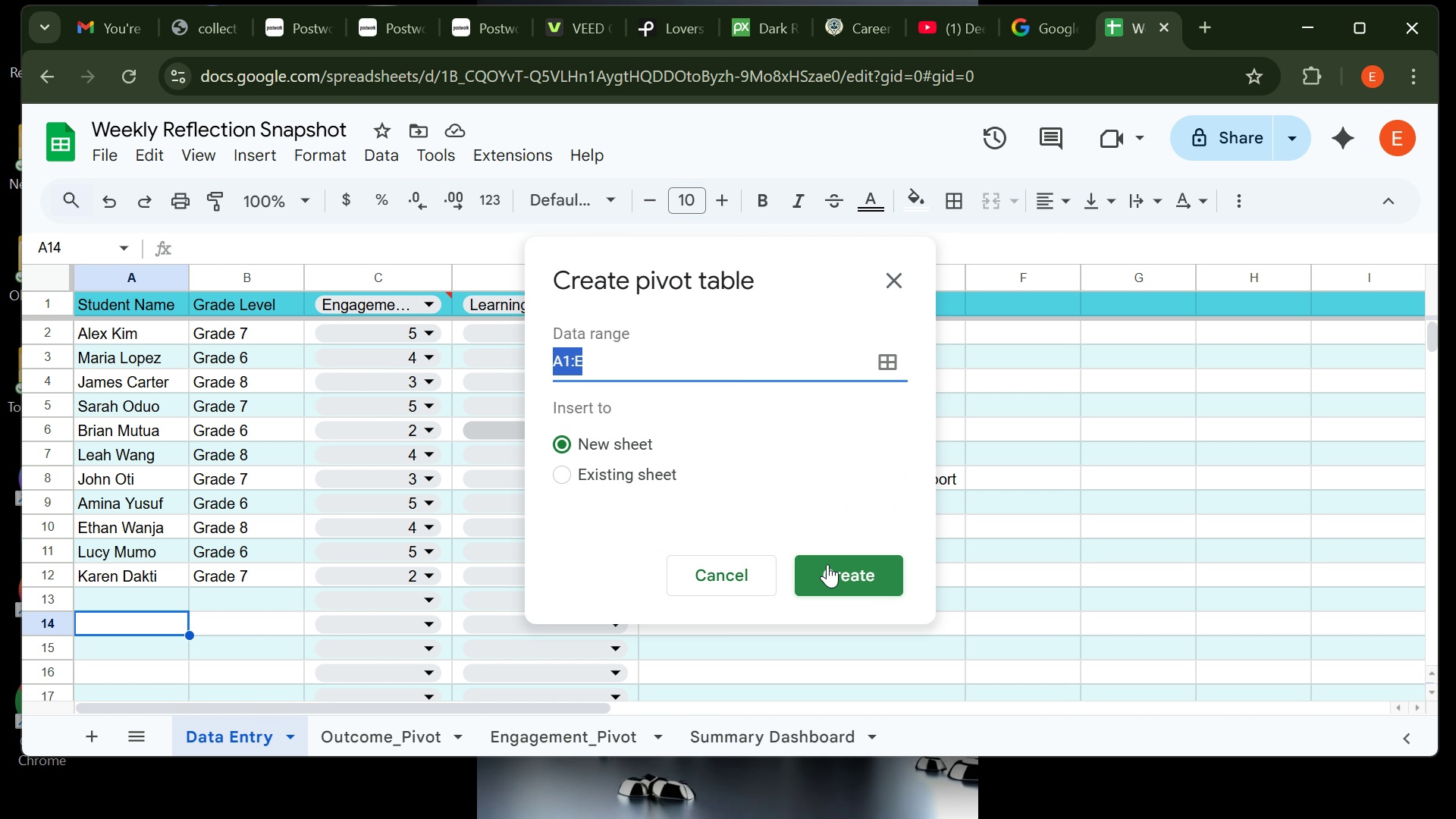 
wait(5.02)
 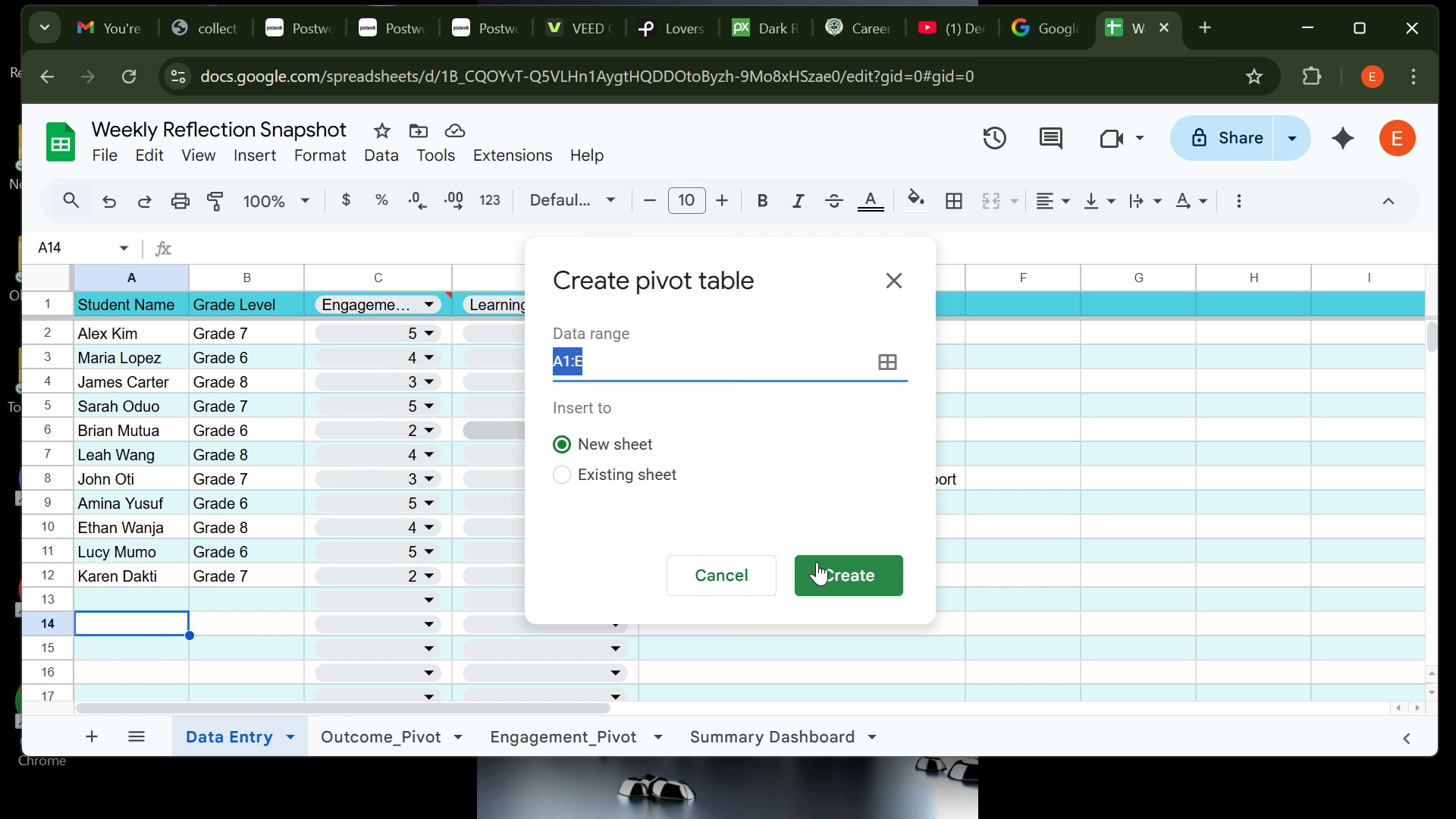 
left_click([830, 572])
 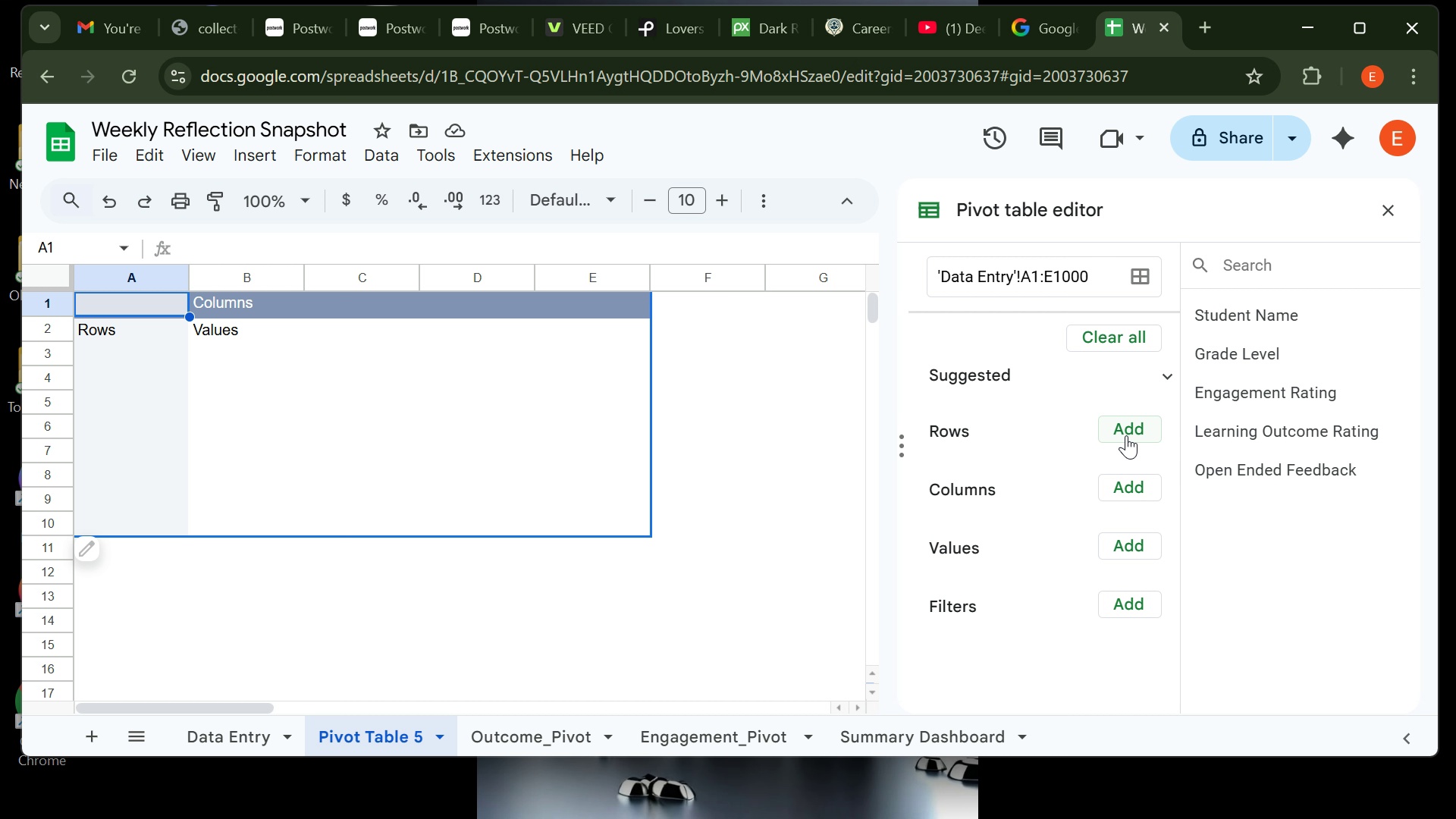 
wait(6.2)
 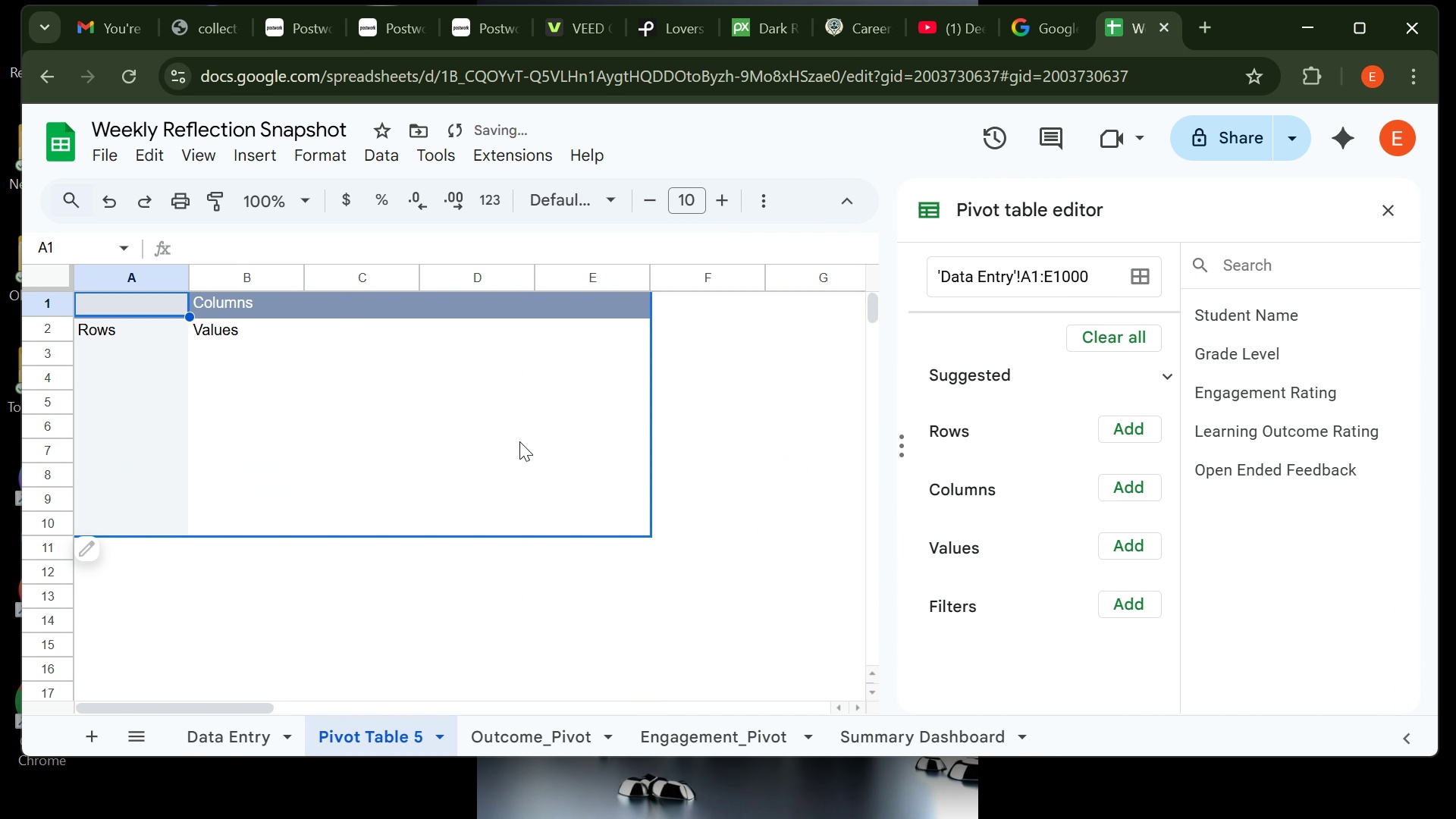 
left_click([1126, 435])
 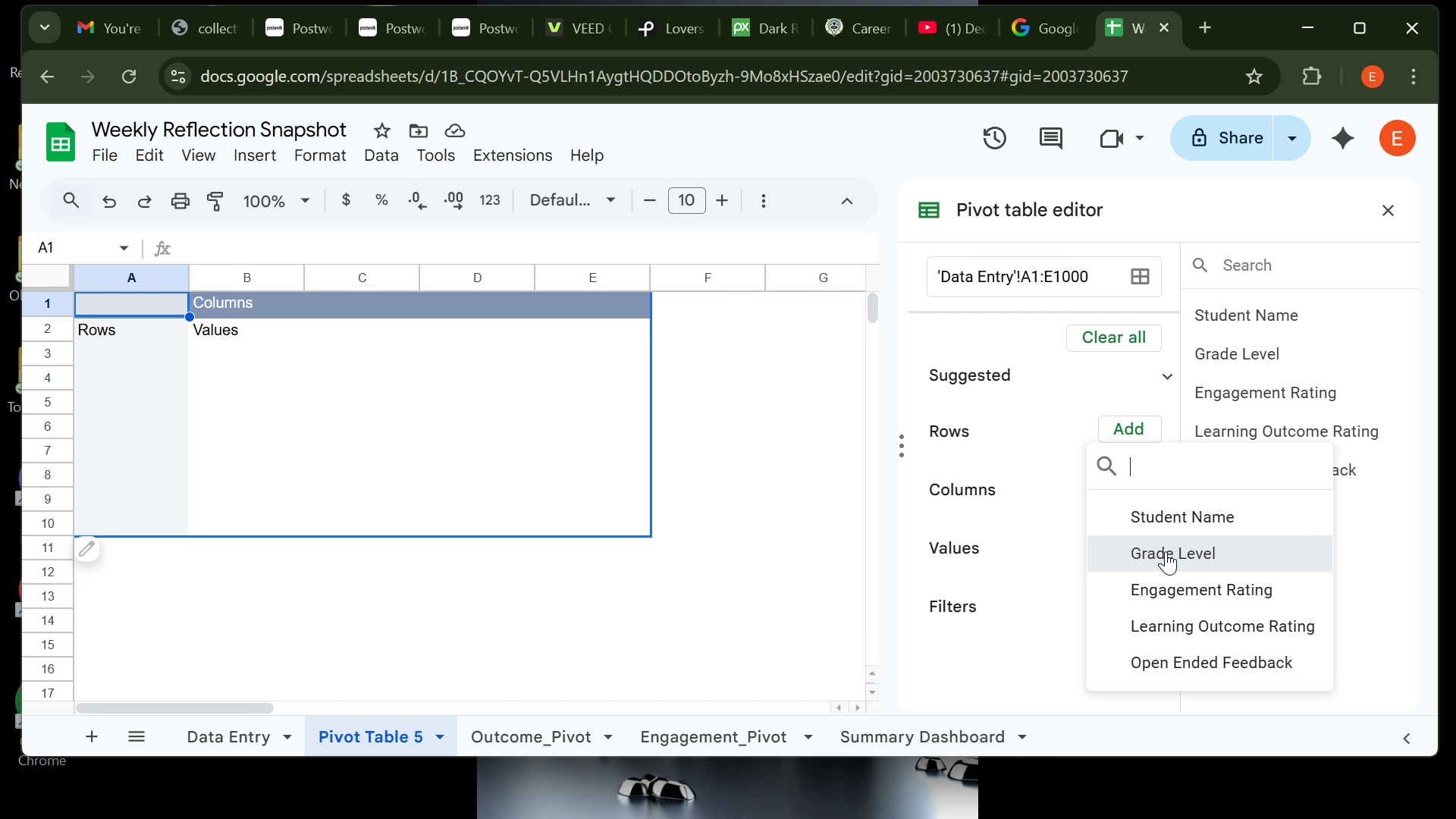 
left_click([1166, 551])
 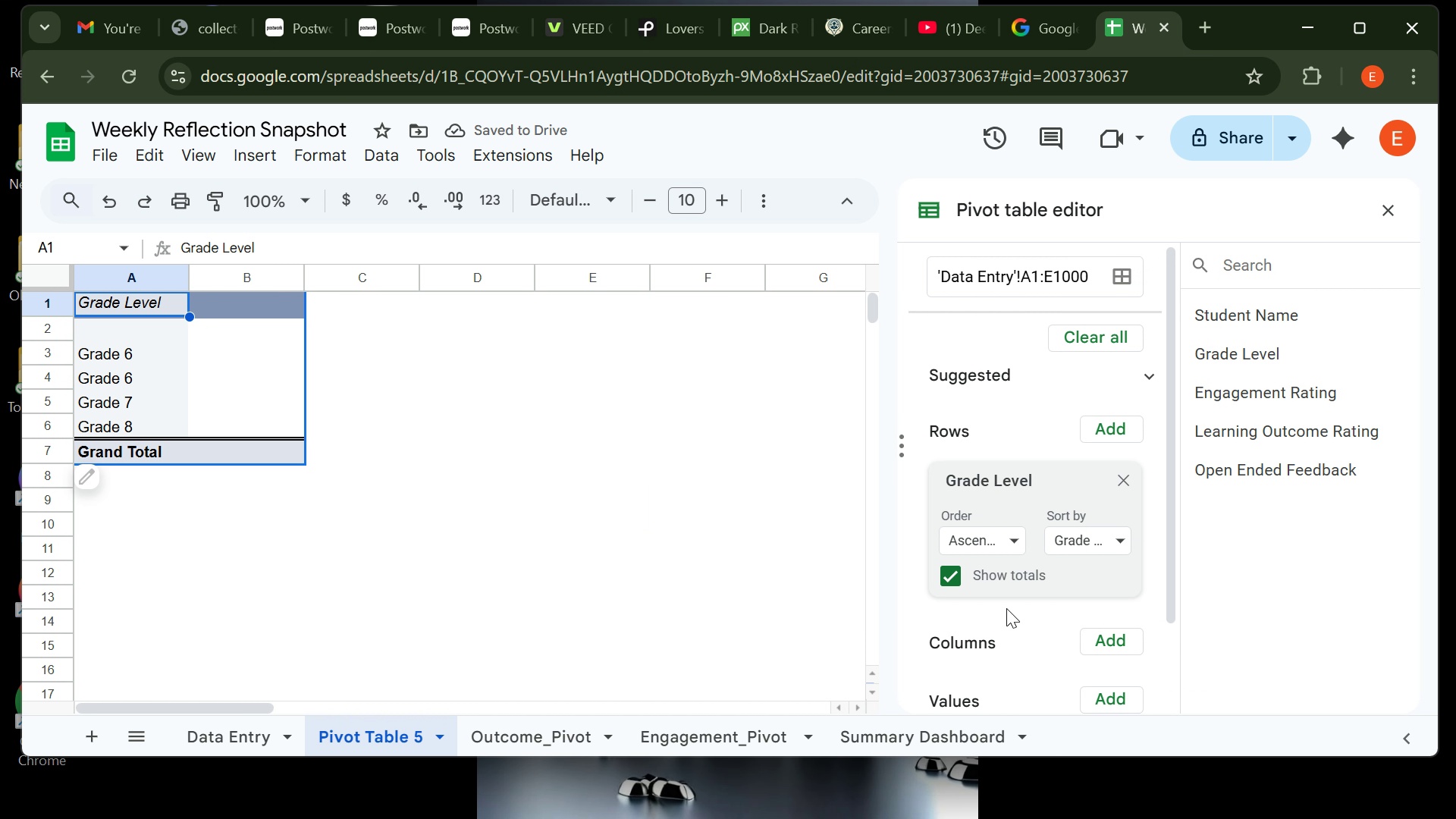 
left_click([959, 581])
 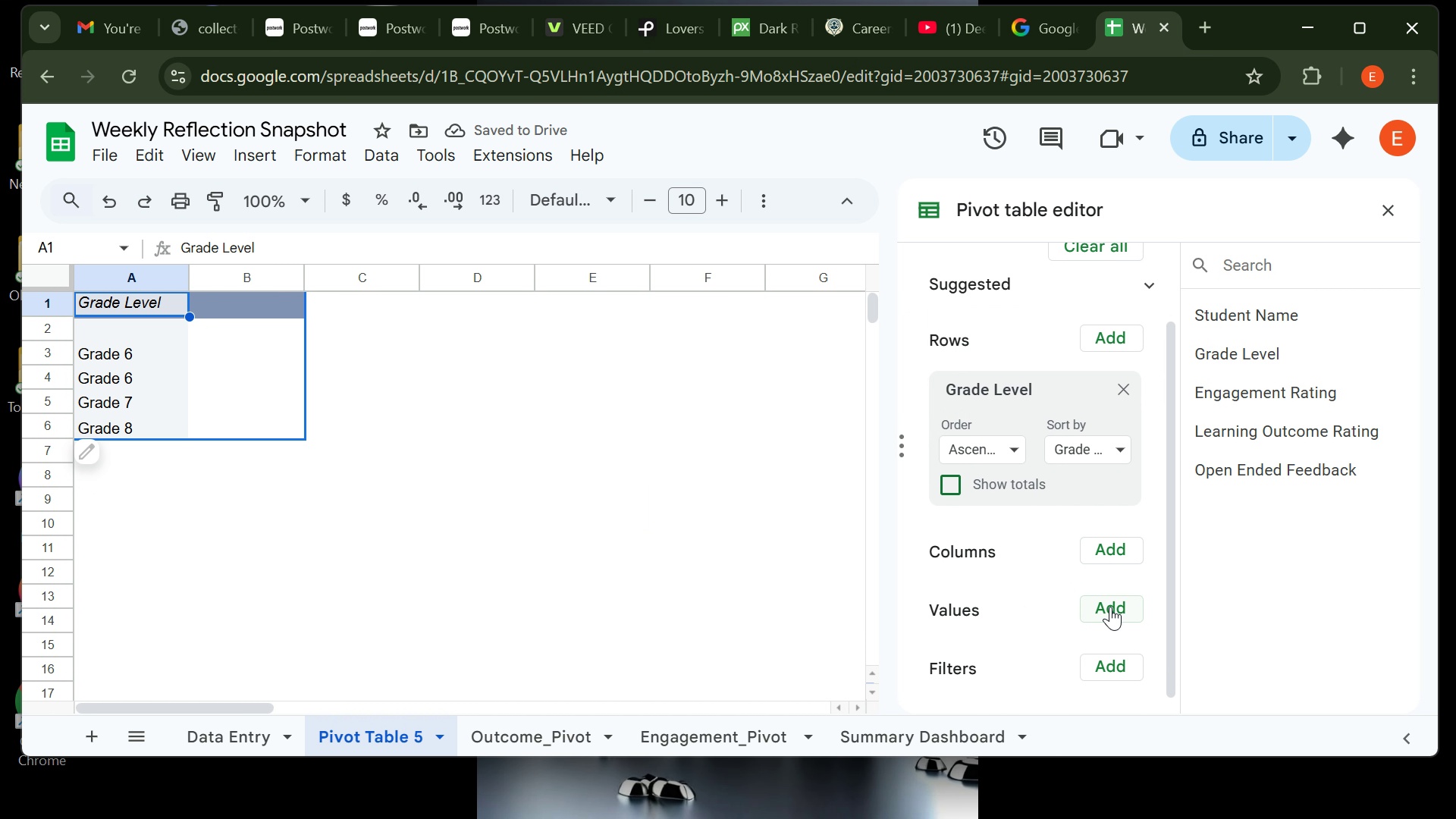 
left_click([1110, 612])
 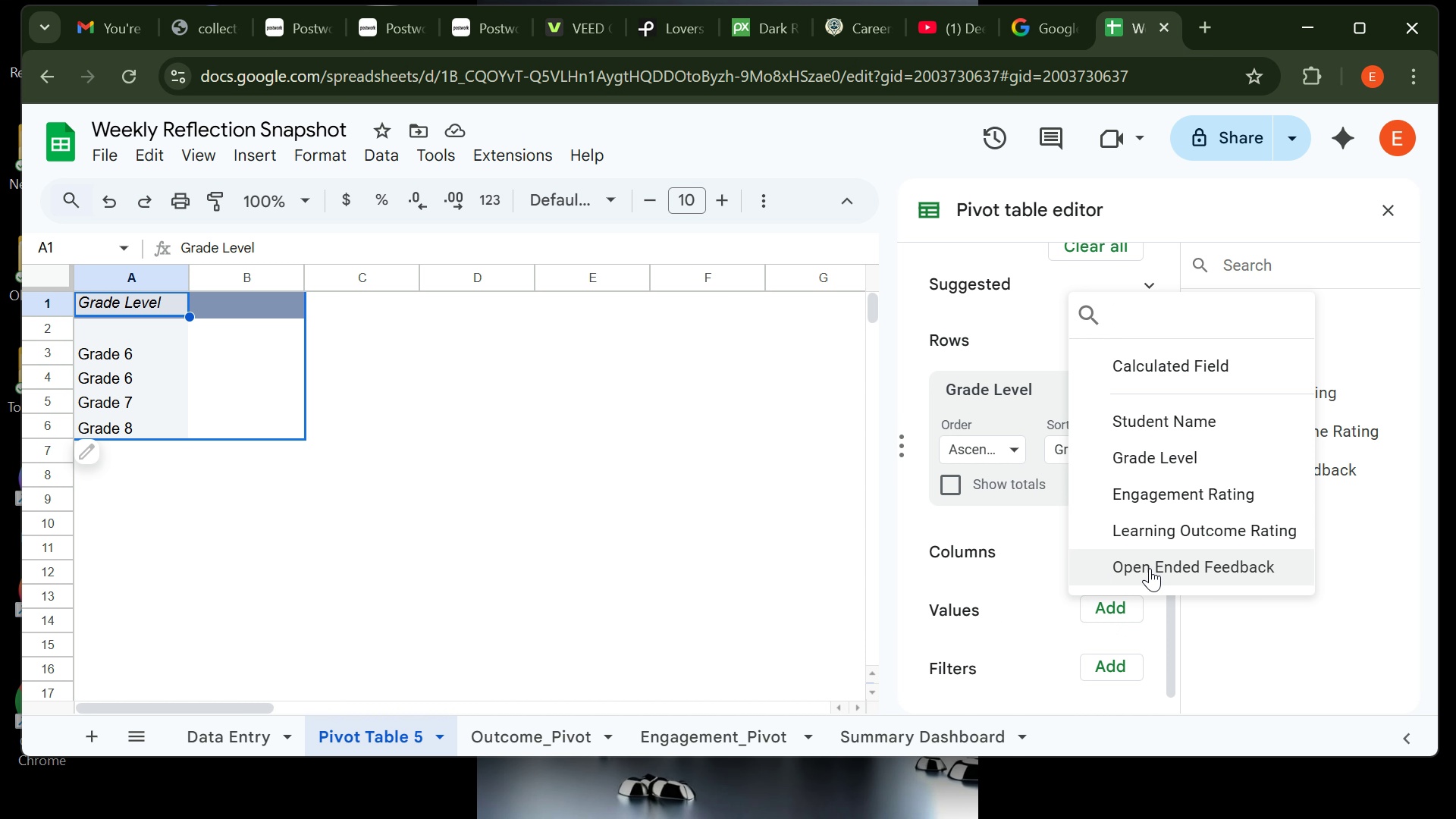 
left_click([1150, 568])
 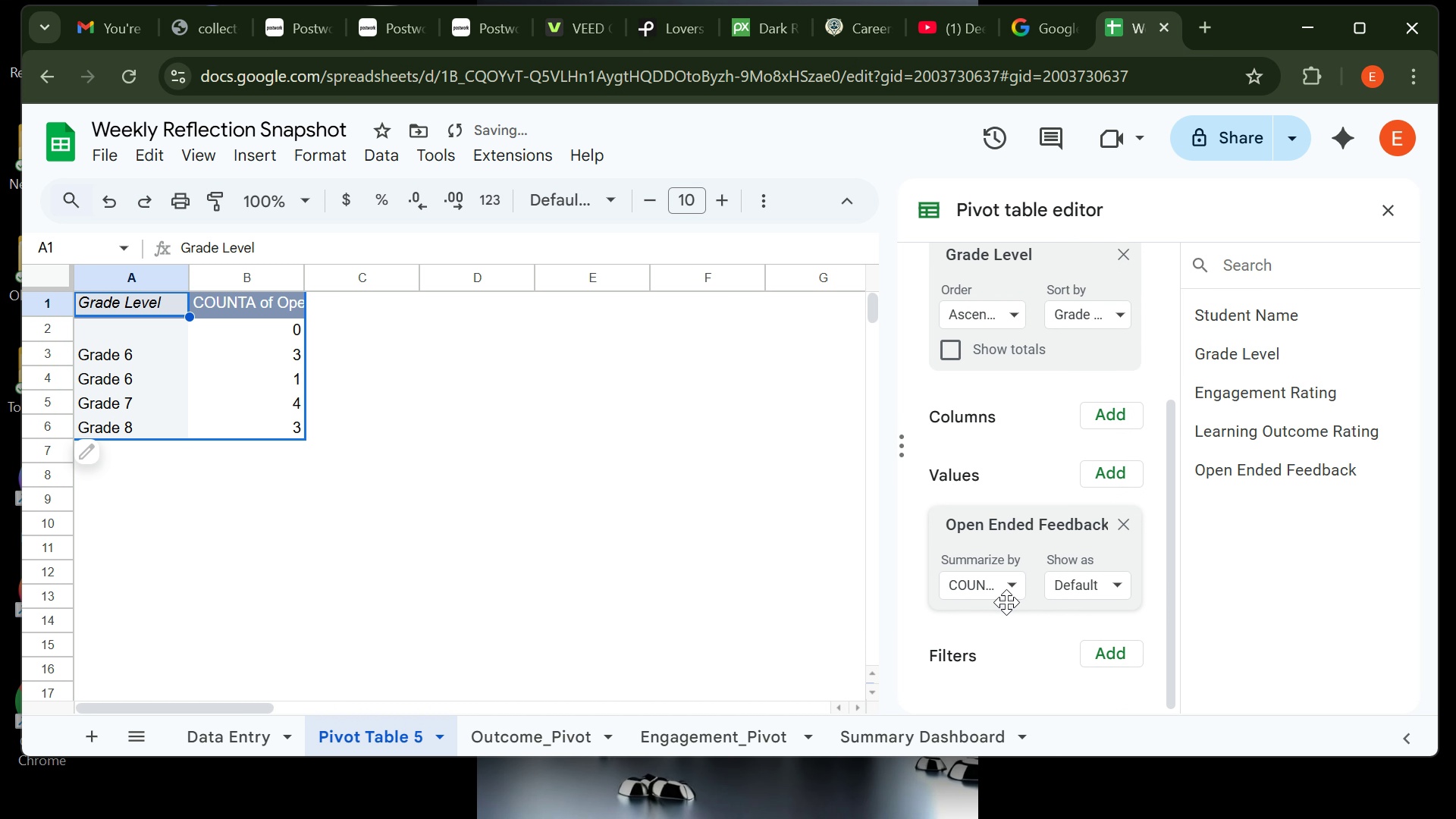 
left_click([1009, 593])
 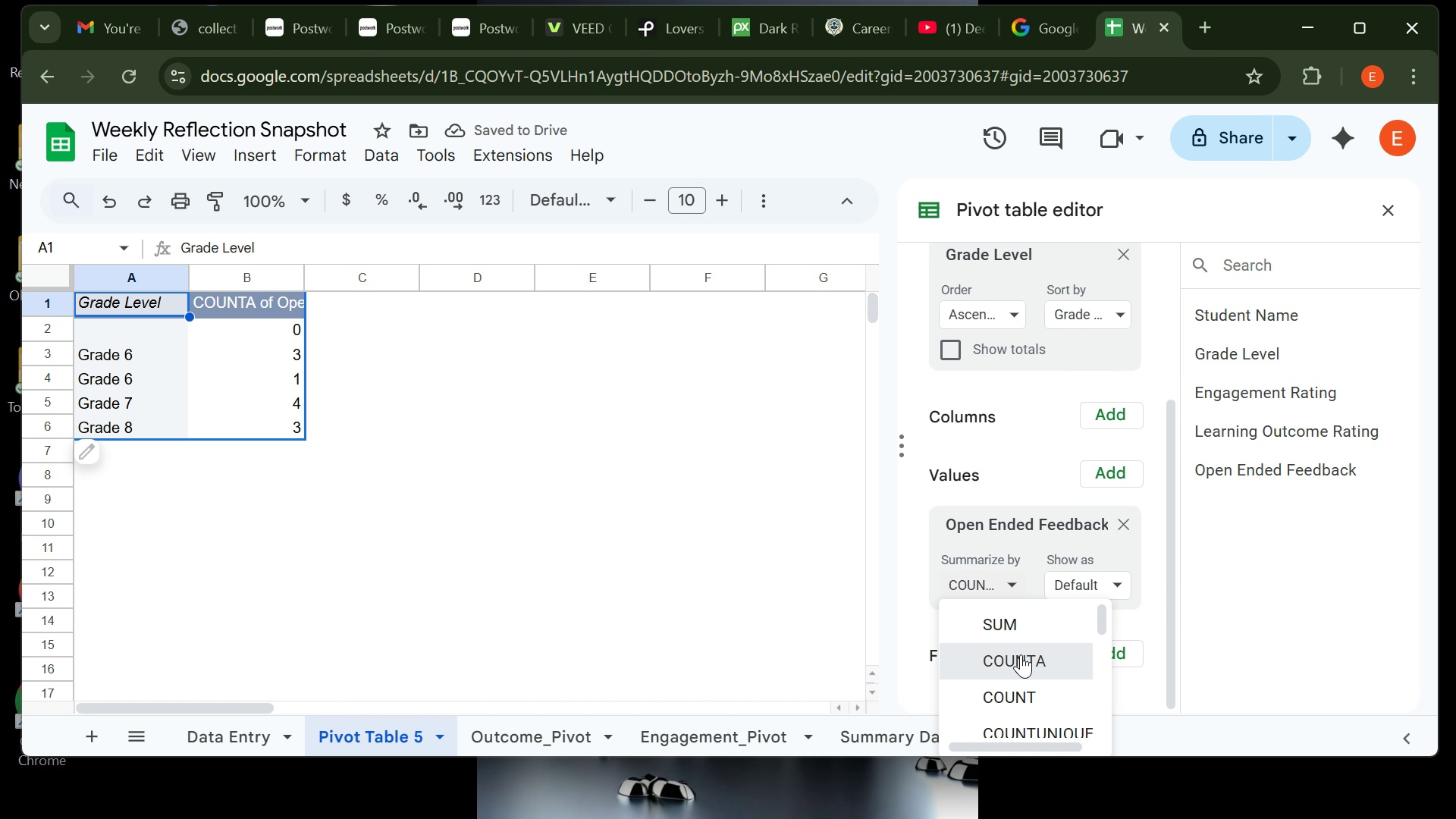 
left_click([1021, 654])
 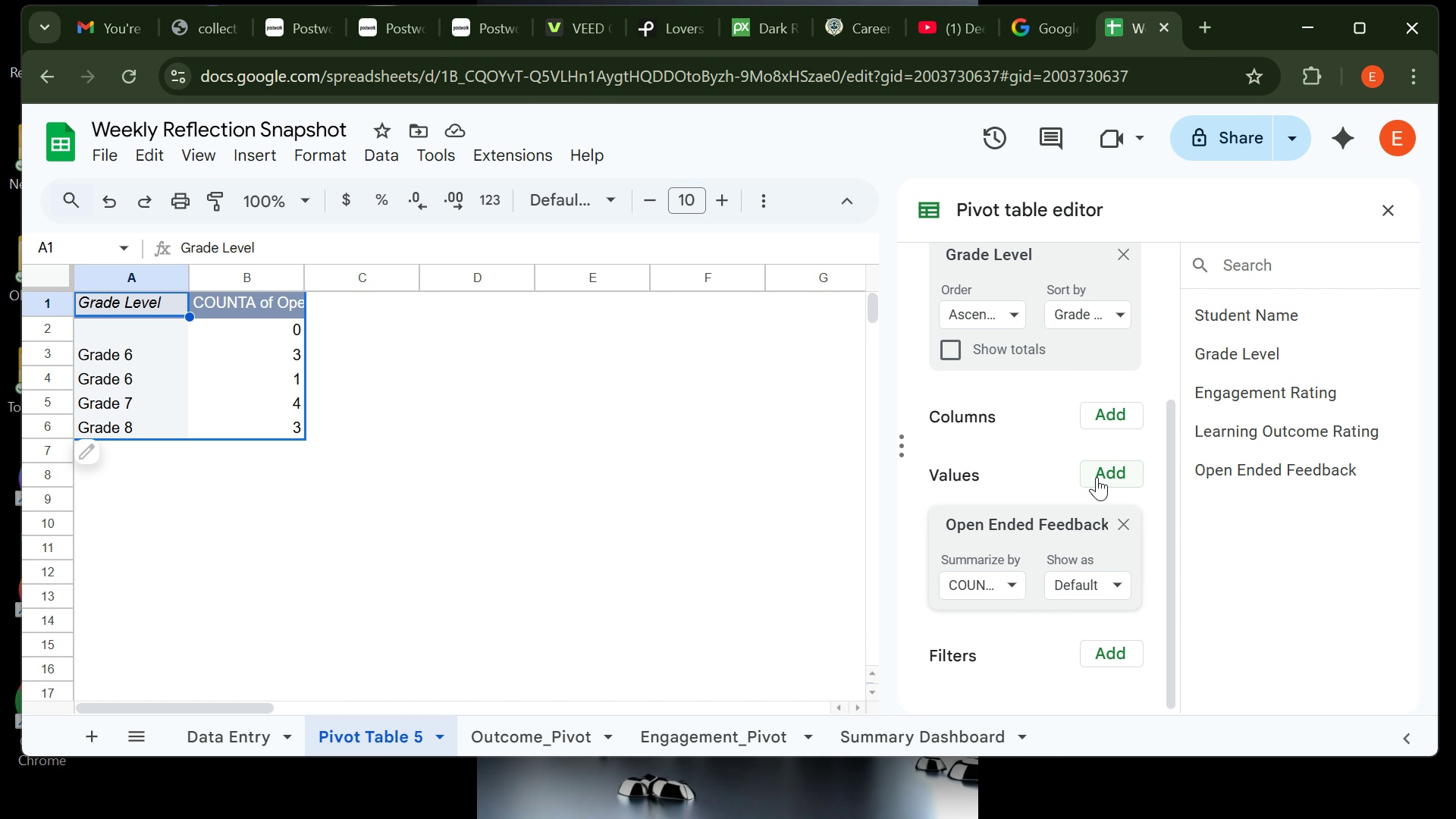 
wait(13.24)
 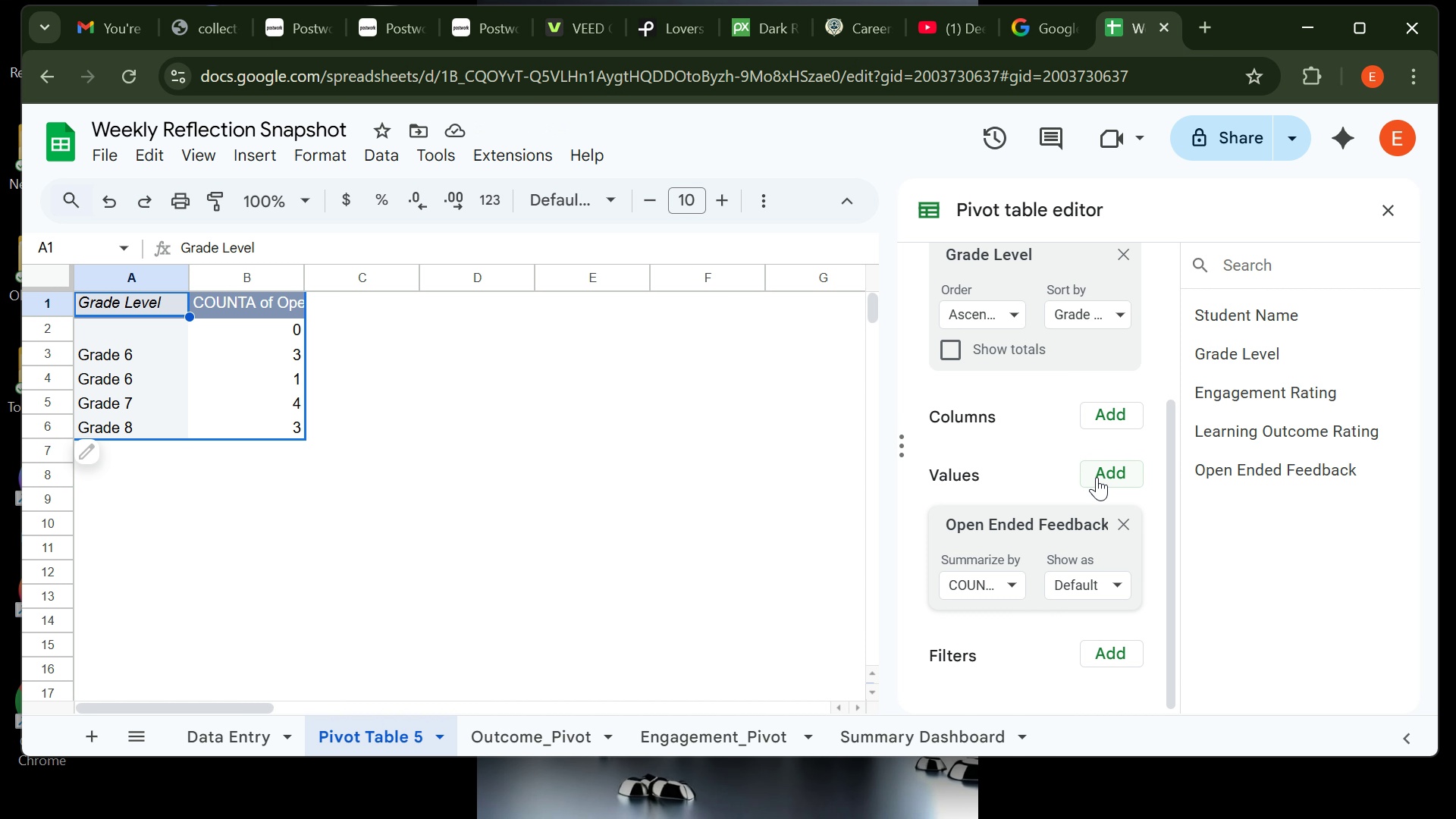 
right_click([386, 736])
 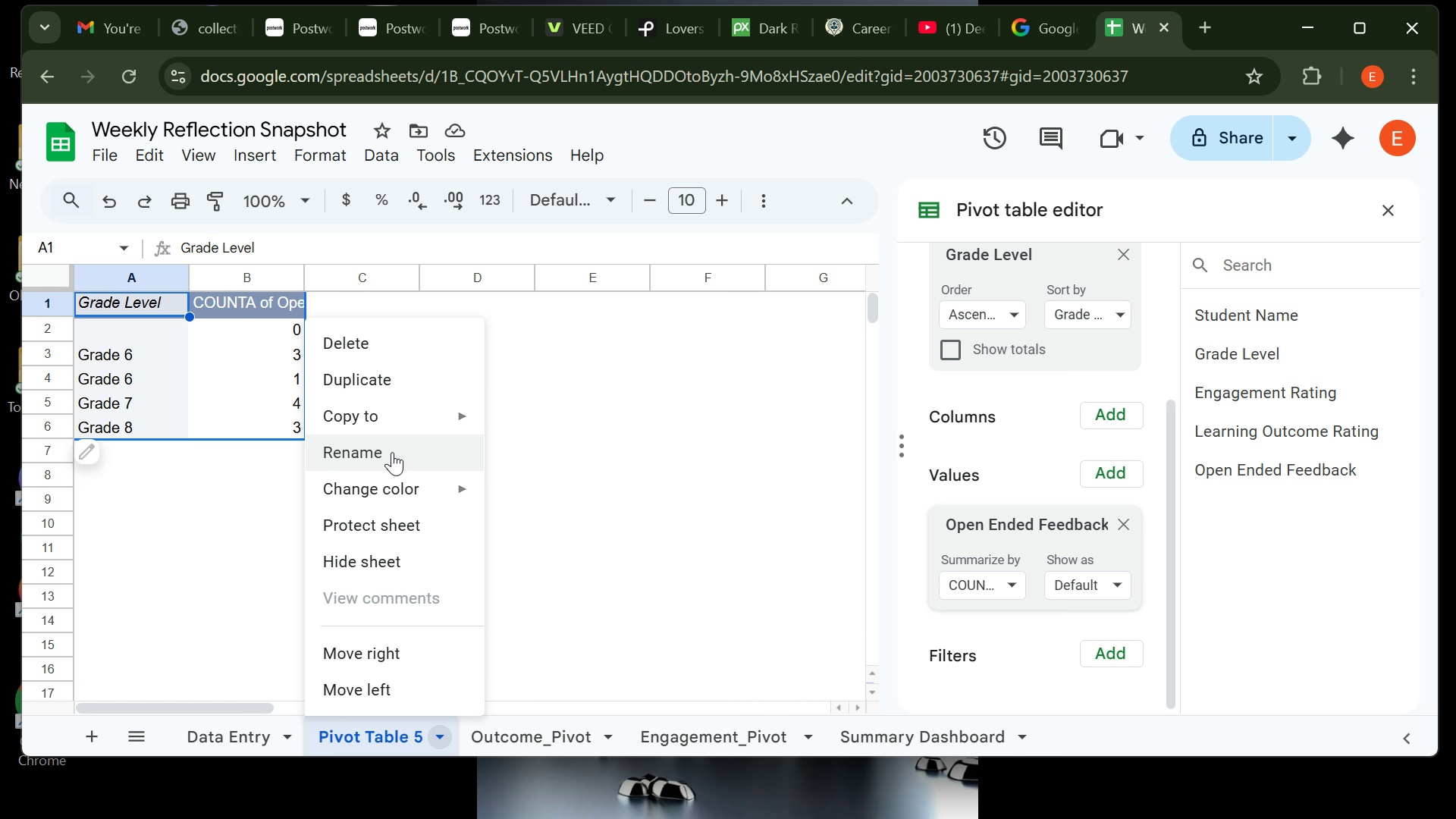 
left_click([392, 453])
 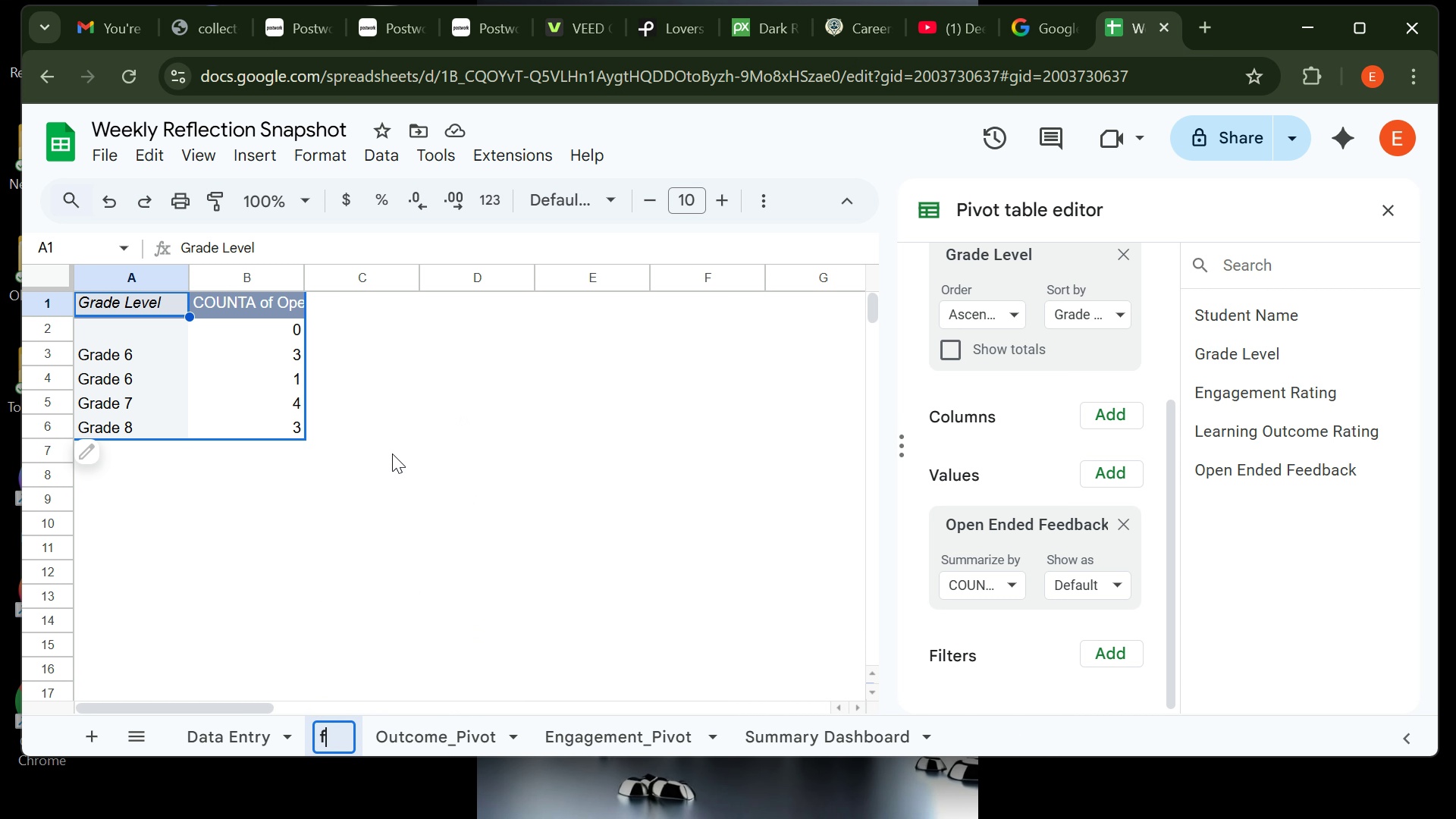 
type(fEED)
key(Backspace)
key(Backspace)
key(Backspace)
key(Backspace)
type(Feedback _Pivot)
 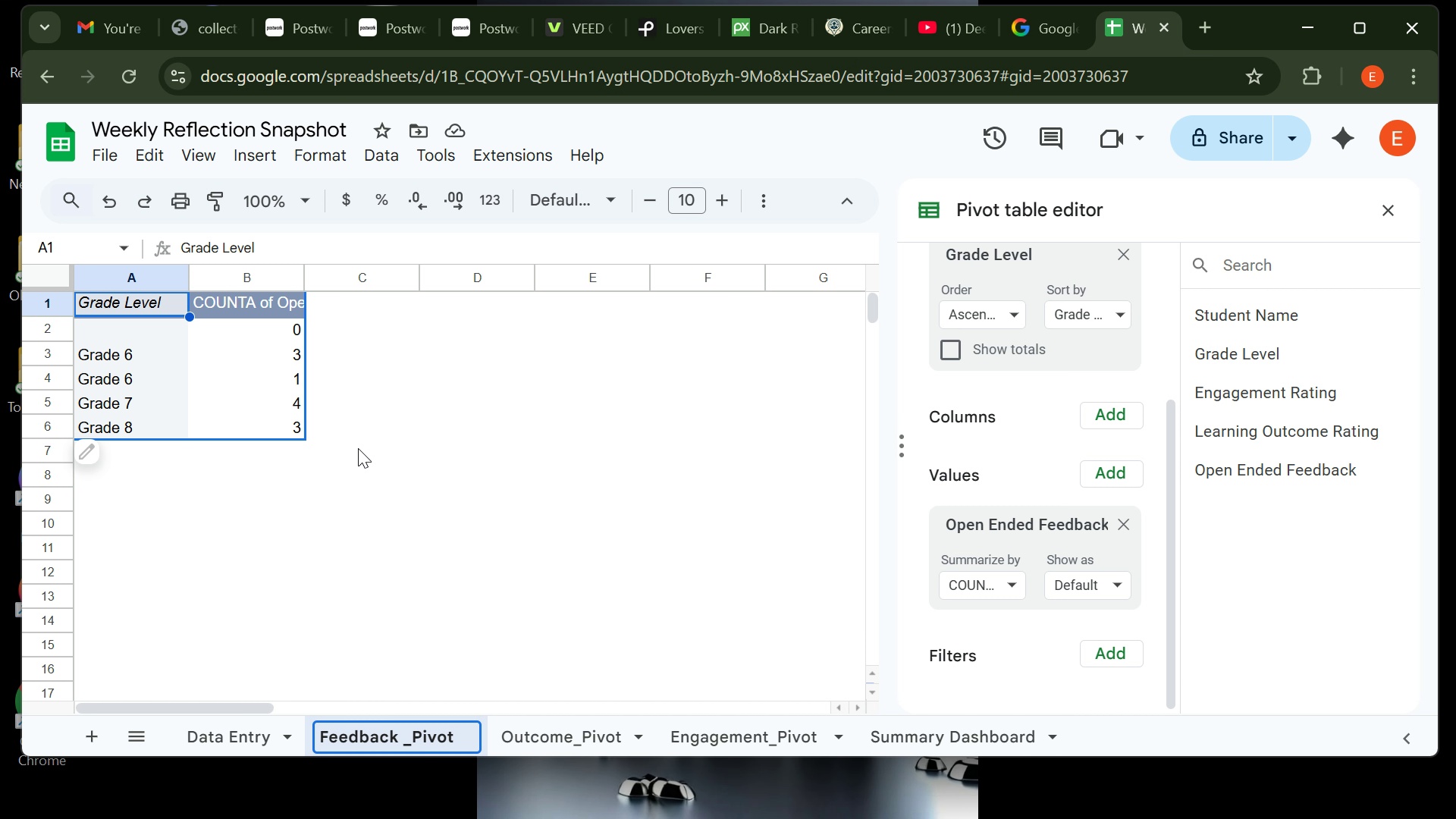 
left_click([373, 476])
 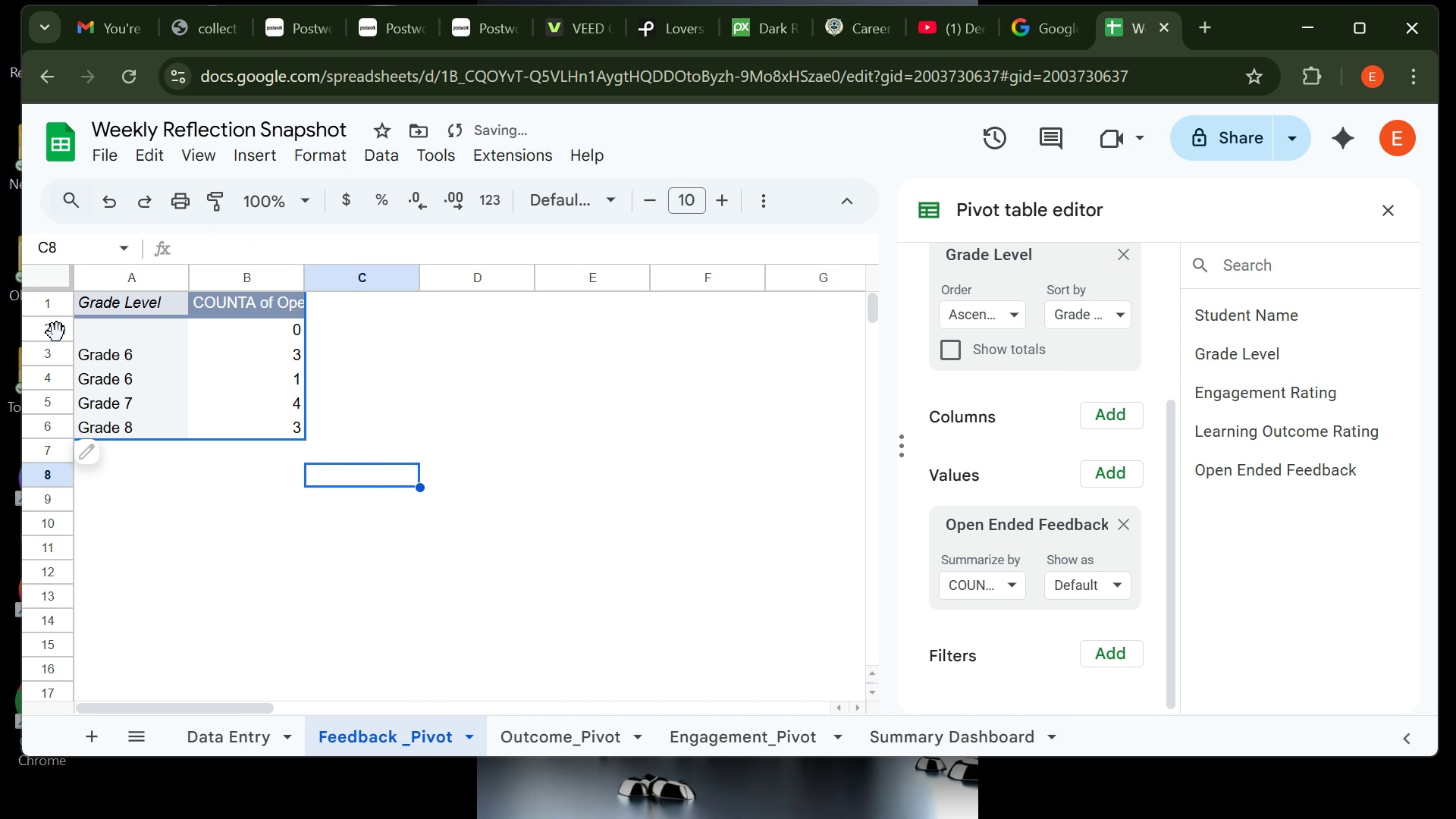 
left_click([57, 333])
 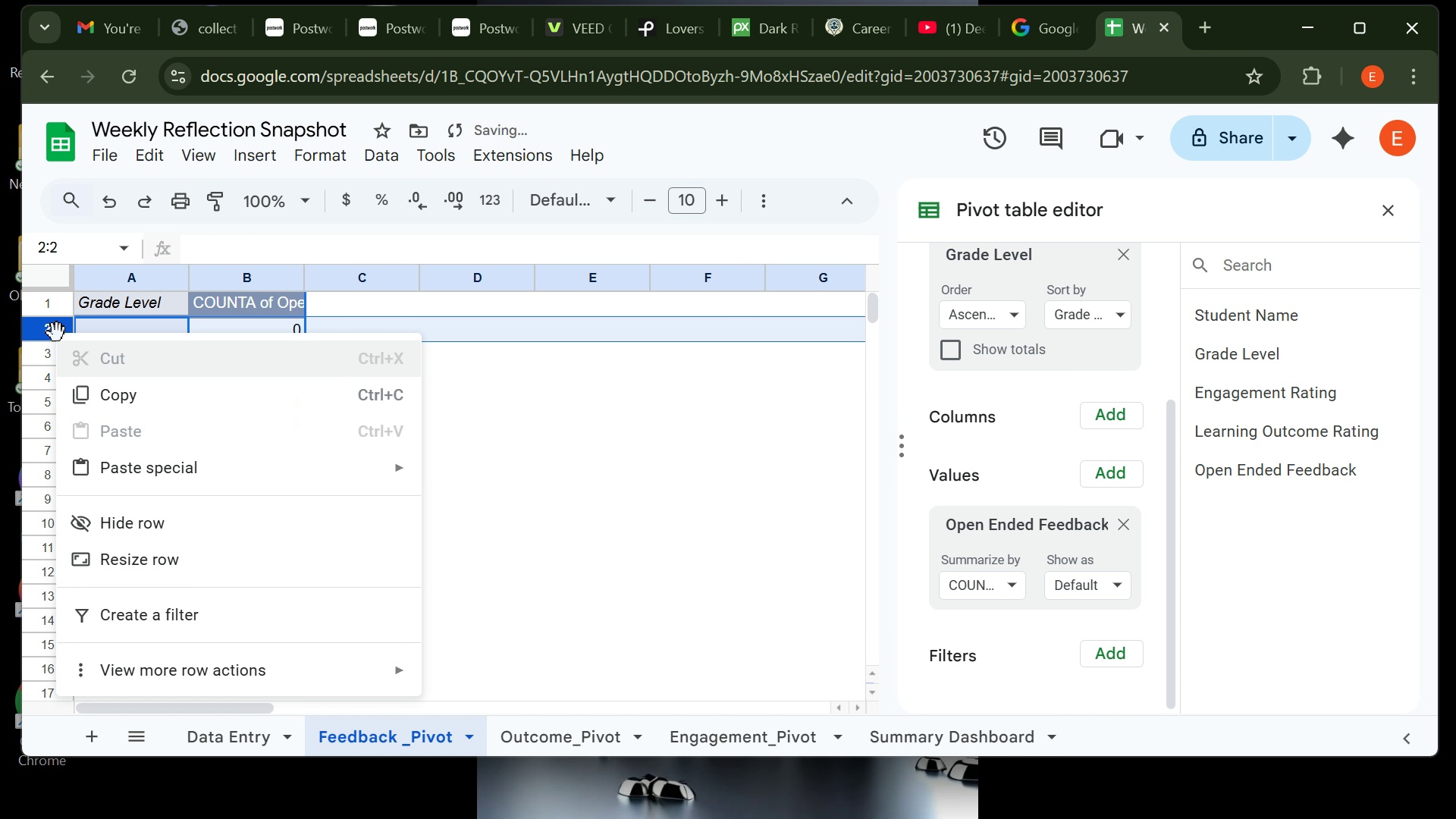 
right_click([57, 333])
 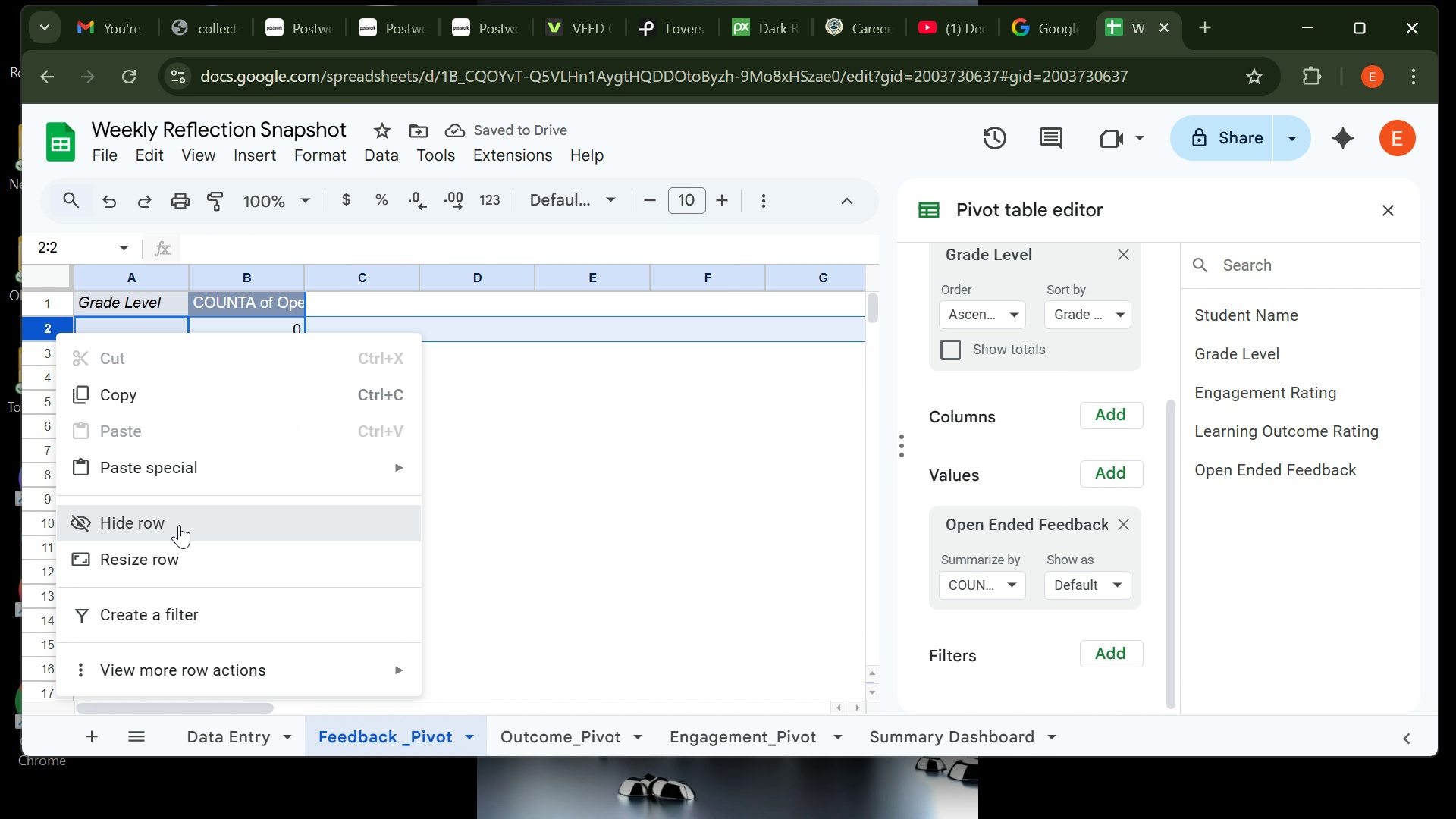 
left_click([179, 525])
 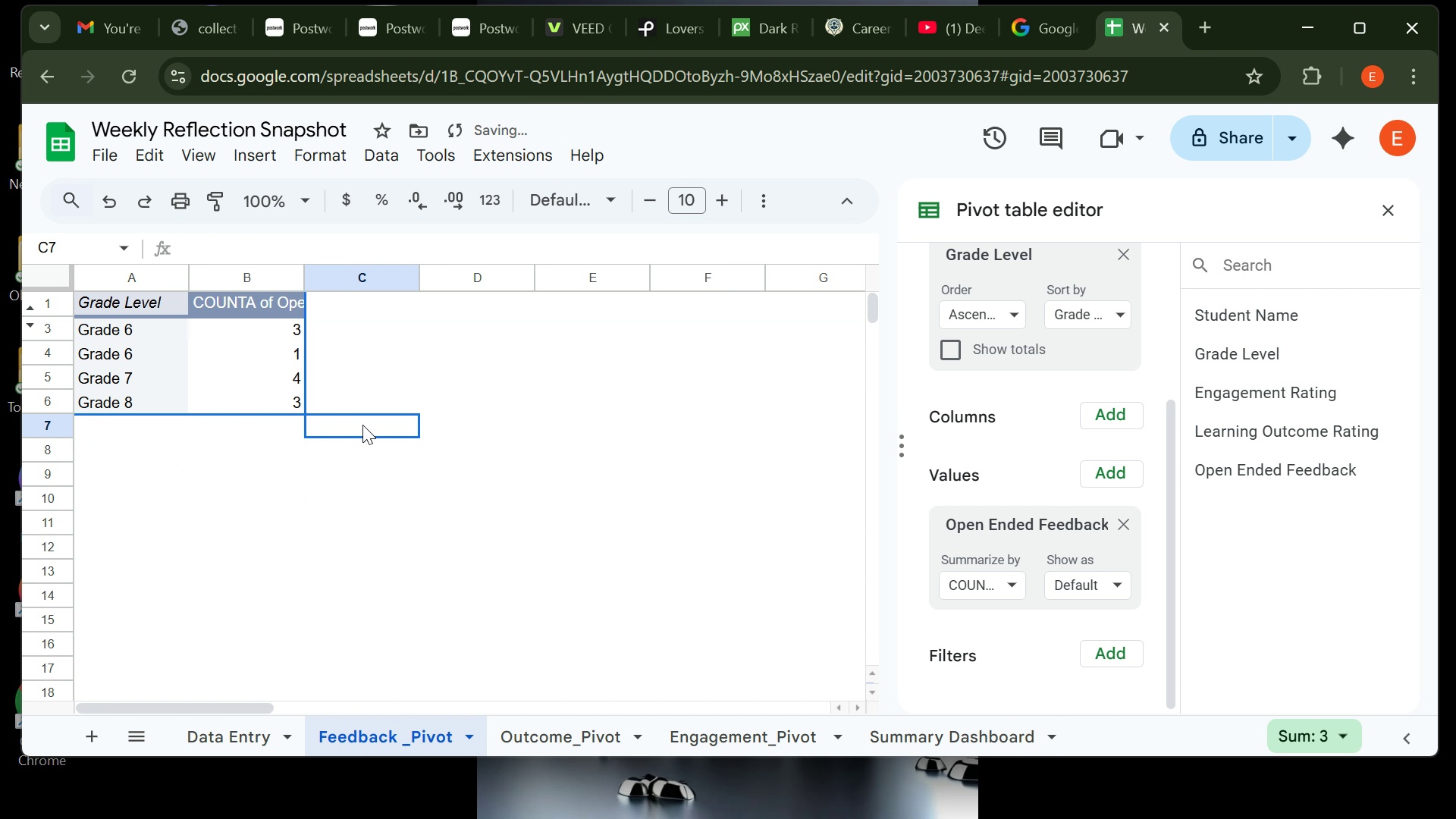 
left_click([362, 425])
 